 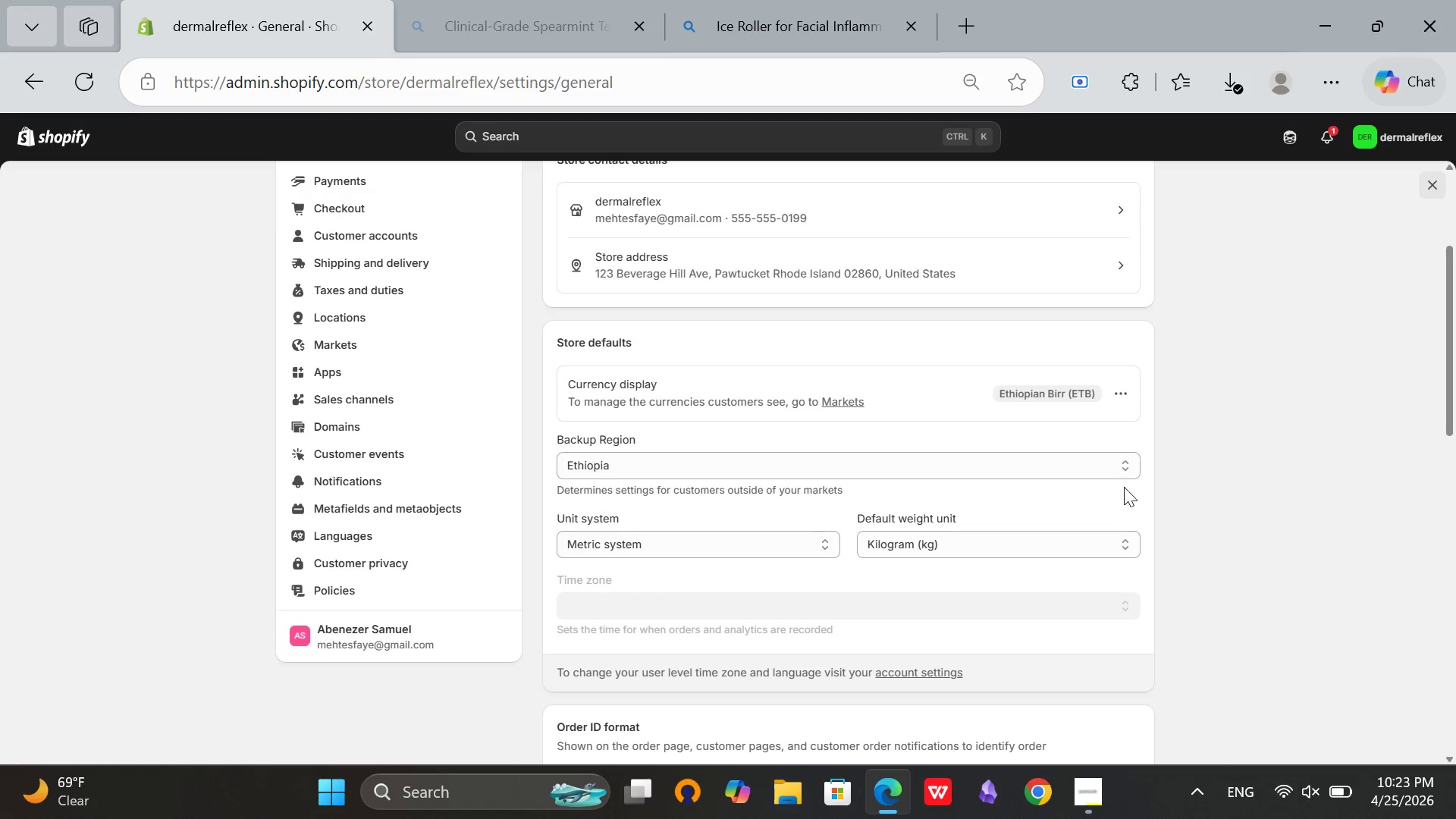 
left_click([1124, 394])
 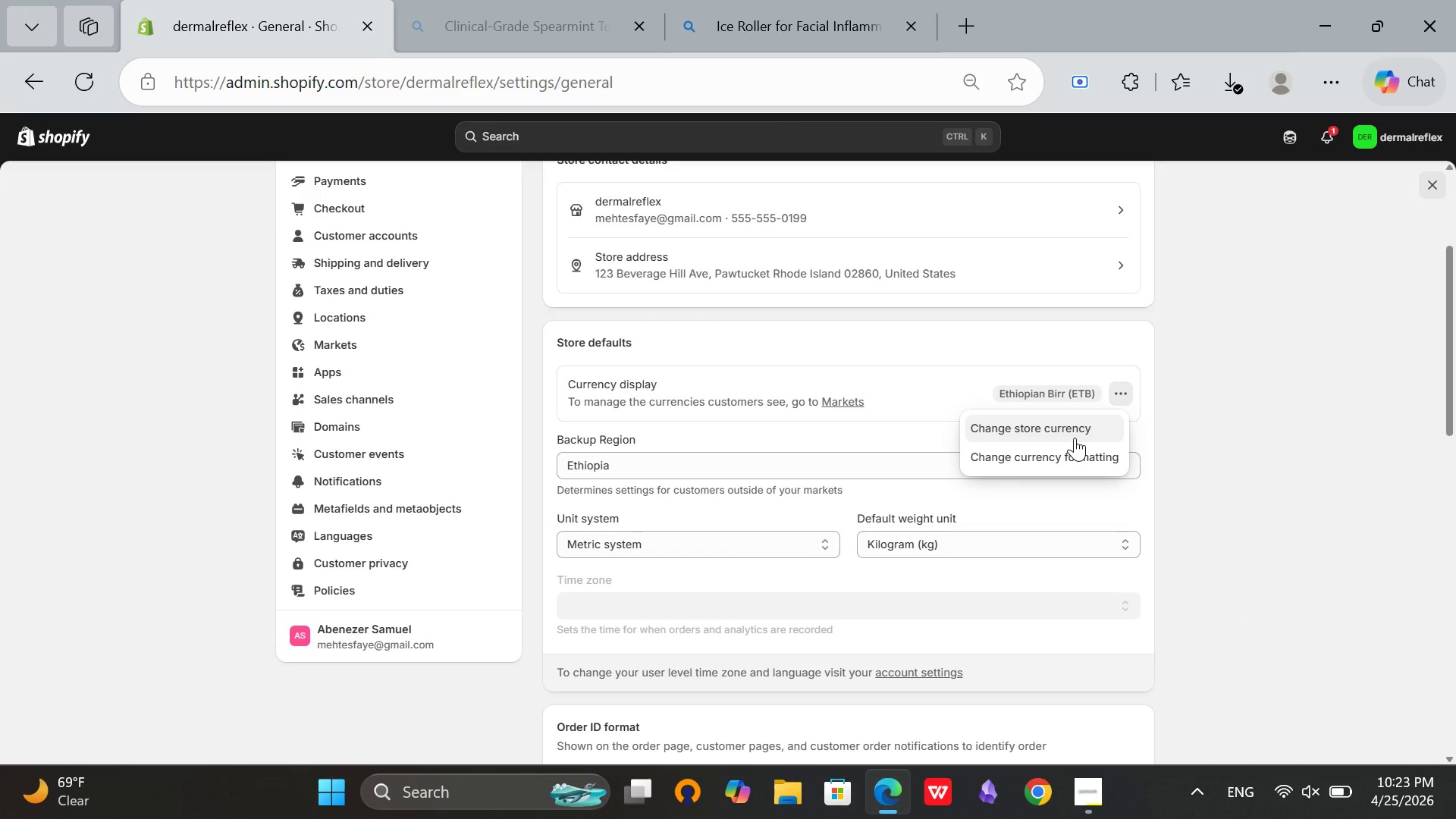 
left_click([1075, 438])
 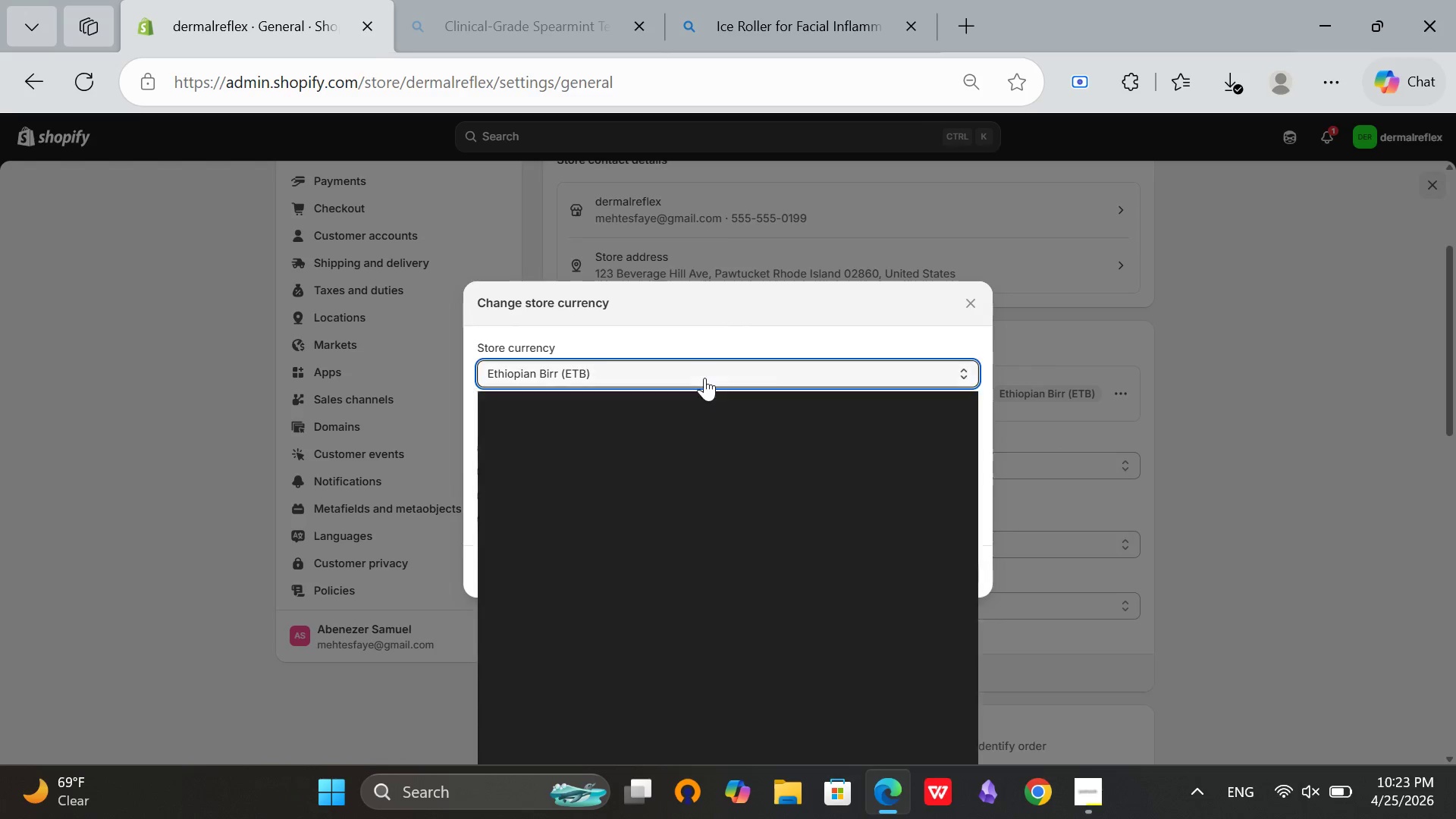 
scroll: coordinate [981, 488], scroll_direction: up, amount: 6.0
 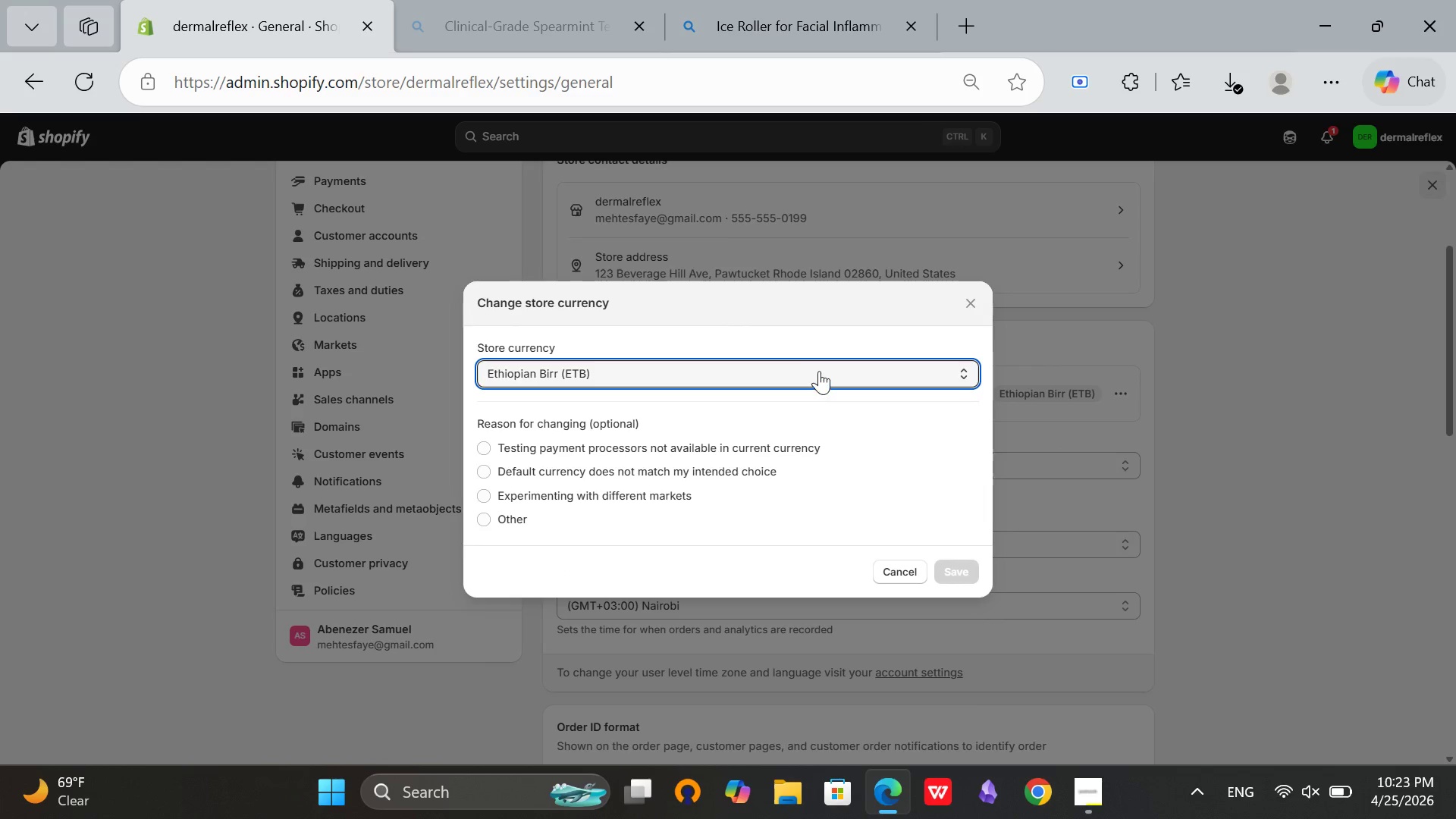 
left_click([819, 371])
 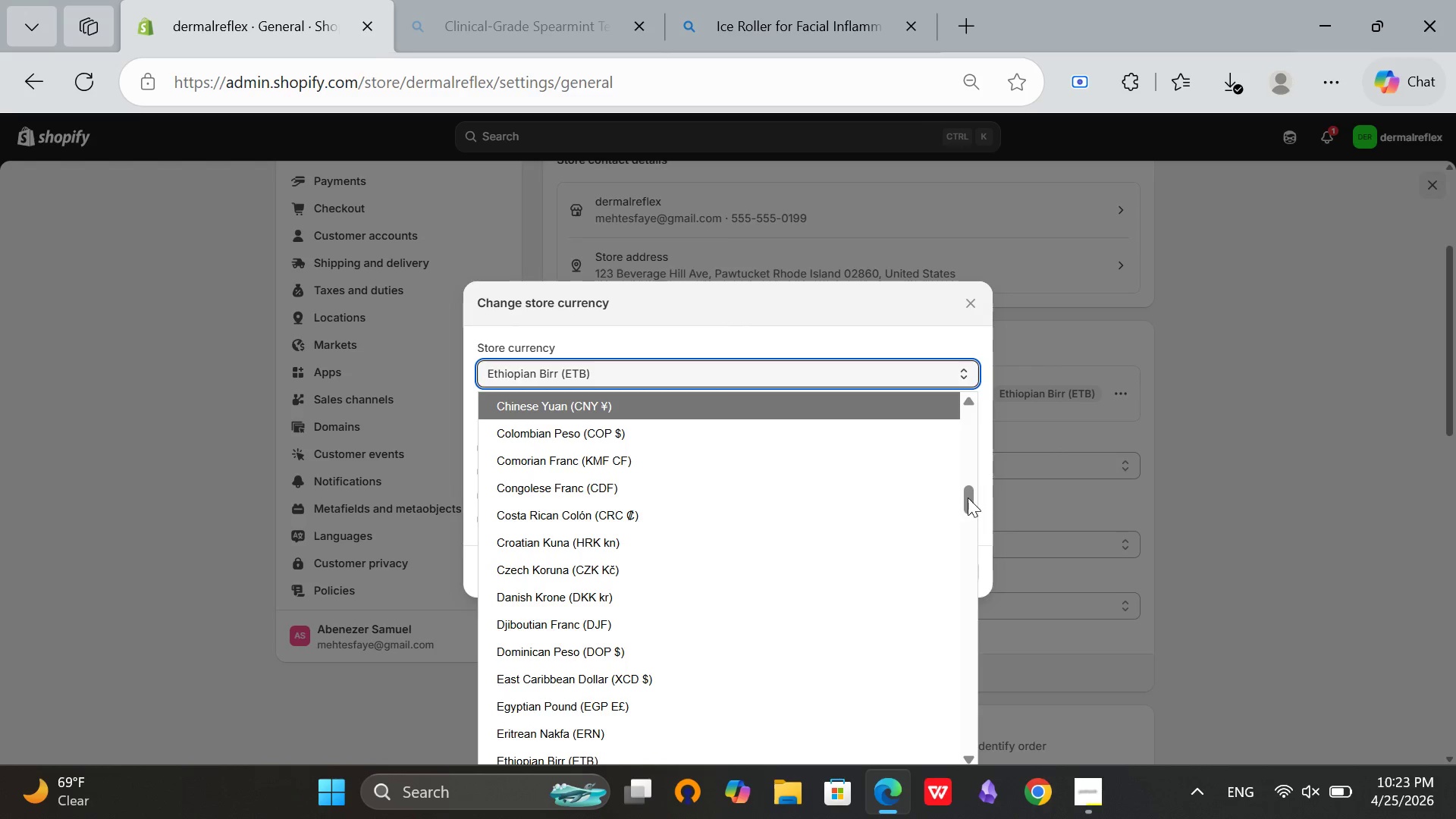 
left_click_drag(start_coordinate=[966, 497], to_coordinate=[967, 390])
 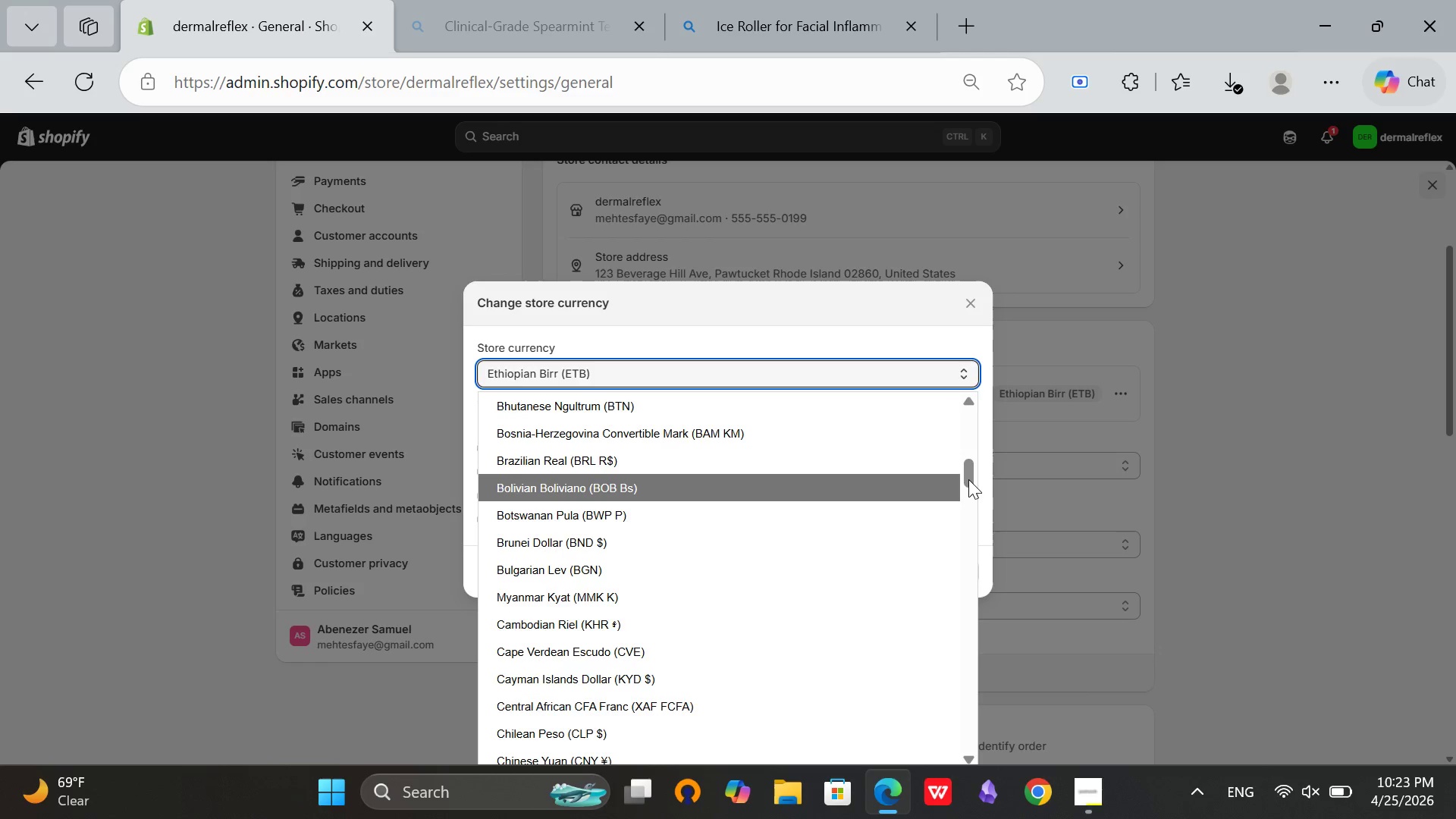 
left_click_drag(start_coordinate=[965, 477], to_coordinate=[962, 422])
 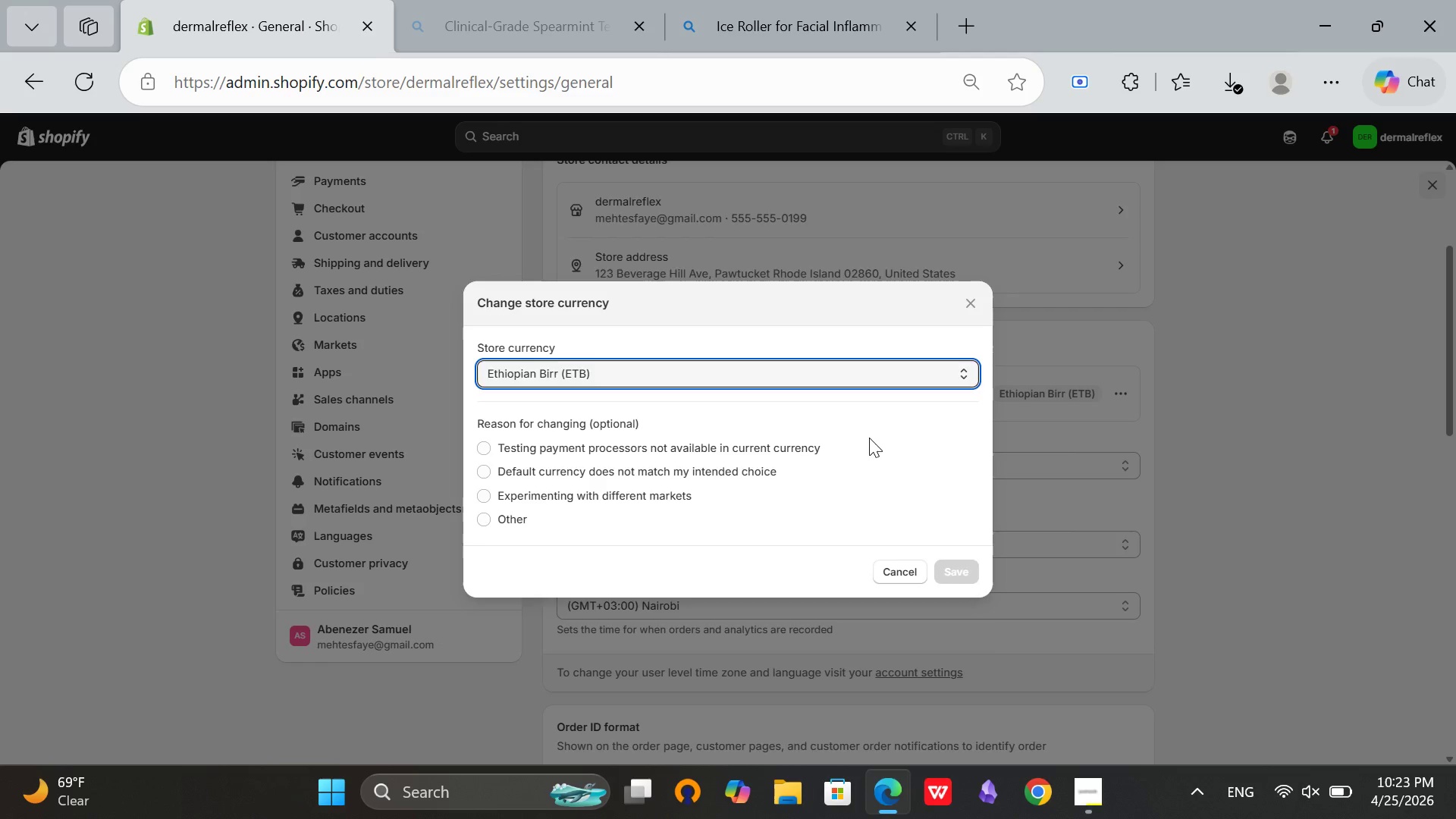 
left_click([869, 438])
 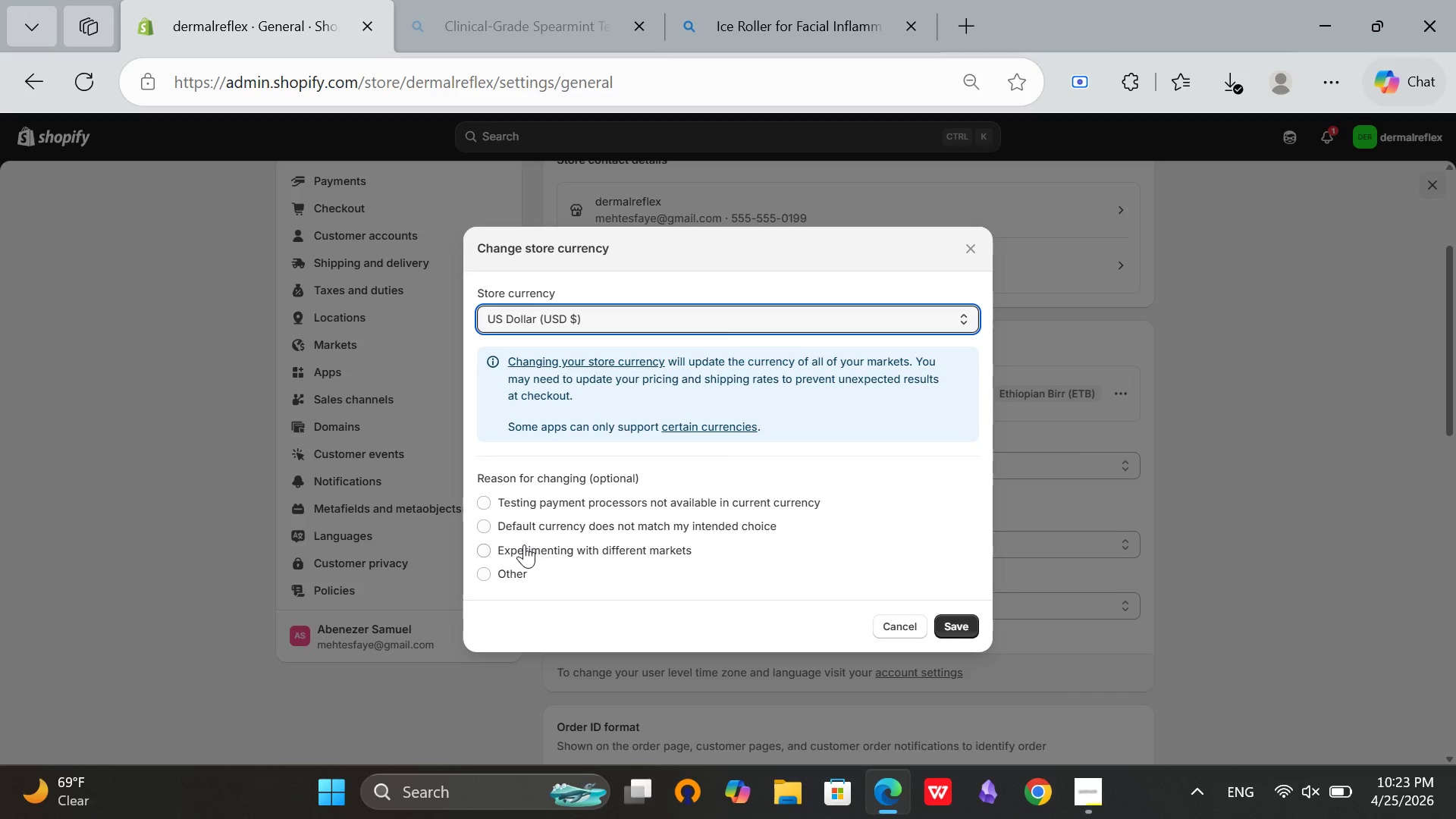 
left_click([524, 544])
 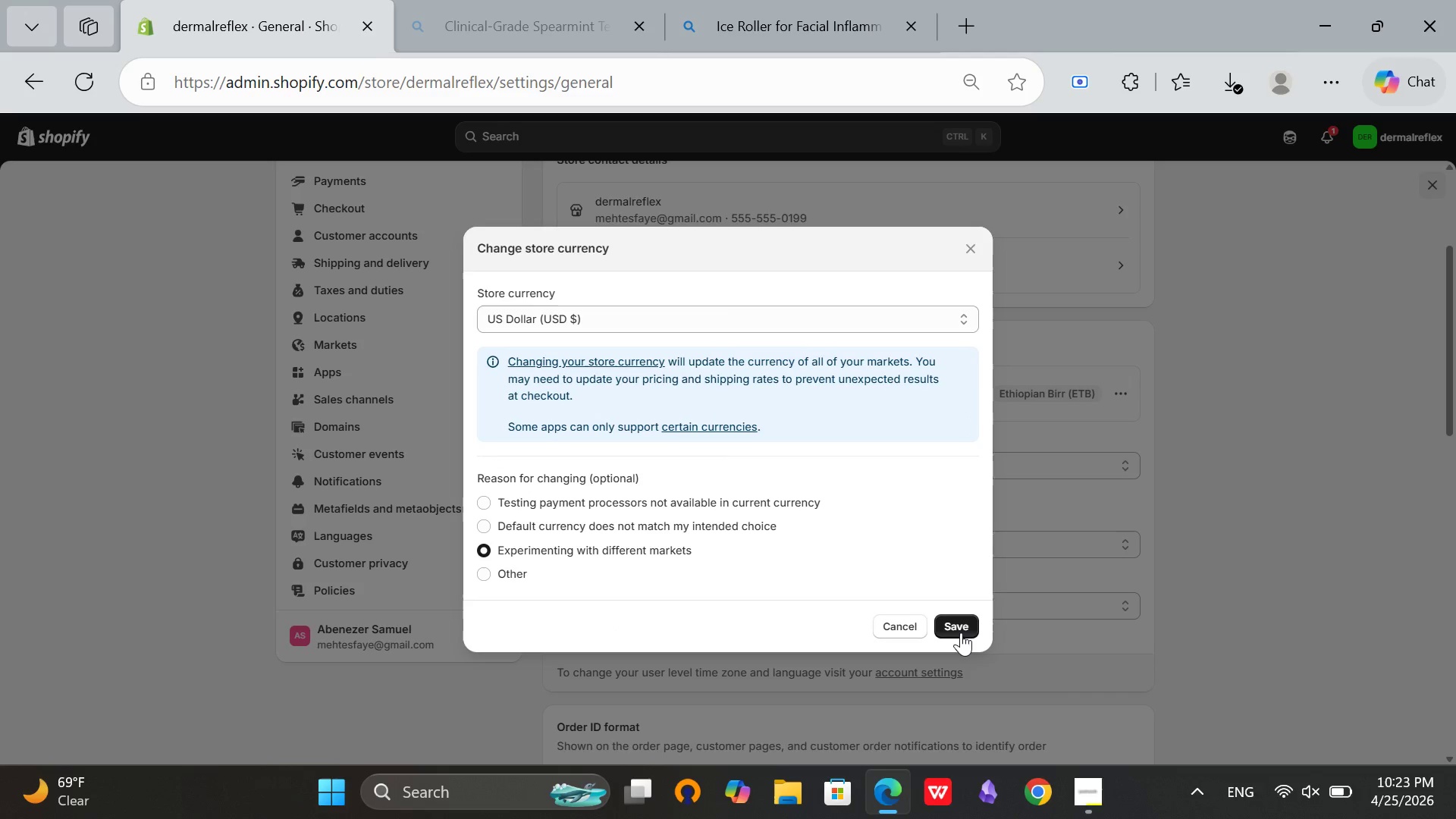 
left_click([961, 633])
 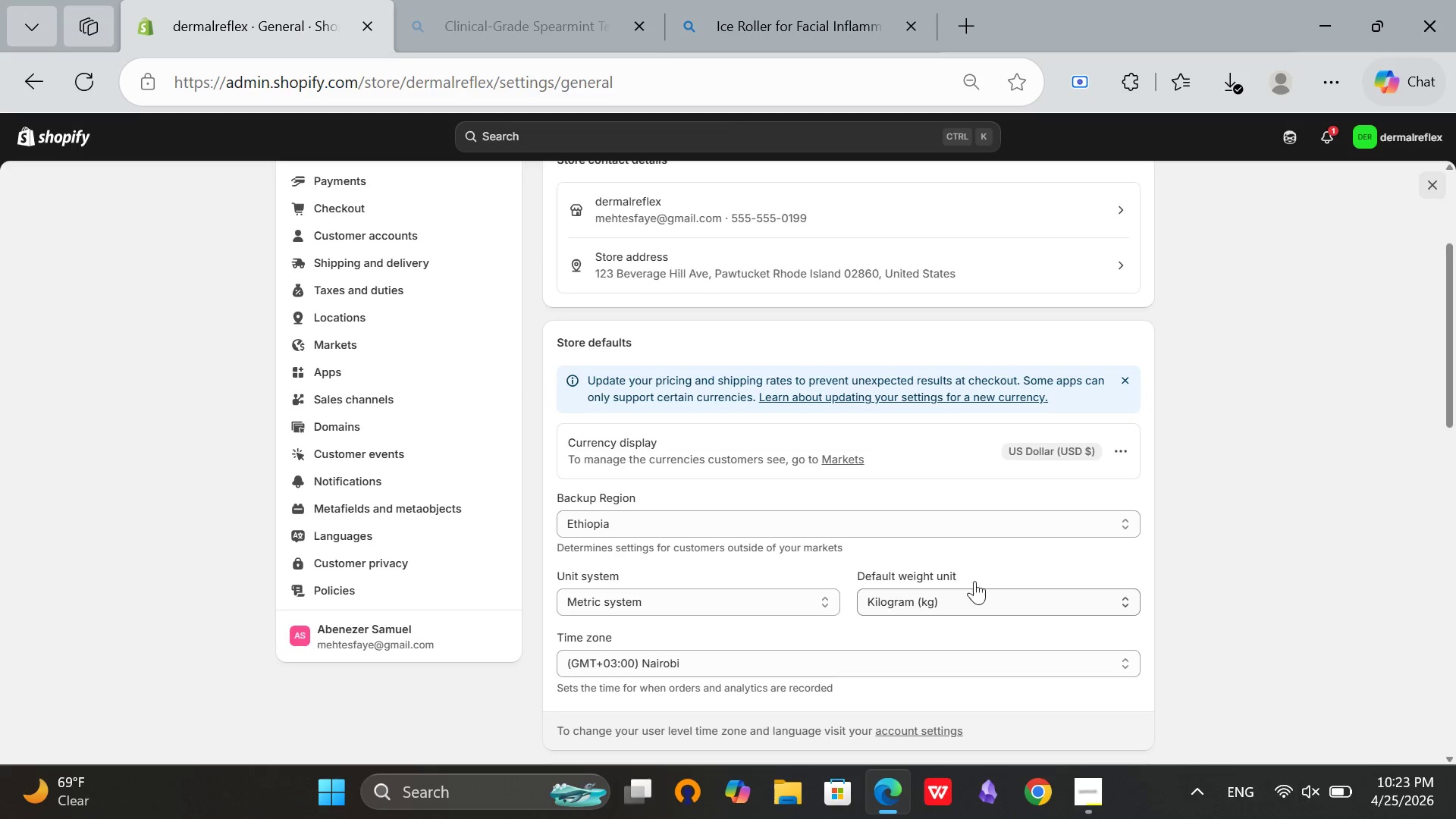 
wait(6.91)
 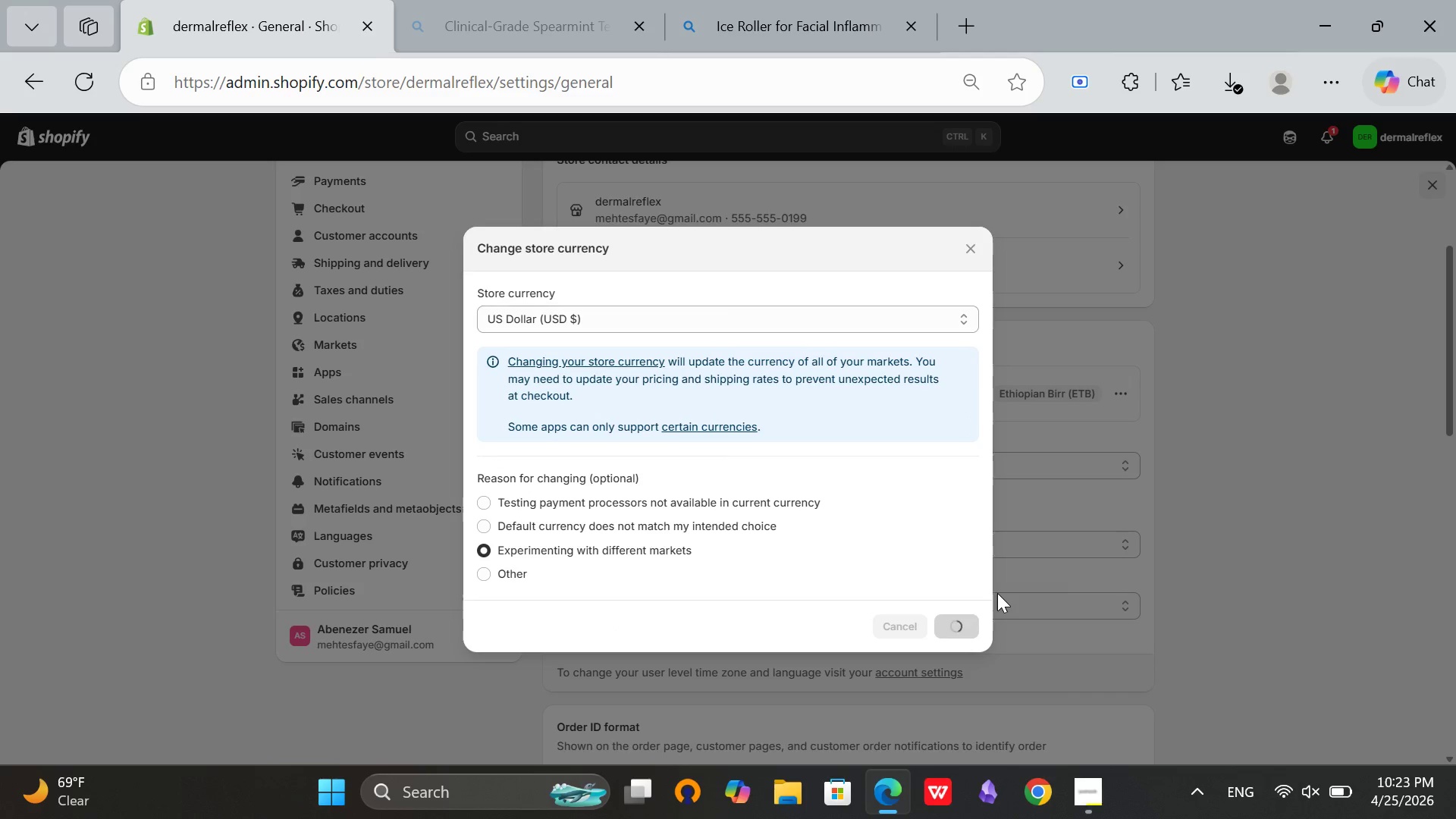 
scroll: coordinate [956, 527], scroll_direction: up, amount: 6.0
 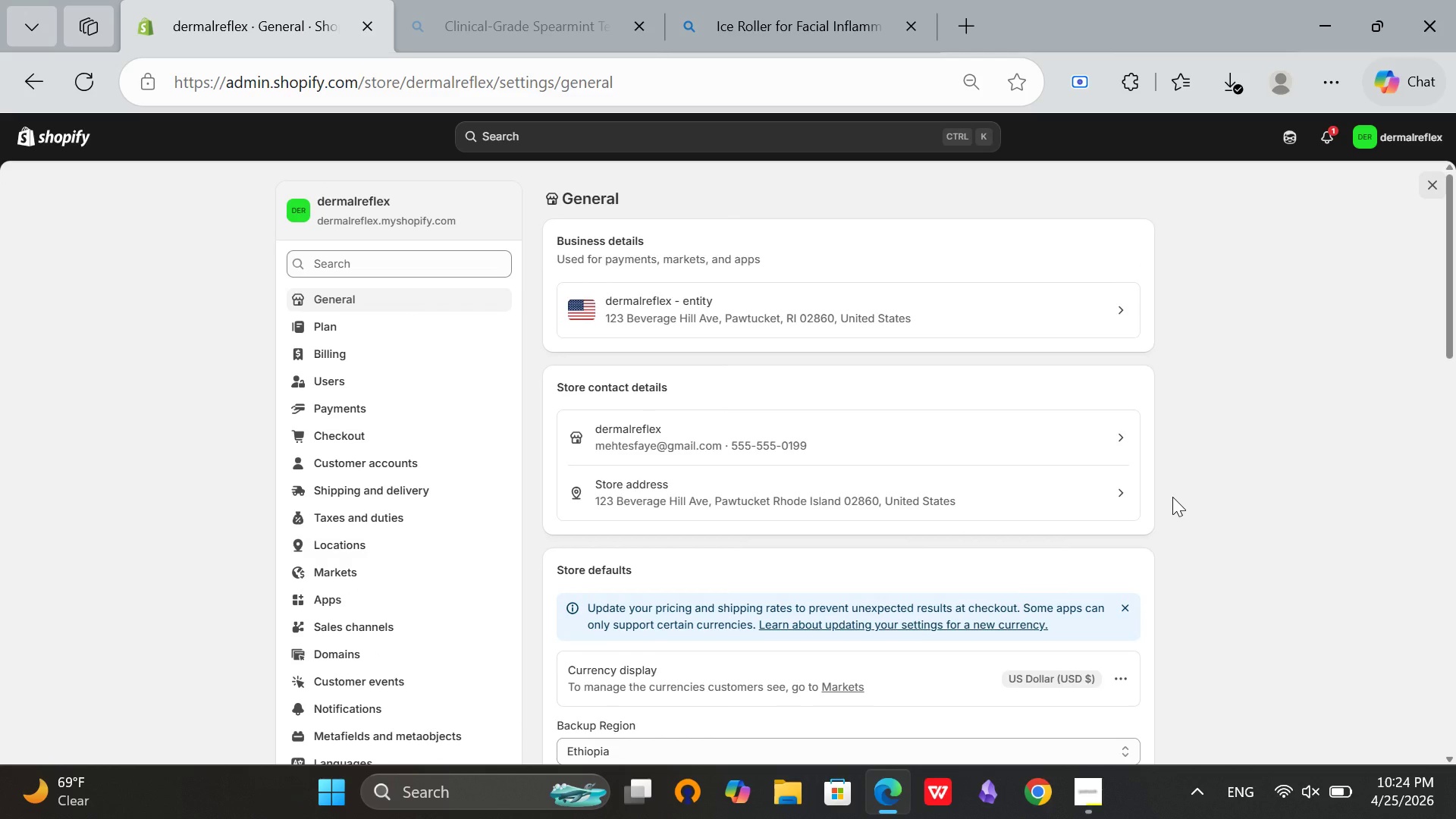 
wait(13.85)
 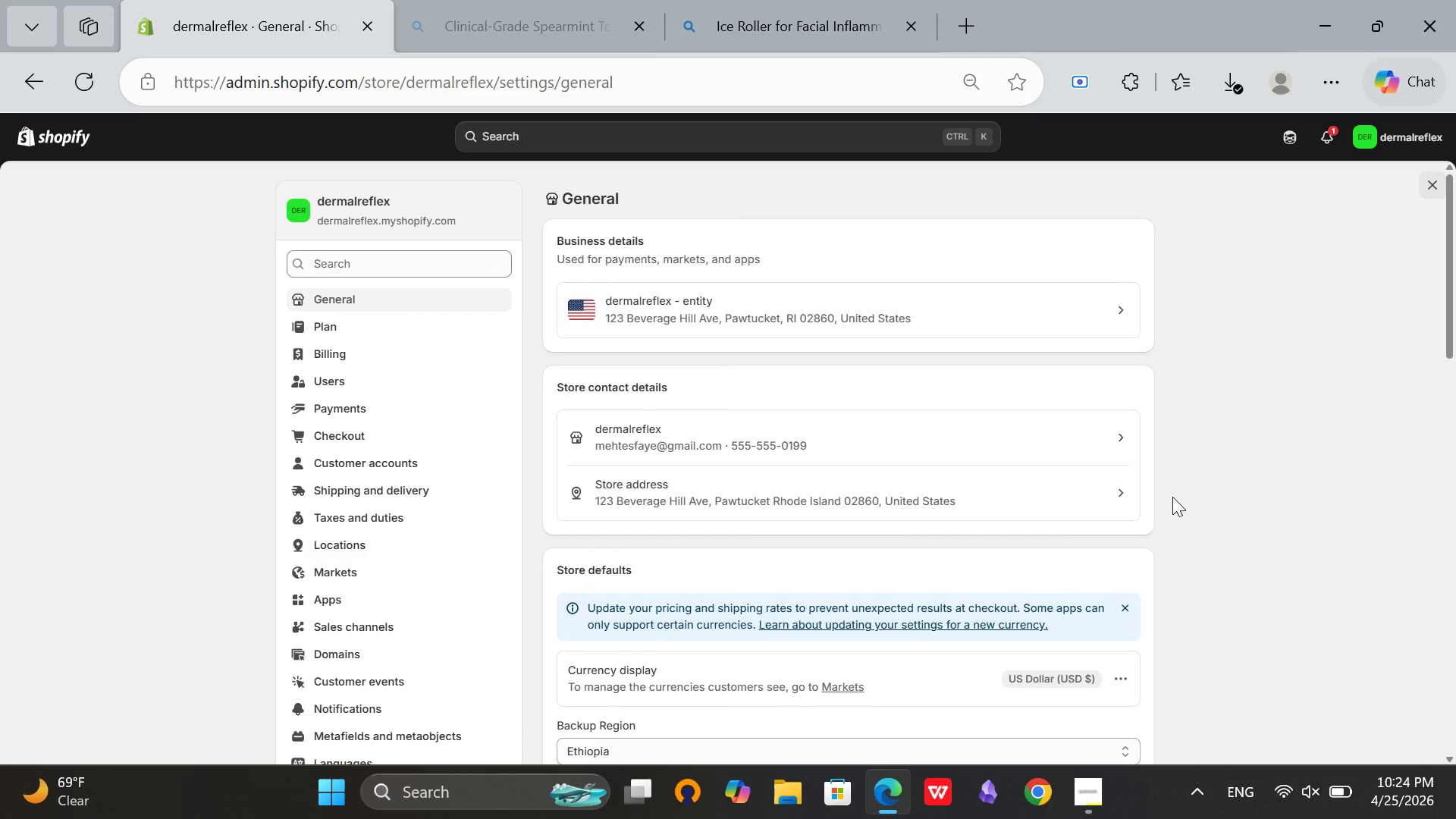 
scroll: coordinate [440, 532], scroll_direction: up, amount: 4.0
 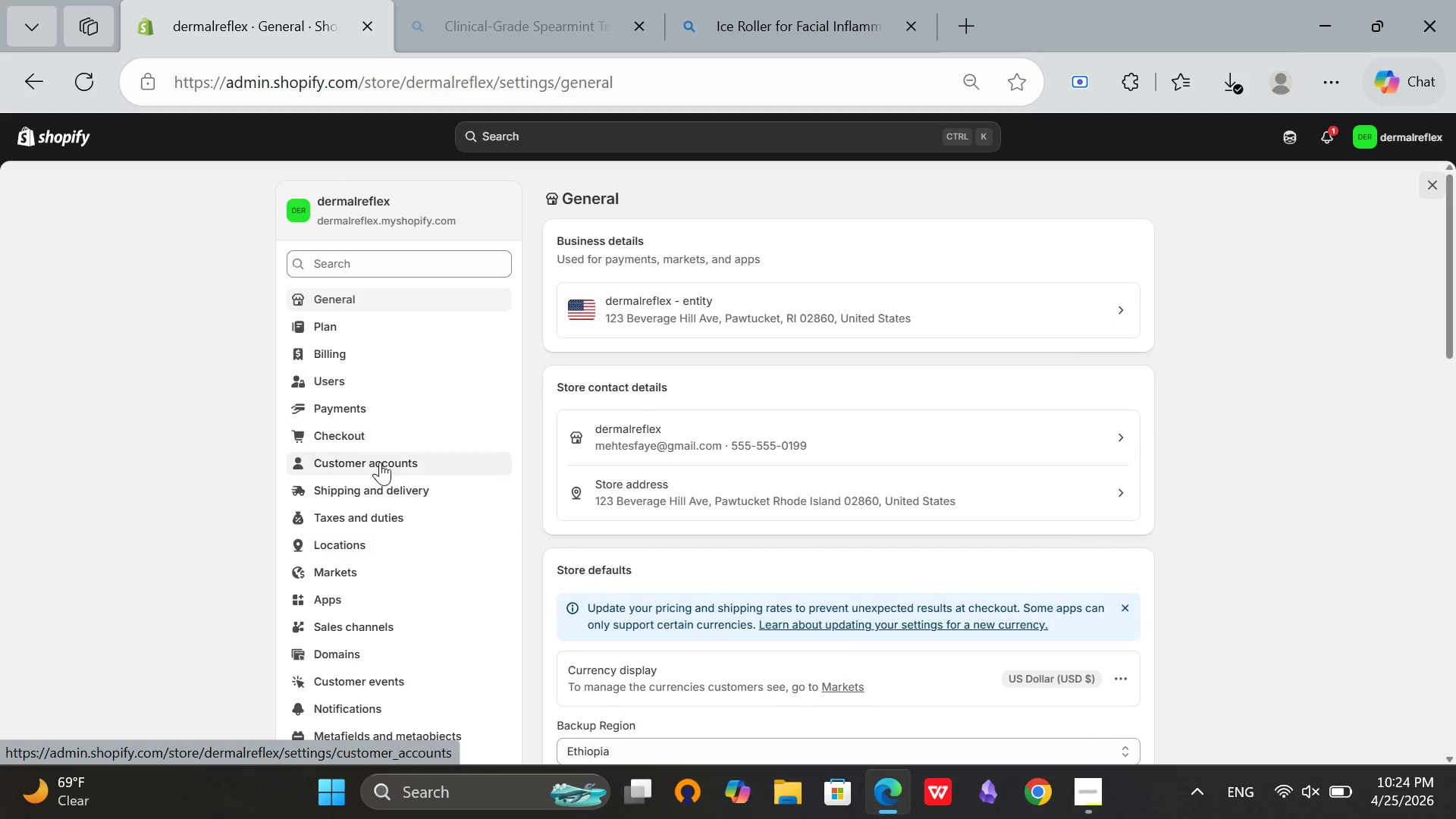 
left_click([381, 481])
 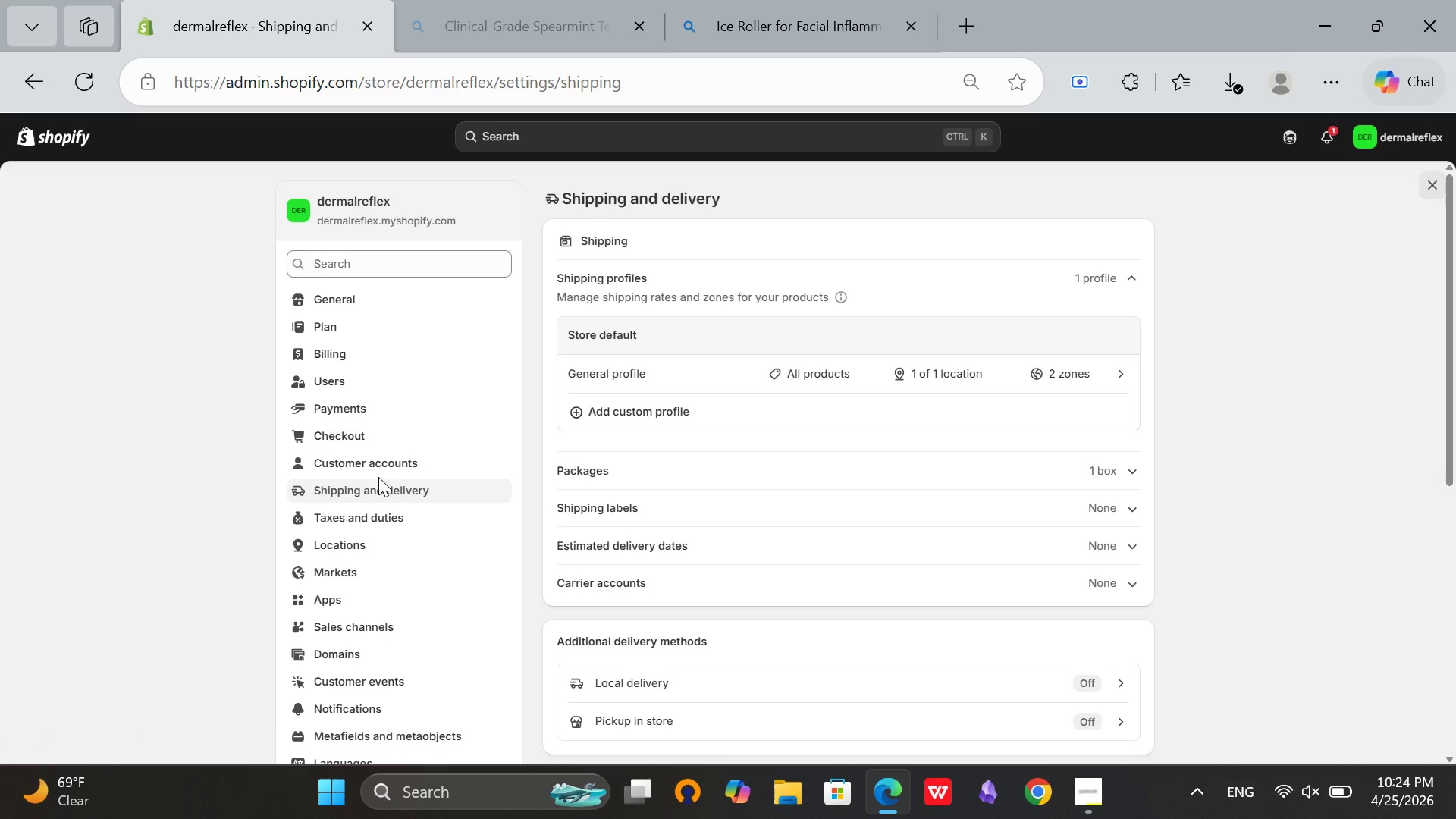 
wait(7.25)
 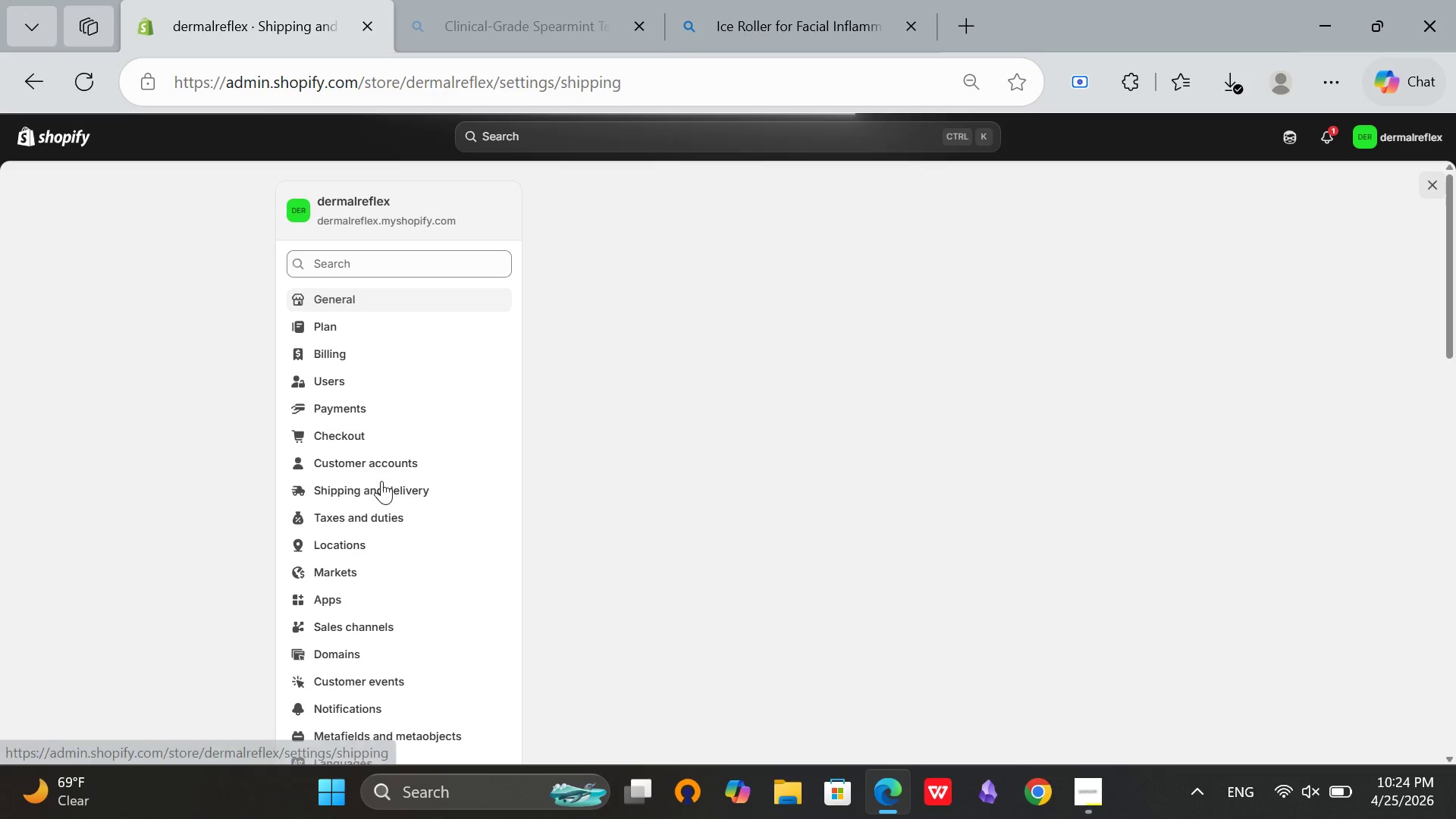 
scroll: coordinate [792, 480], scroll_direction: down, amount: 1.0
 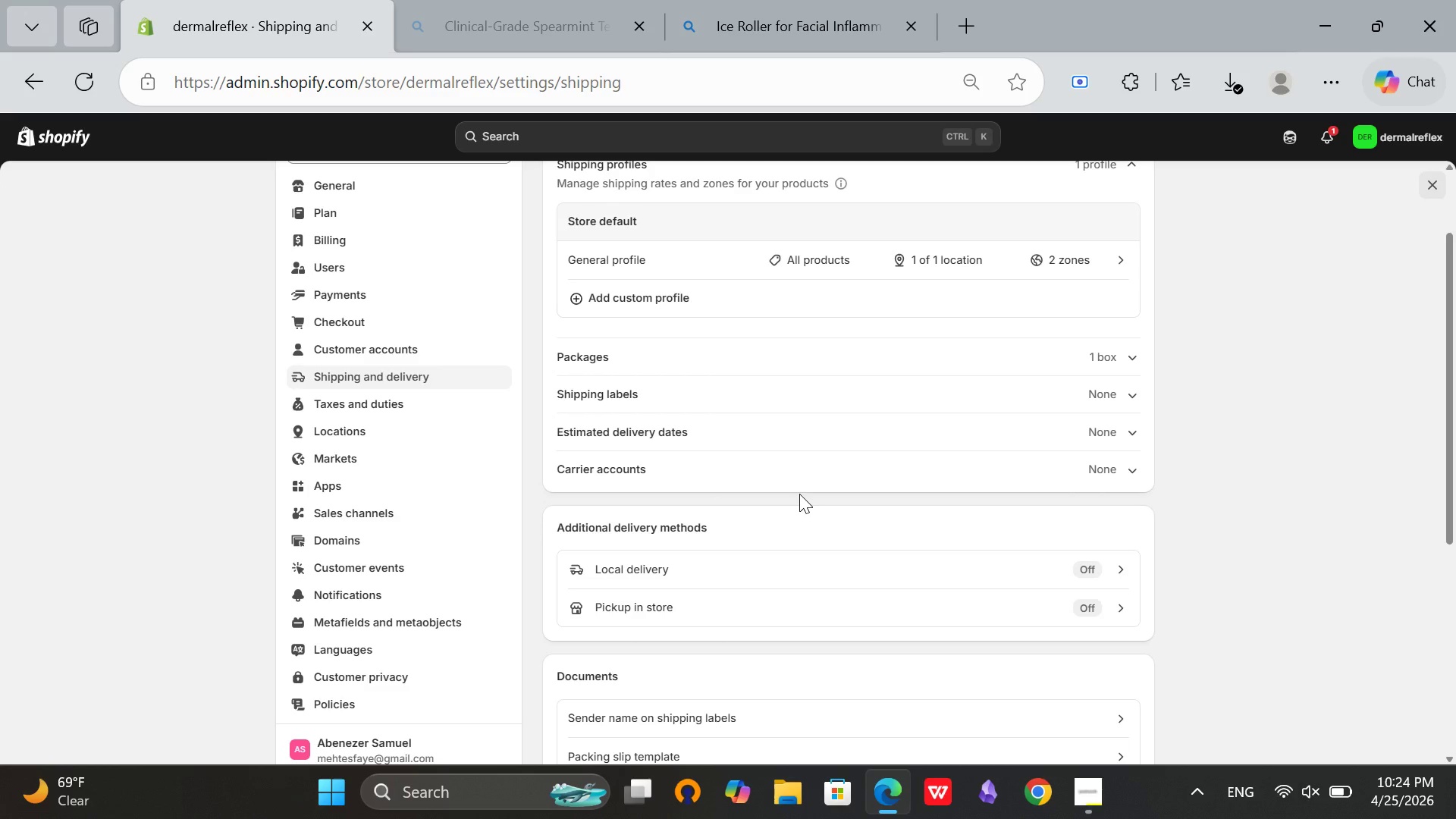 
wait(12.3)
 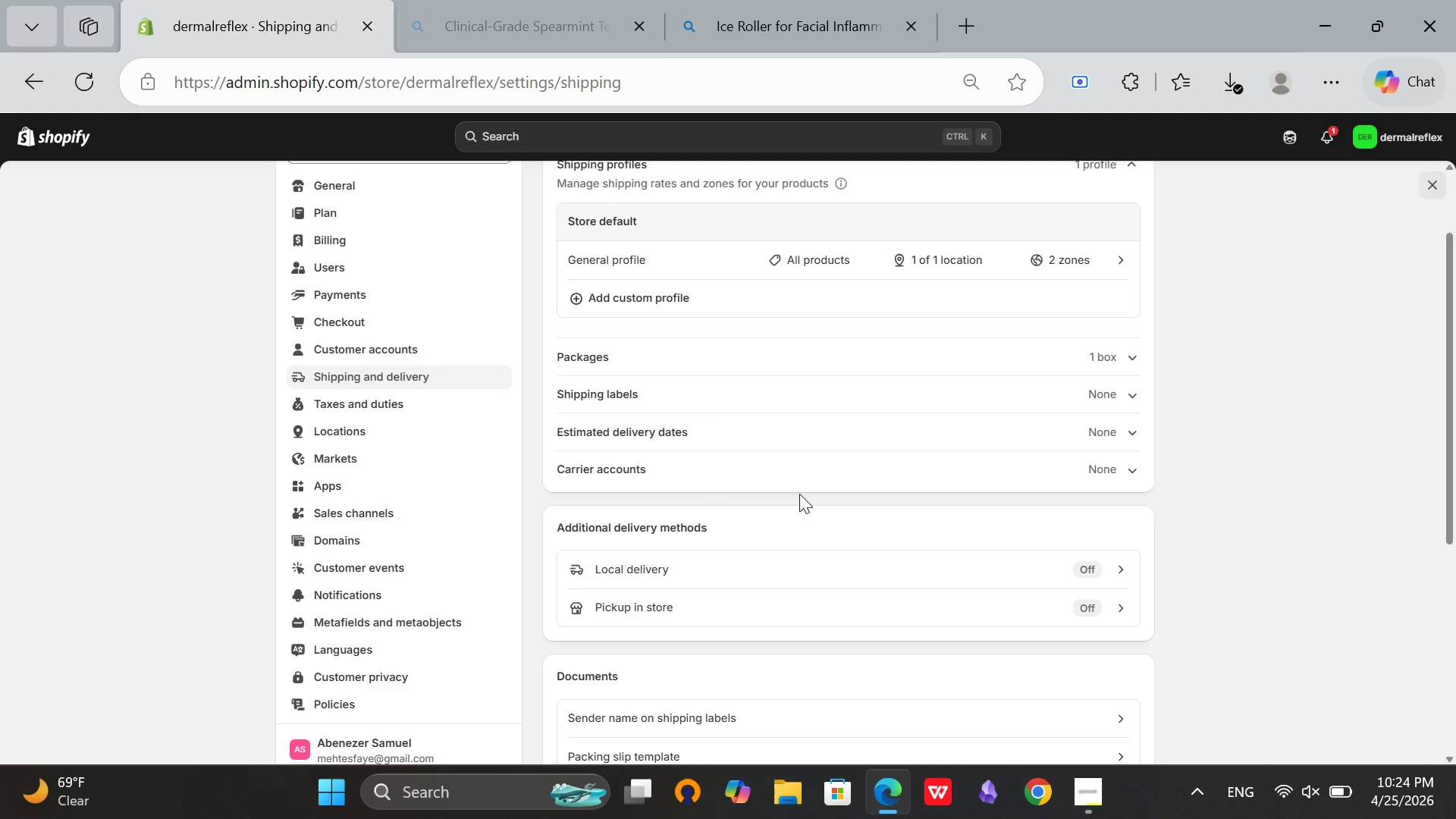 
scroll: coordinate [782, 502], scroll_direction: up, amount: 5.0
 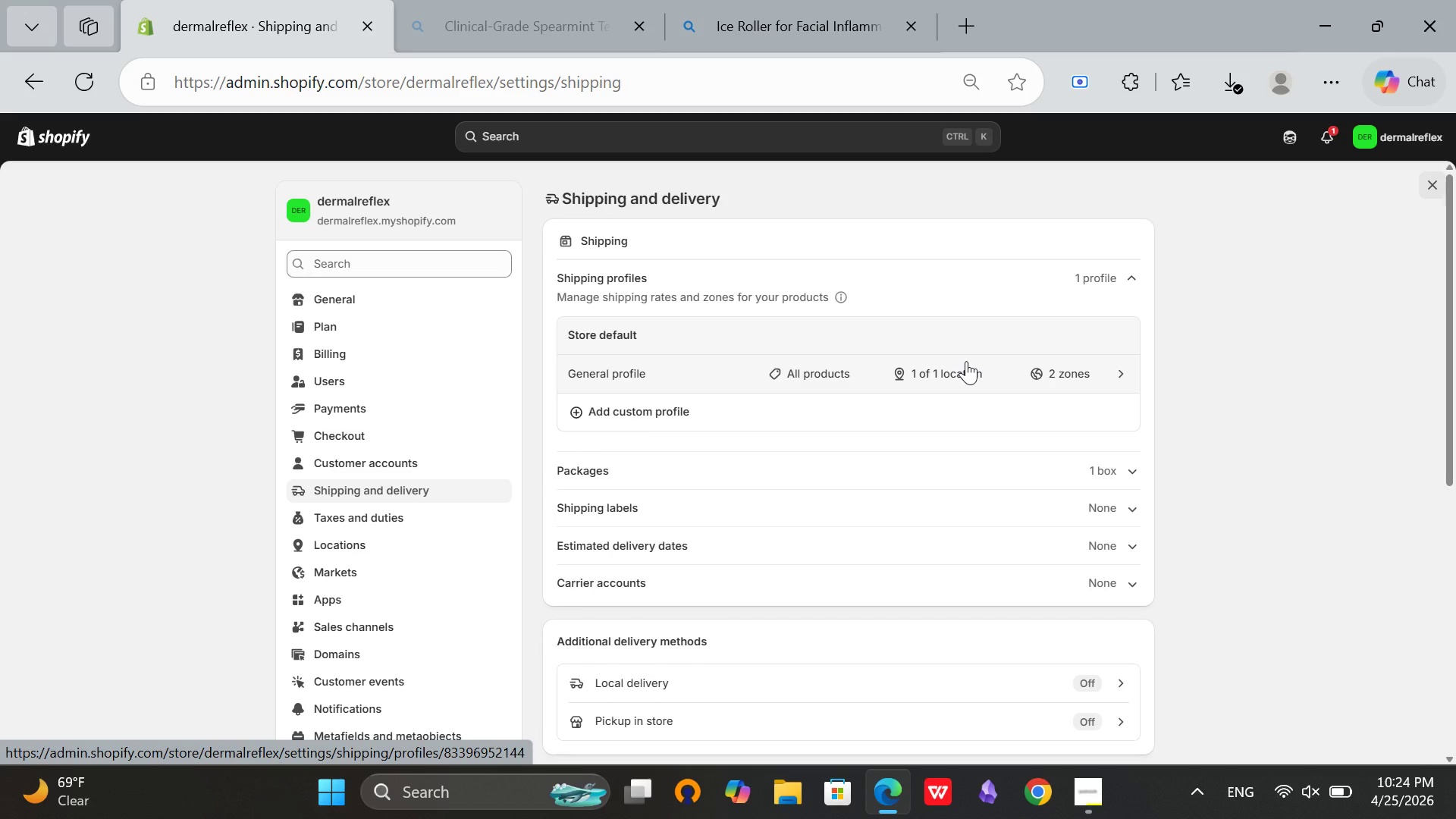 
left_click([632, 386])
 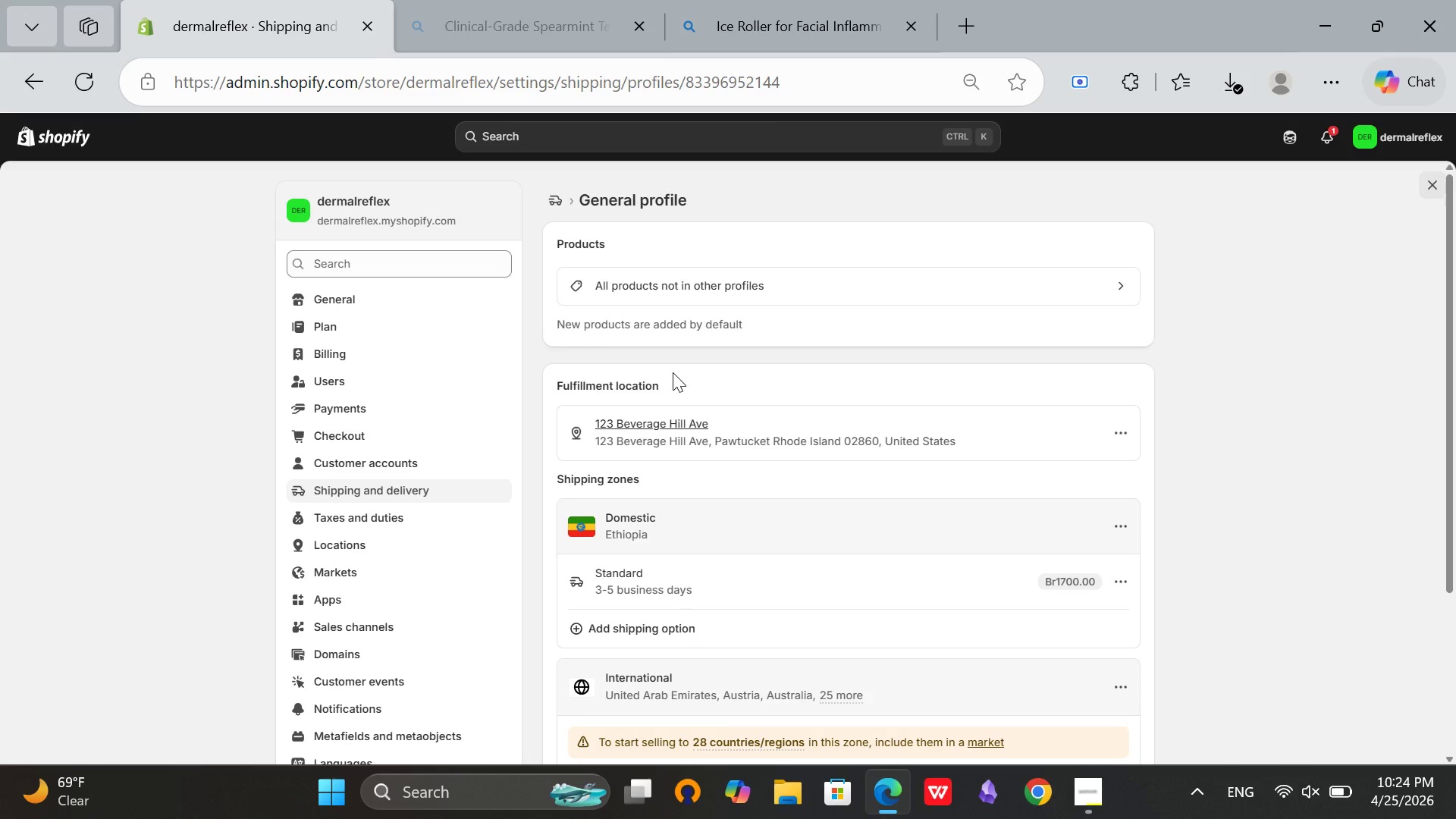 
wait(11.2)
 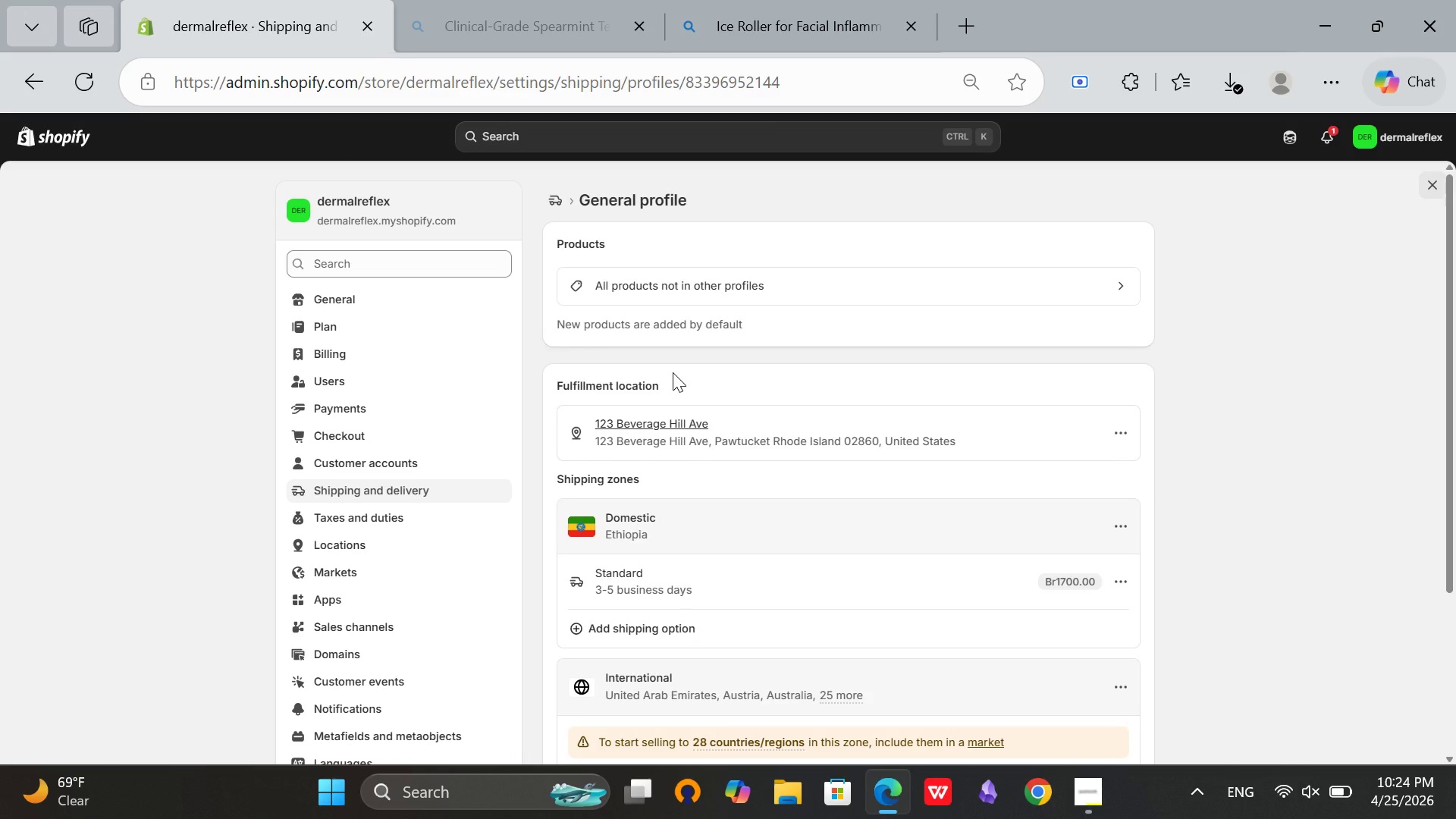 
scroll: coordinate [673, 372], scroll_direction: down, amount: 1.0
 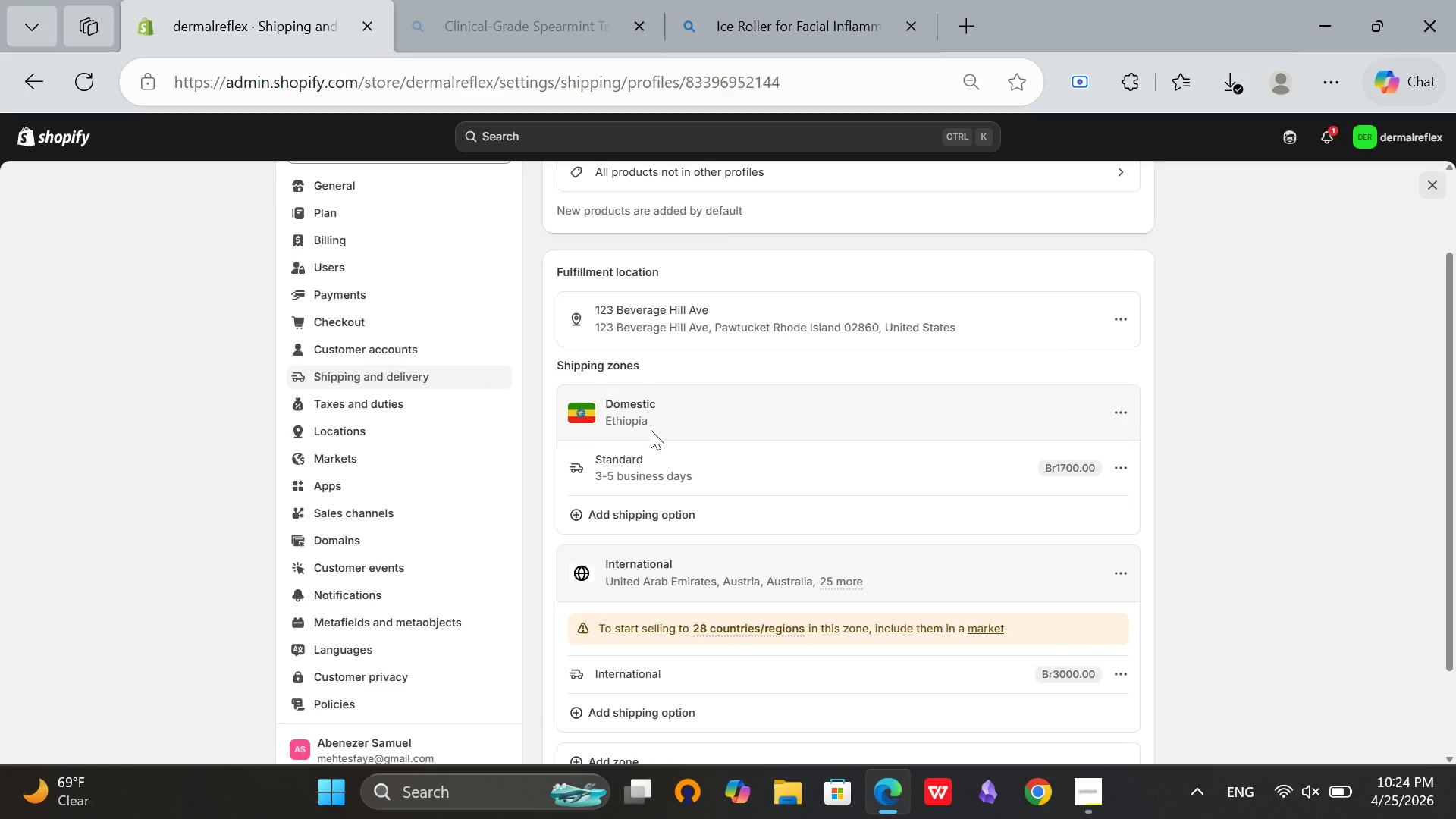 
scroll: coordinate [651, 430], scroll_direction: up, amount: 3.0
 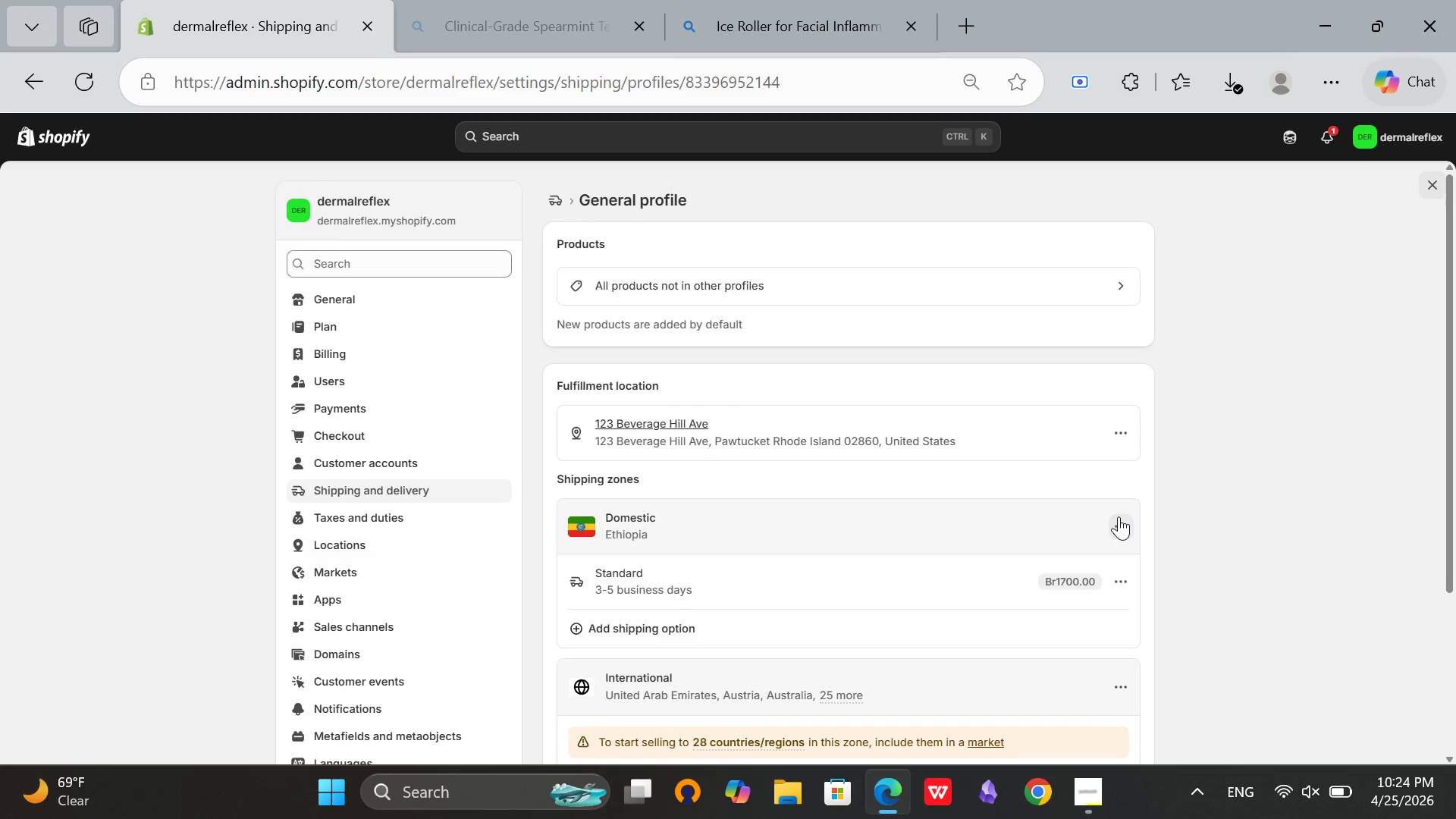 
left_click([1119, 516])
 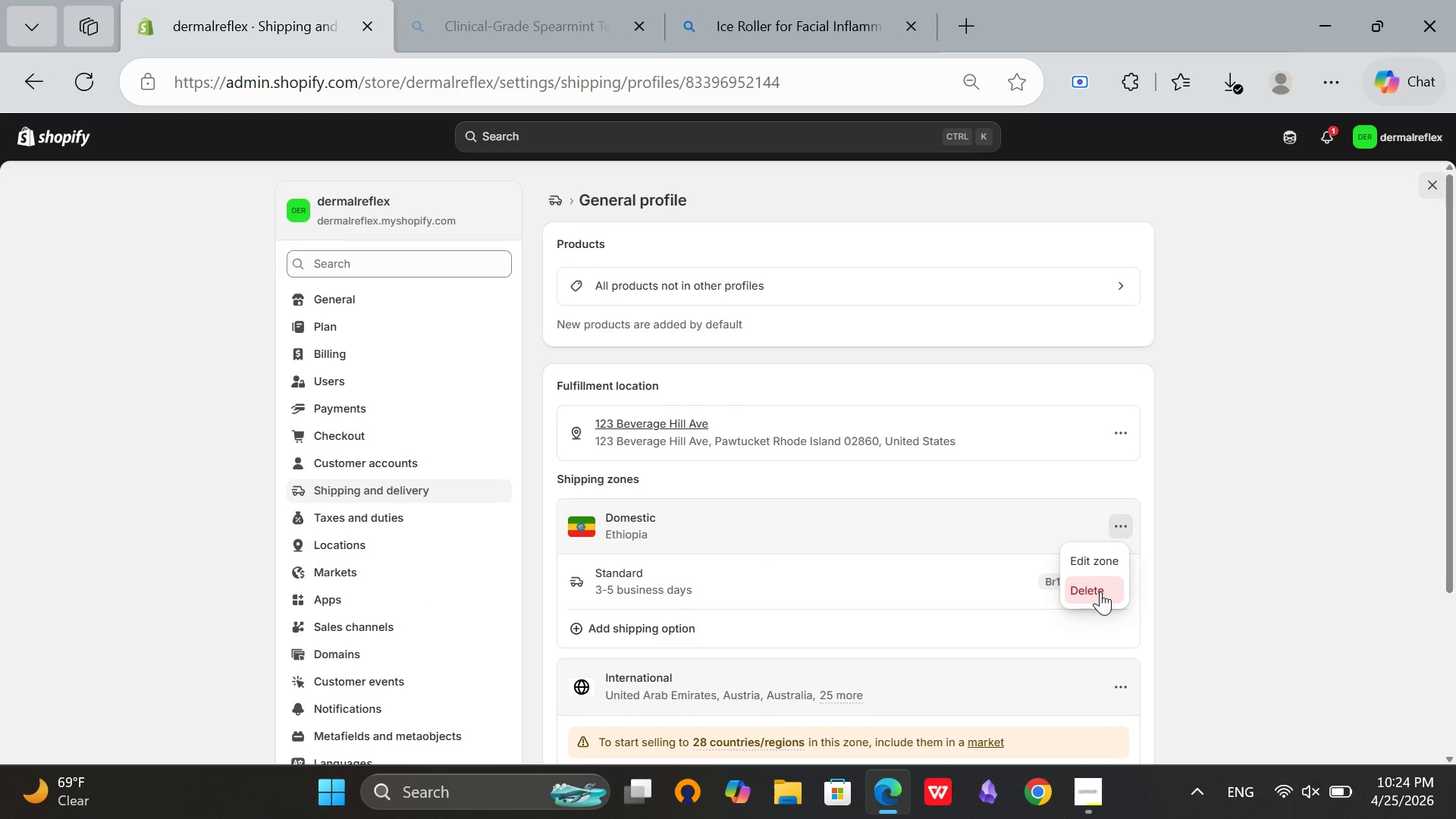 
left_click([1100, 592])
 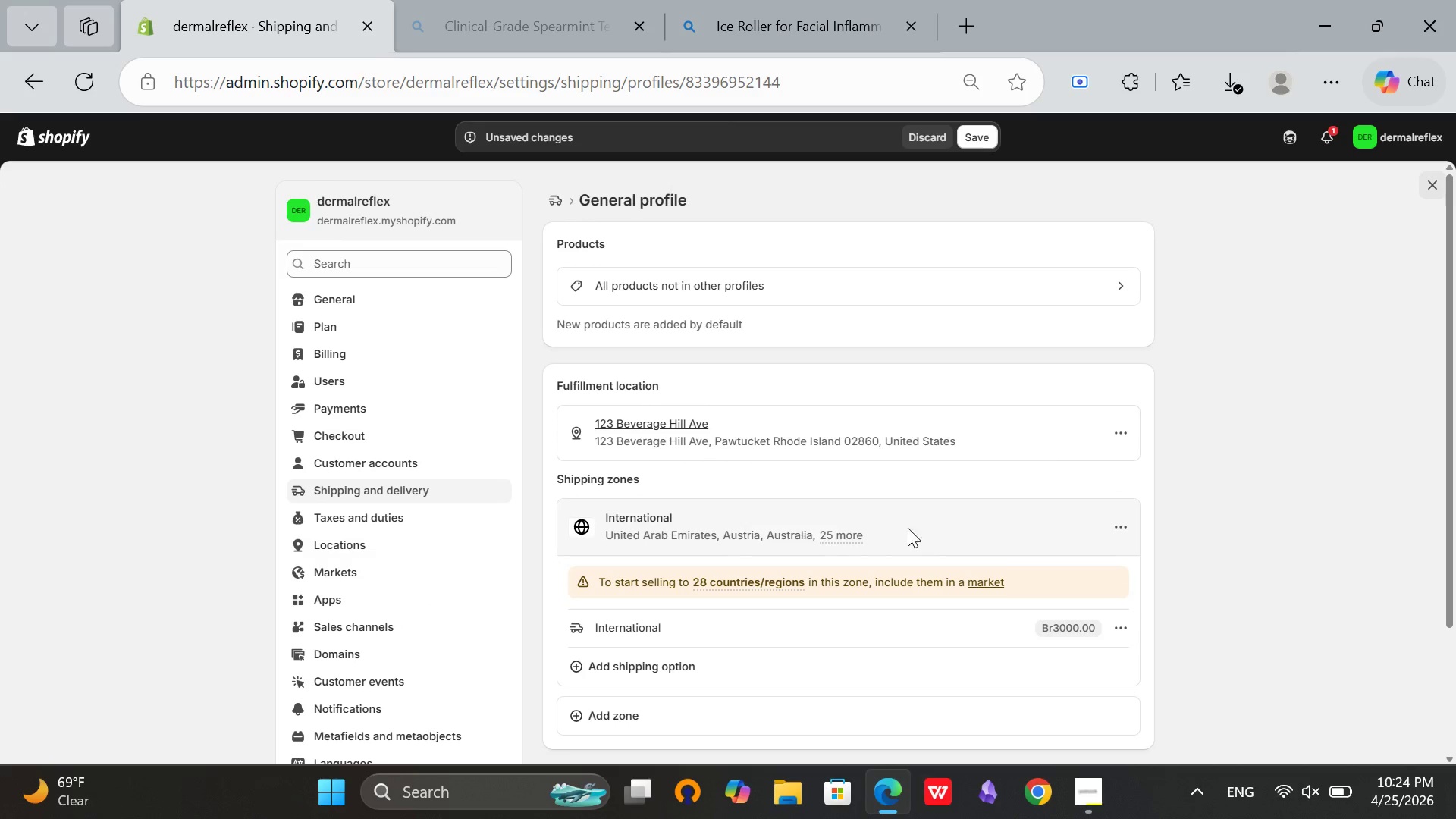 
left_click([1118, 525])
 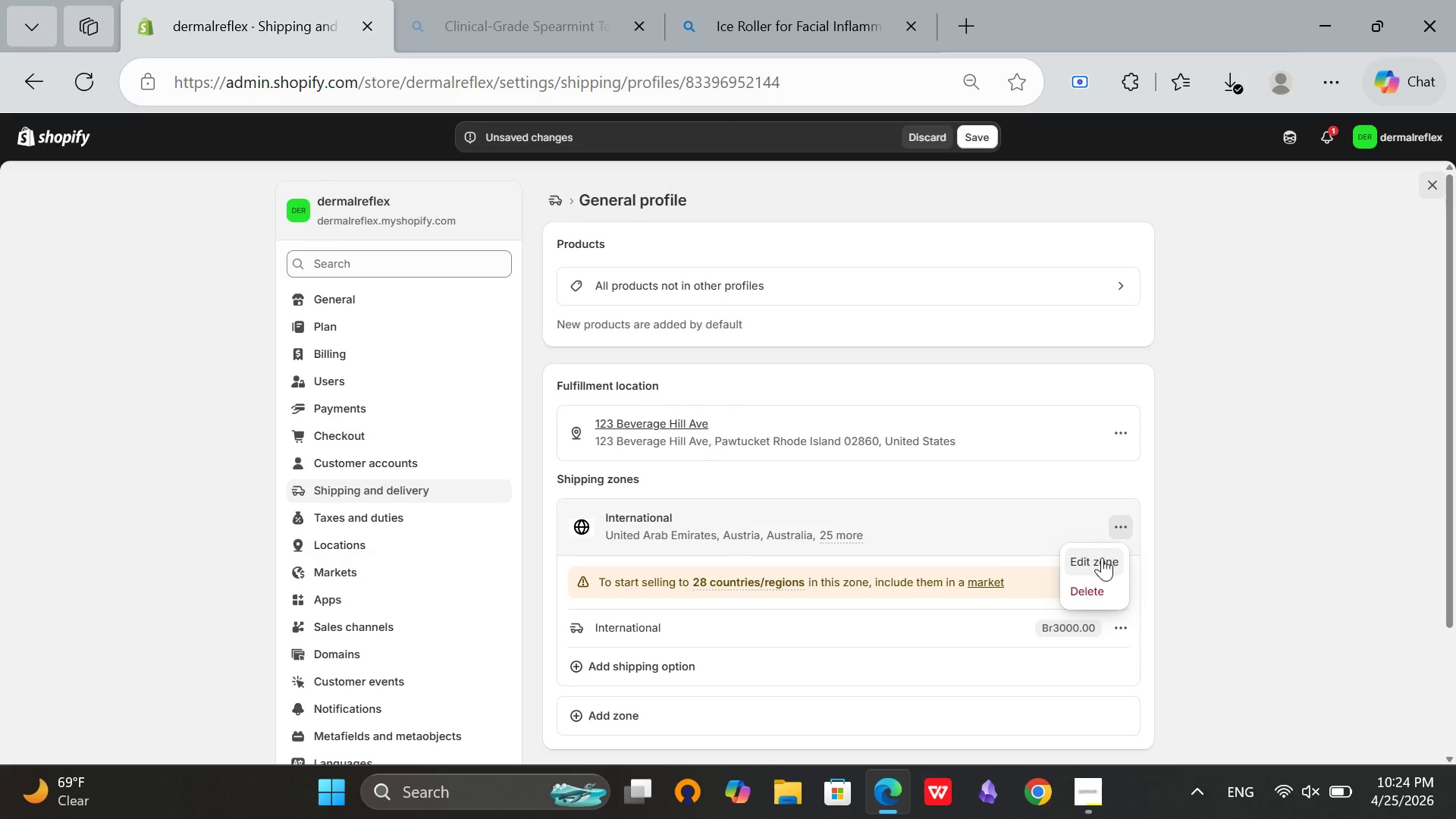 
left_click([1102, 557])
 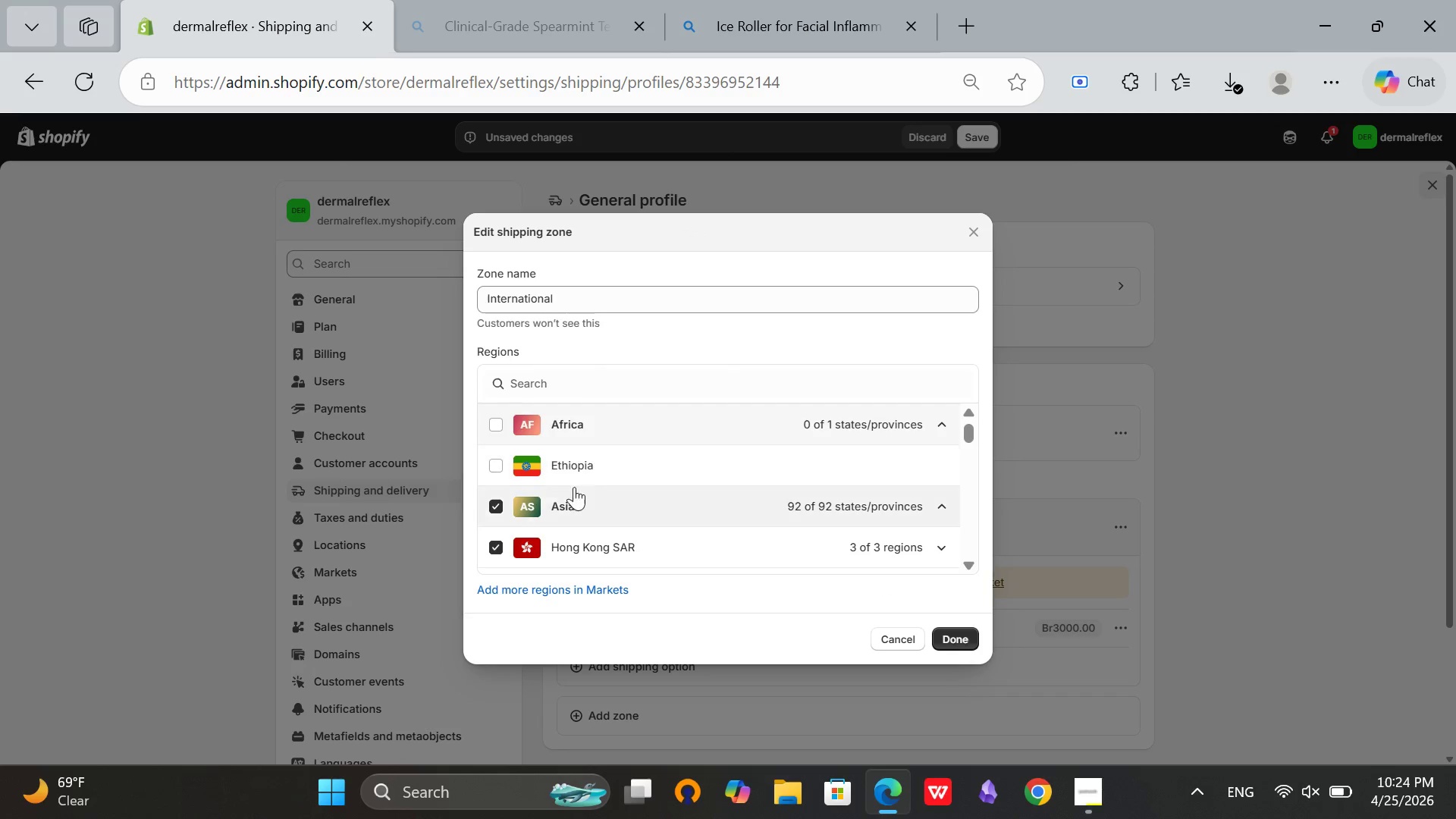 
left_click([503, 510])
 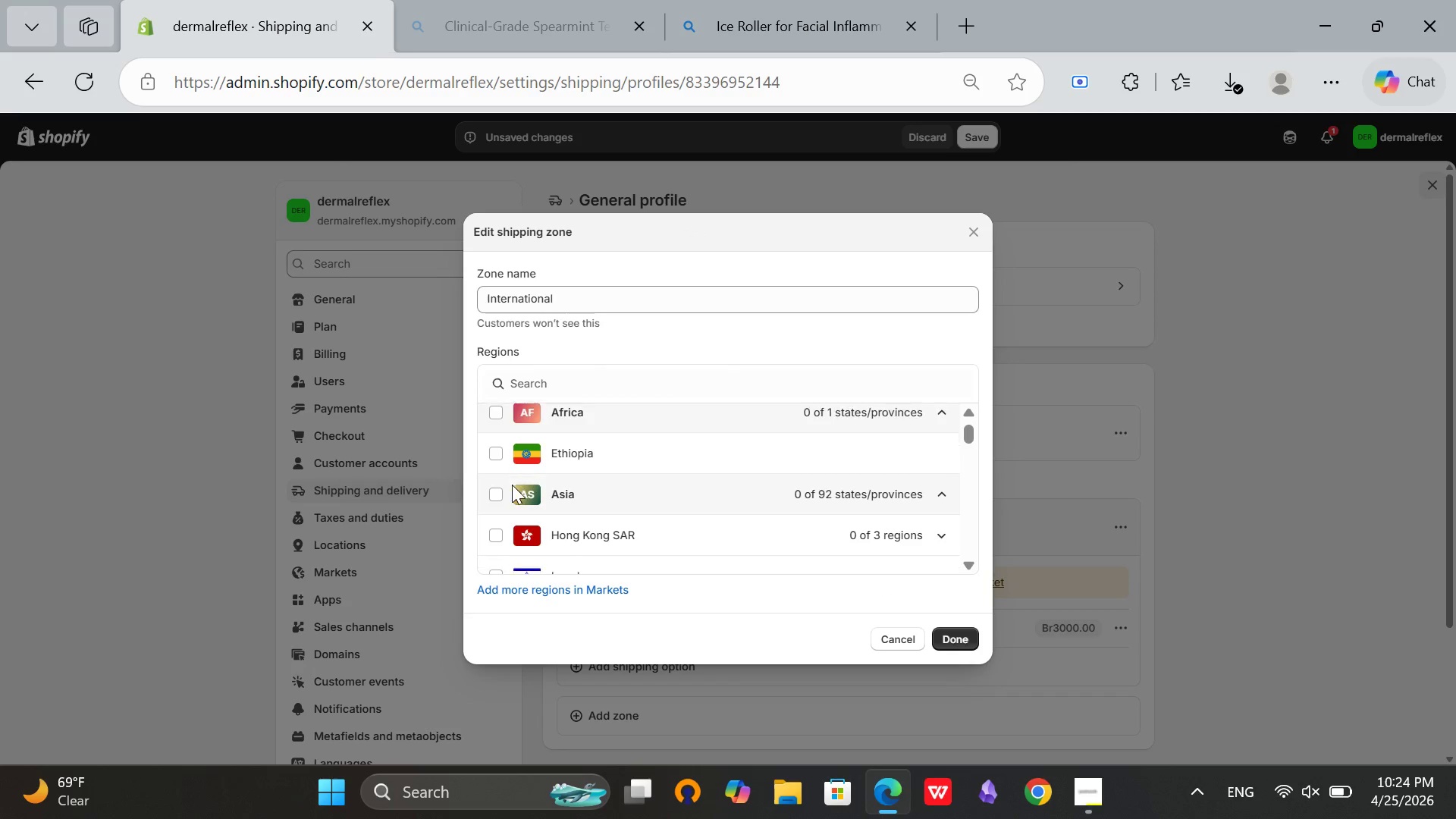 
scroll: coordinate [542, 469], scroll_direction: down, amount: 9.0
 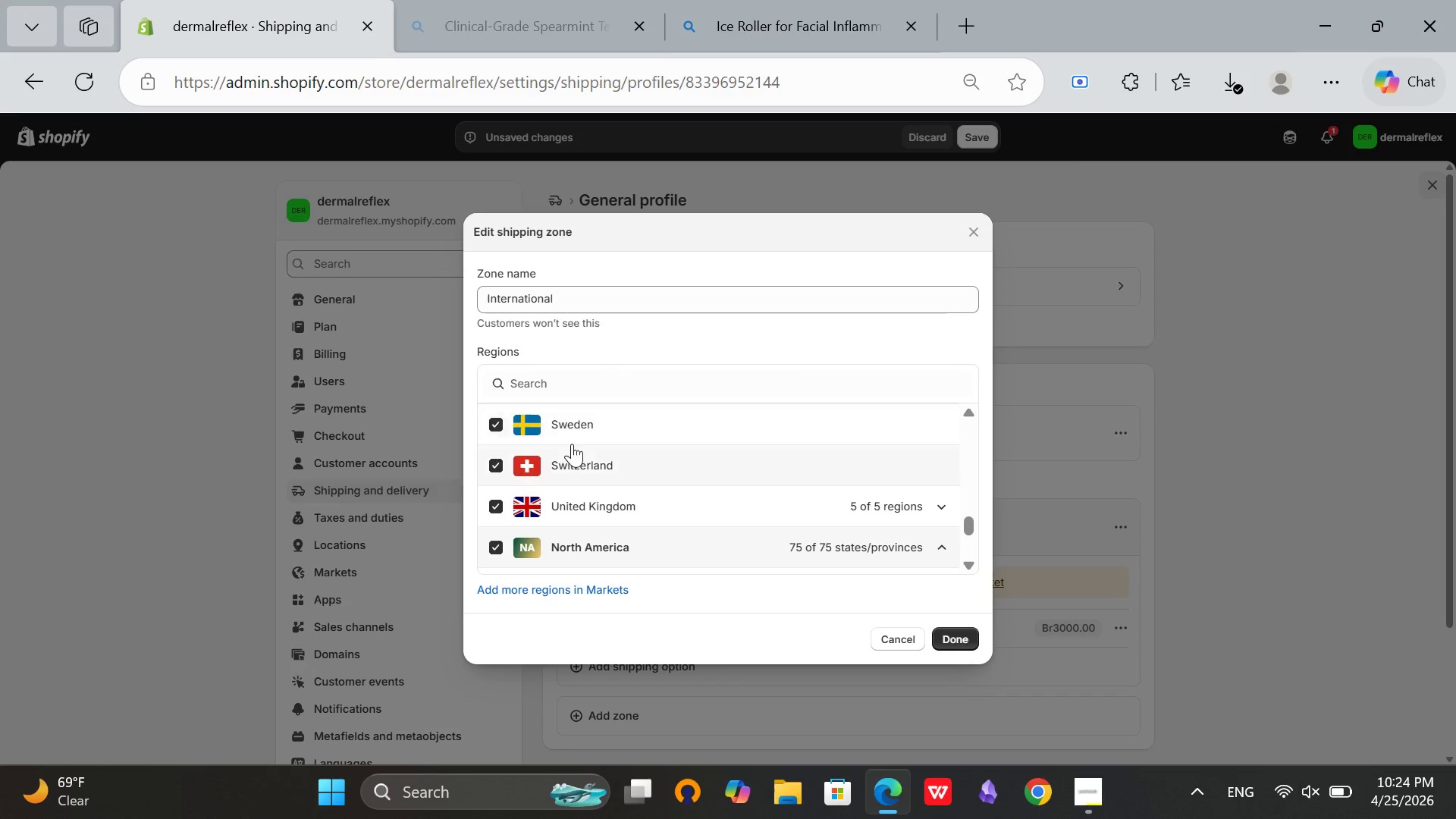 
scroll: coordinate [664, 425], scroll_direction: up, amount: 16.0
 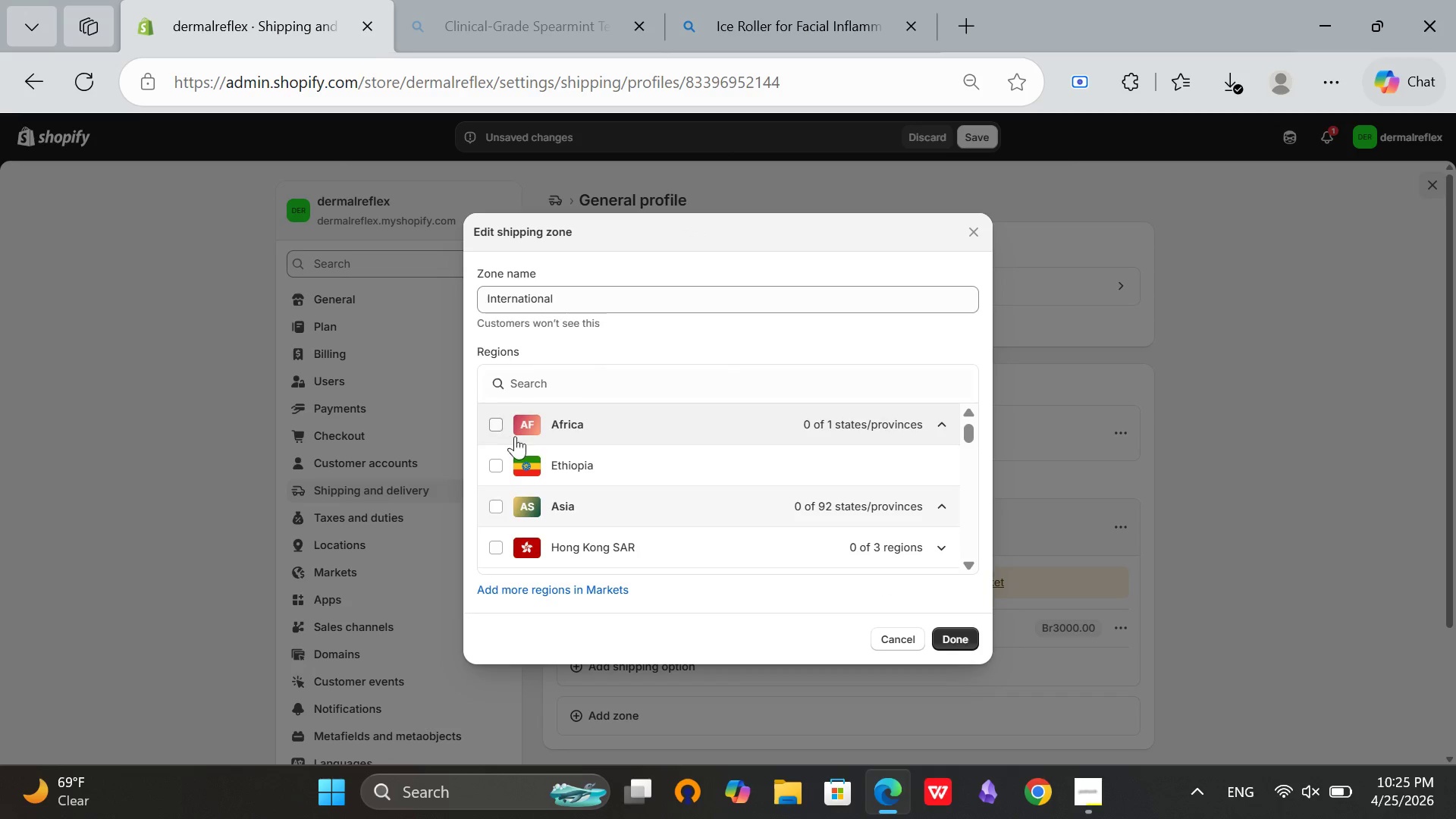 
scroll: coordinate [553, 438], scroll_direction: down, amount: 16.0
 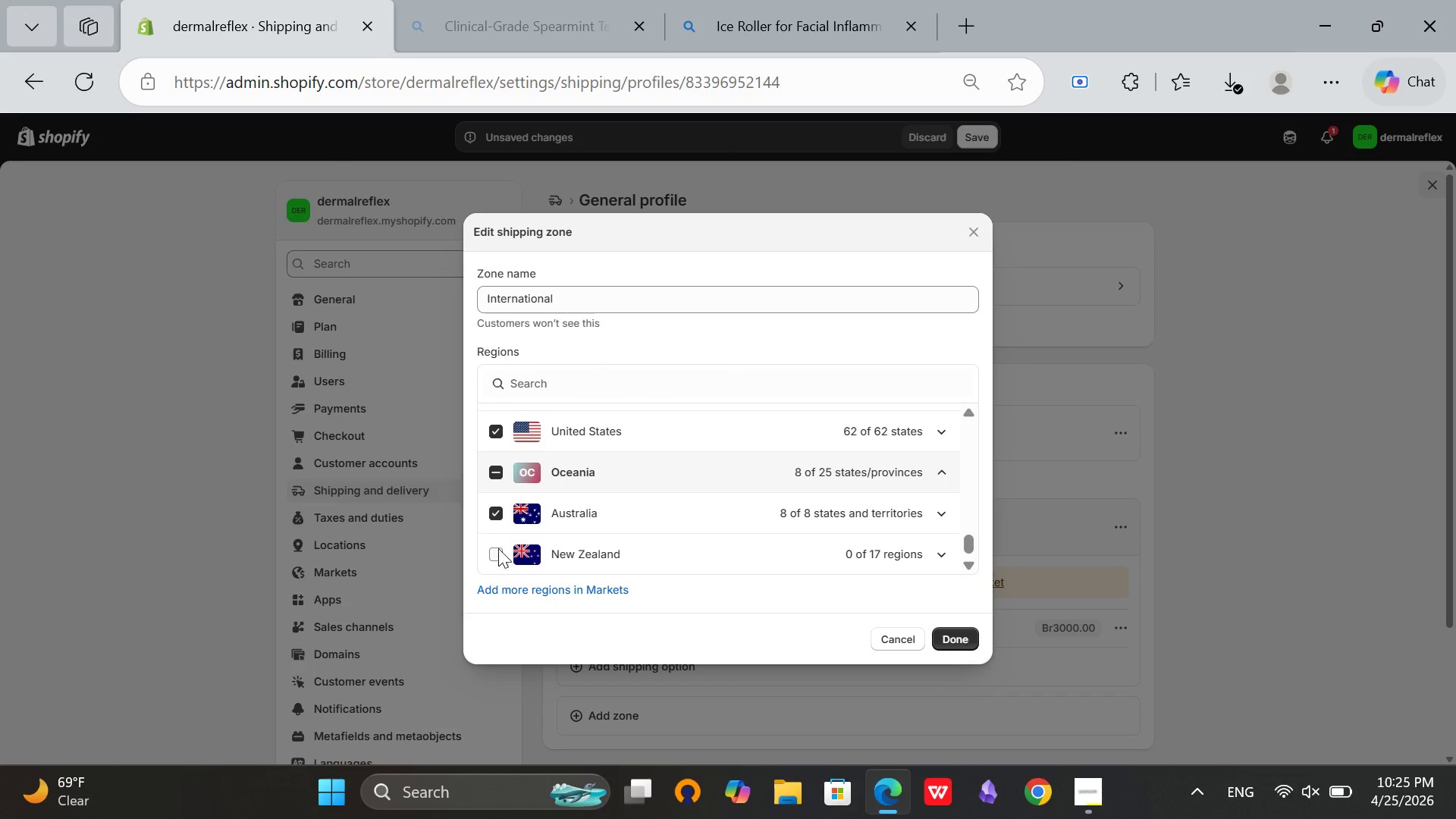 
left_click([498, 528])
 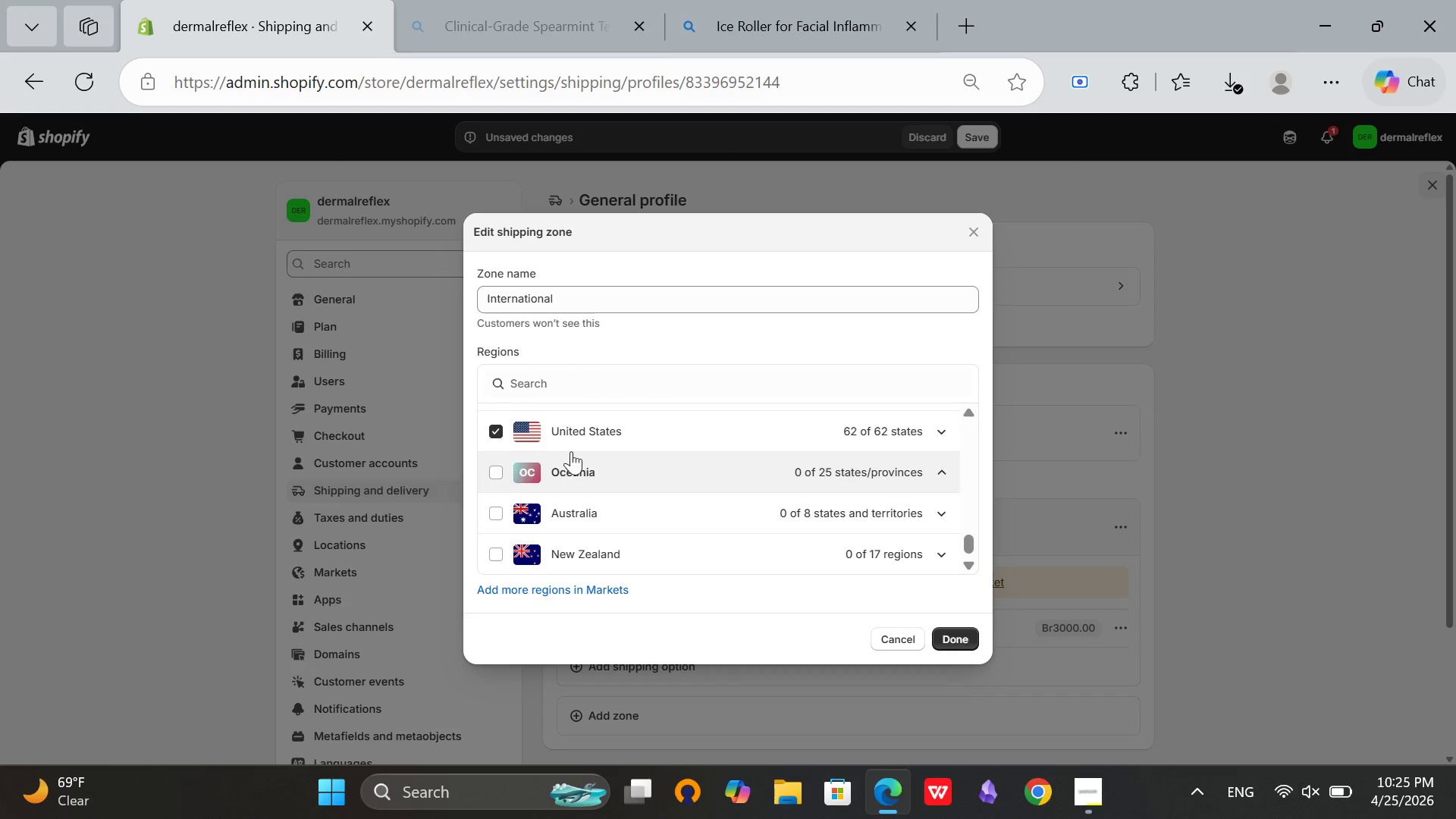 
scroll: coordinate [571, 451], scroll_direction: up, amount: 1.0
 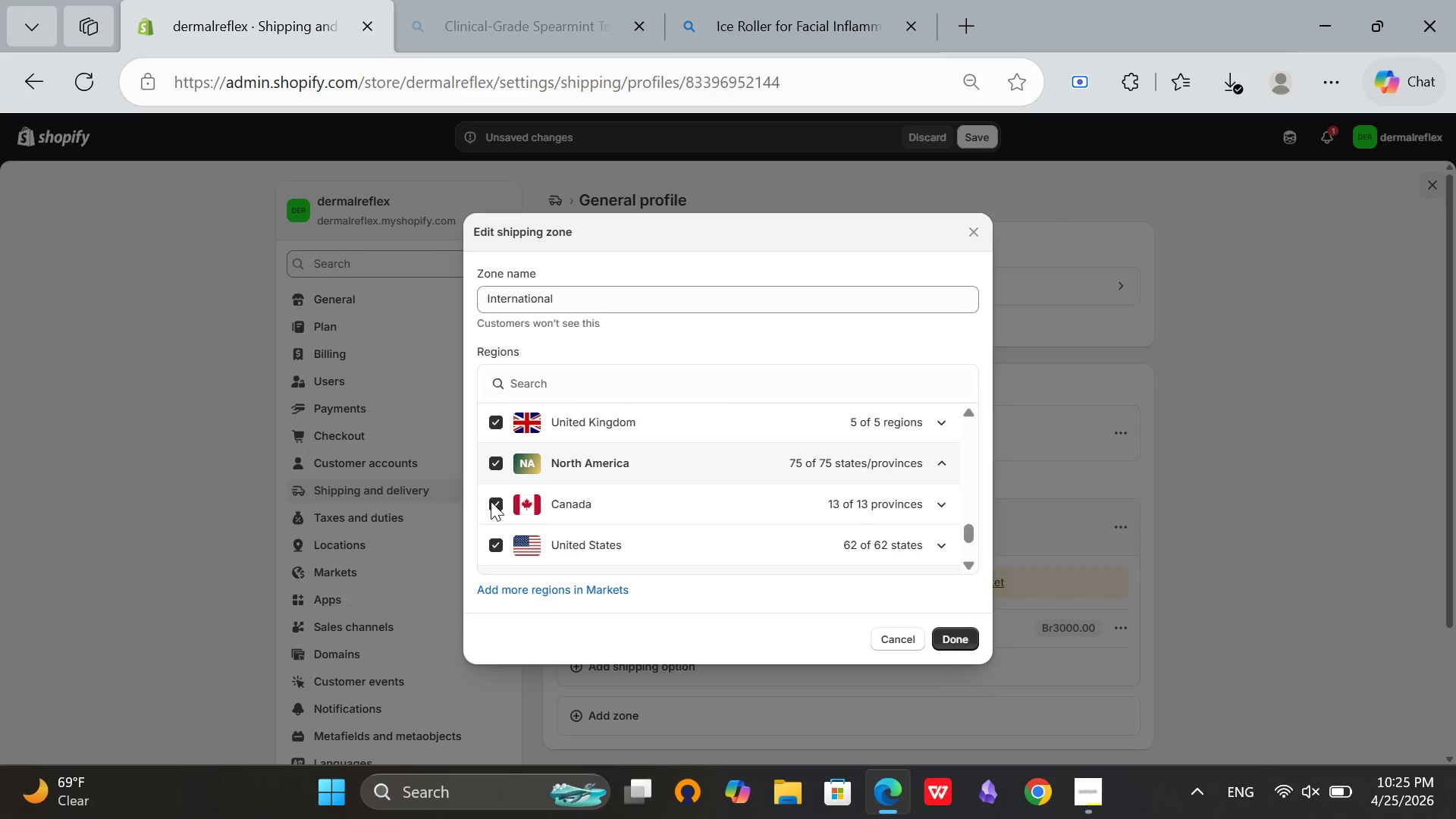 
left_click([491, 501])
 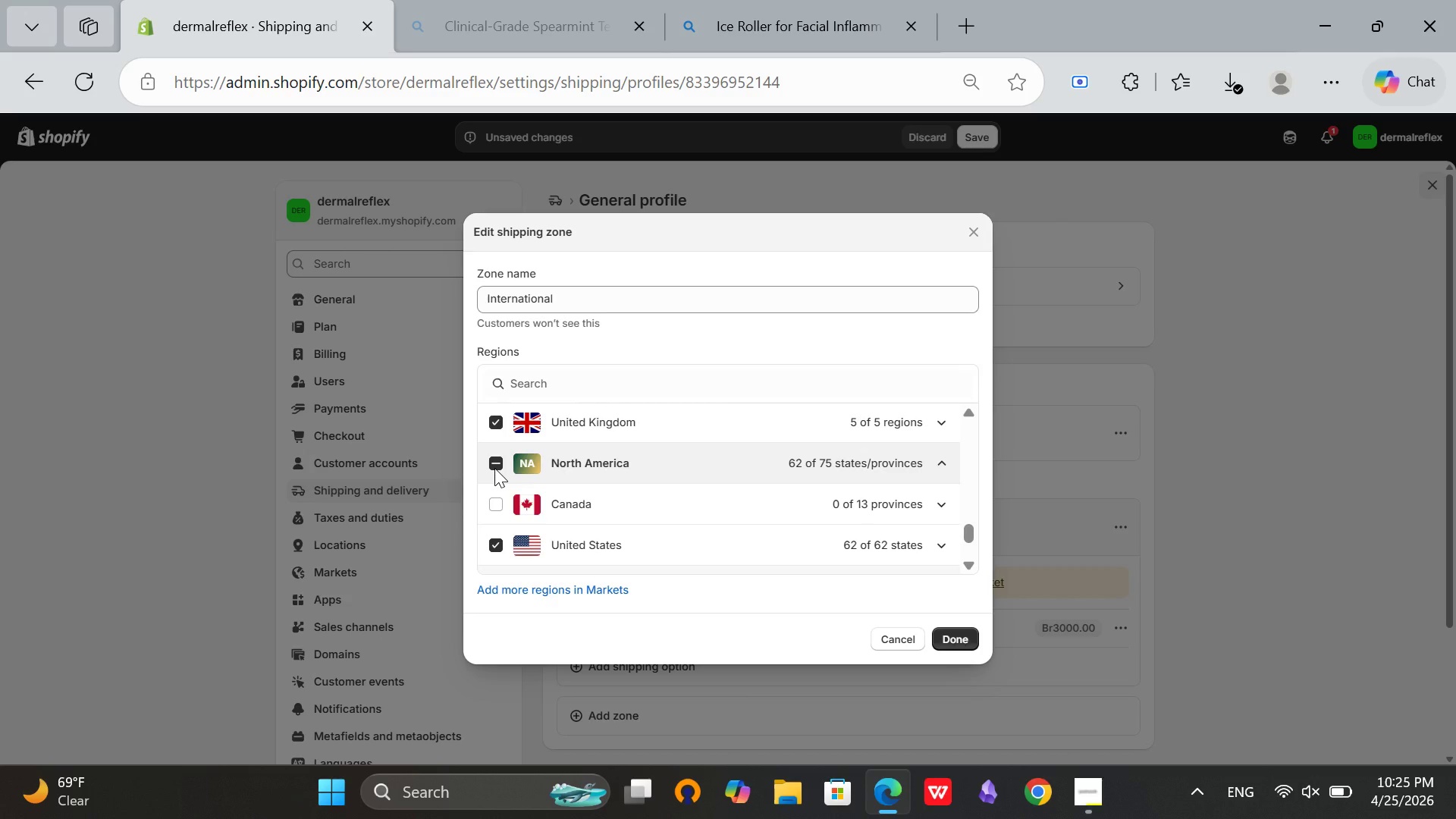 
left_click([494, 468])
 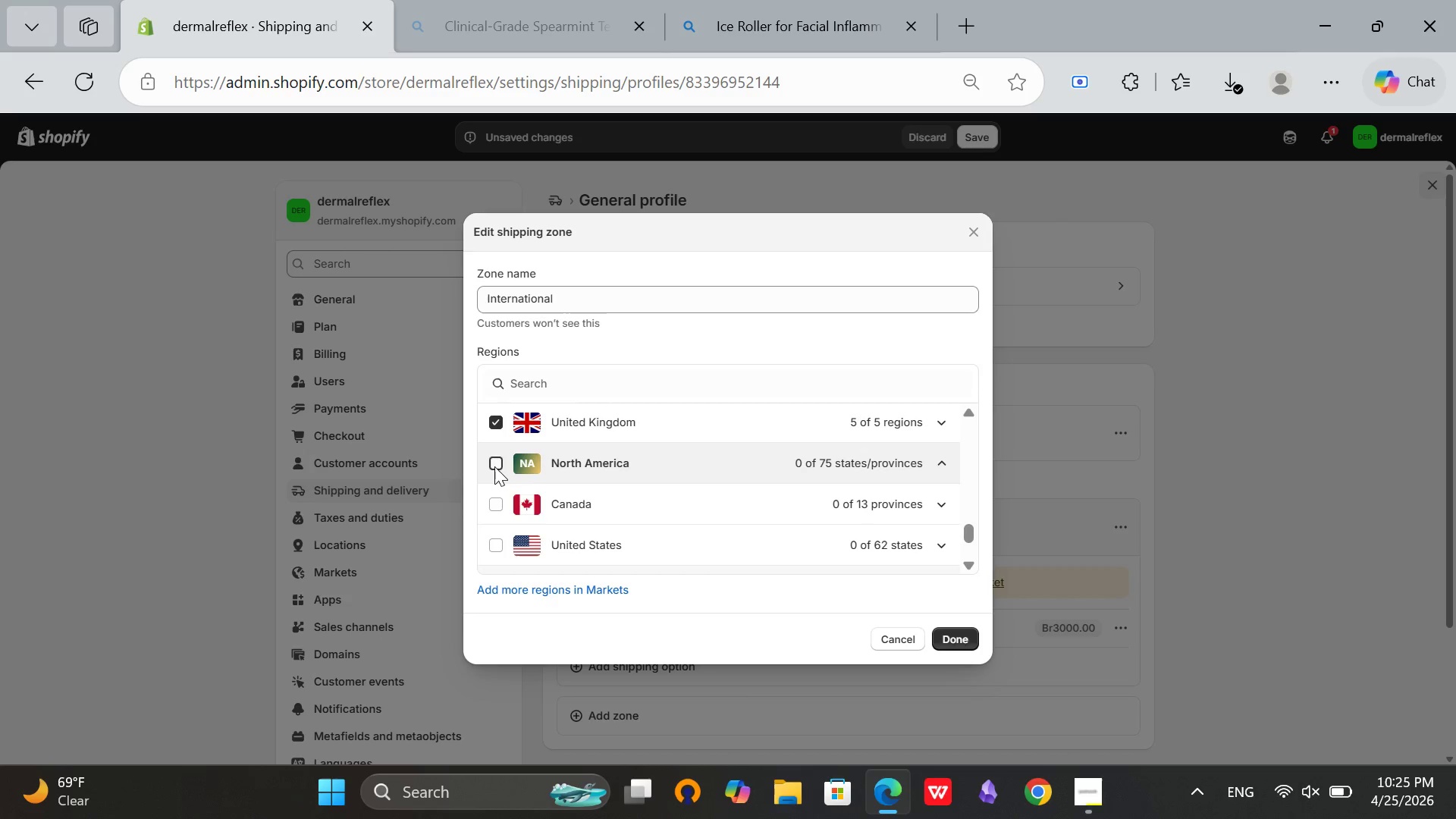 
left_click([494, 466])
 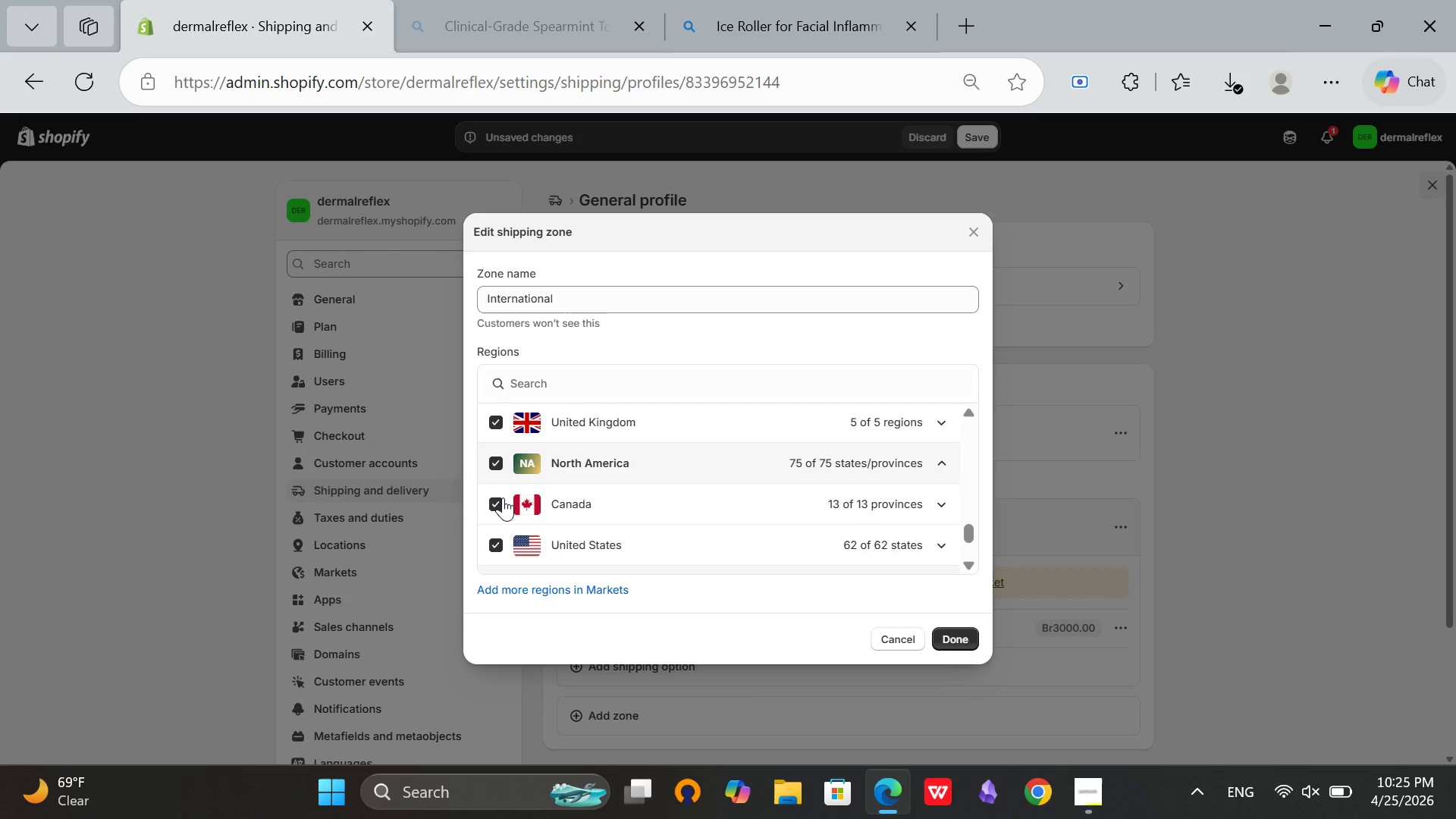 
left_click([503, 497])
 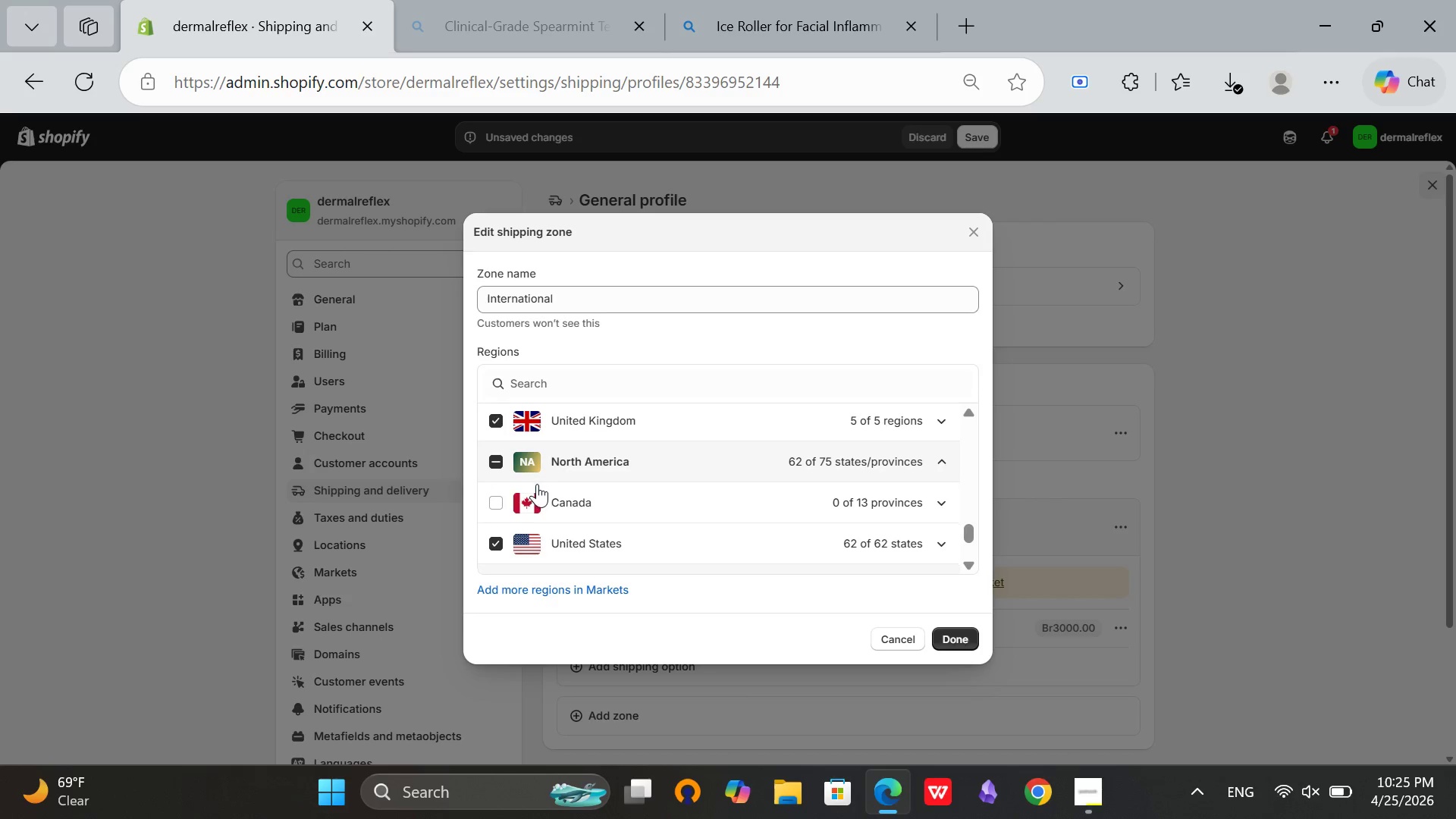 
scroll: coordinate [537, 484], scroll_direction: down, amount: 1.0
 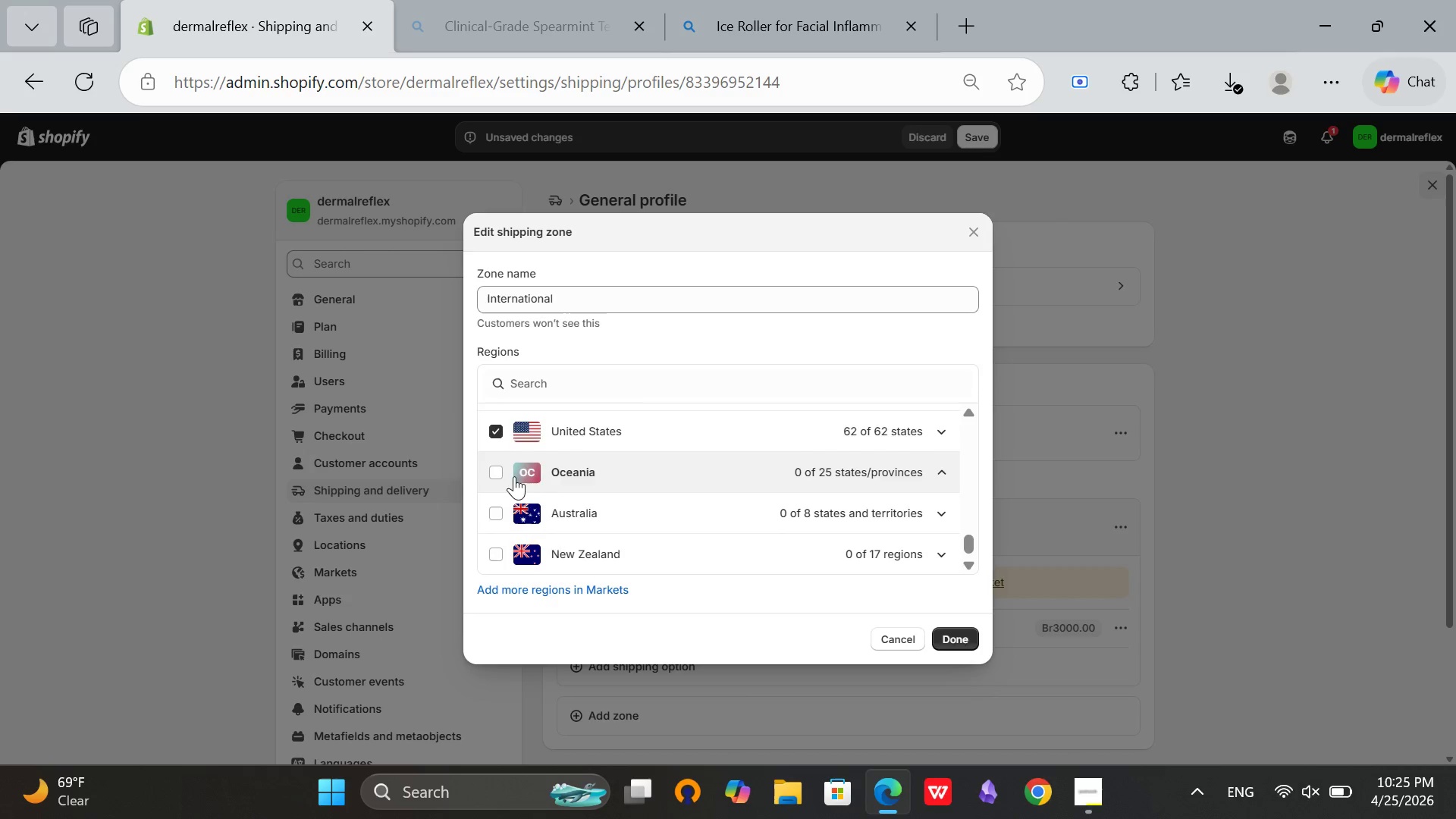 
scroll: coordinate [514, 476], scroll_direction: up, amount: 2.0
 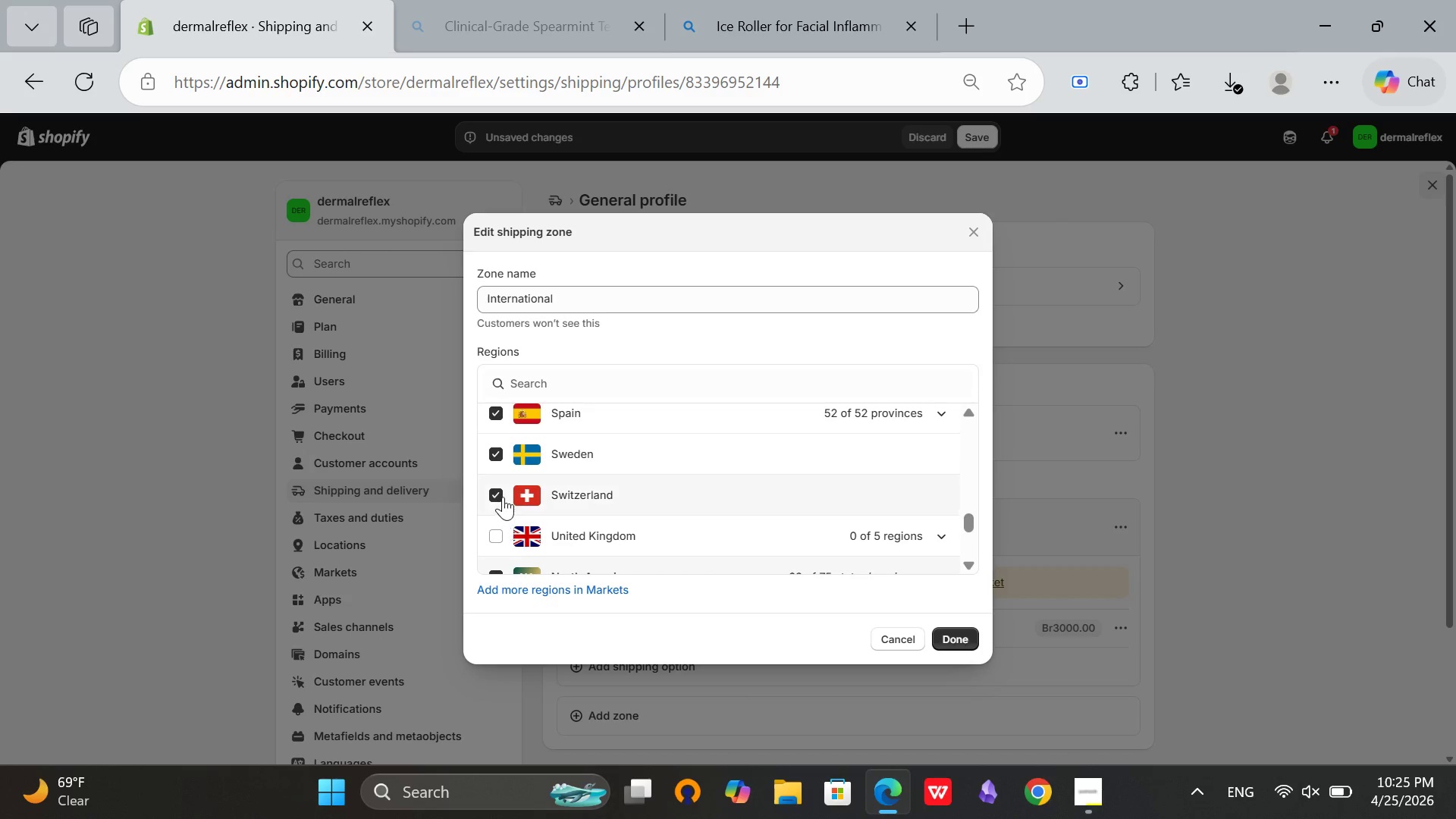 
double_click([503, 494])
 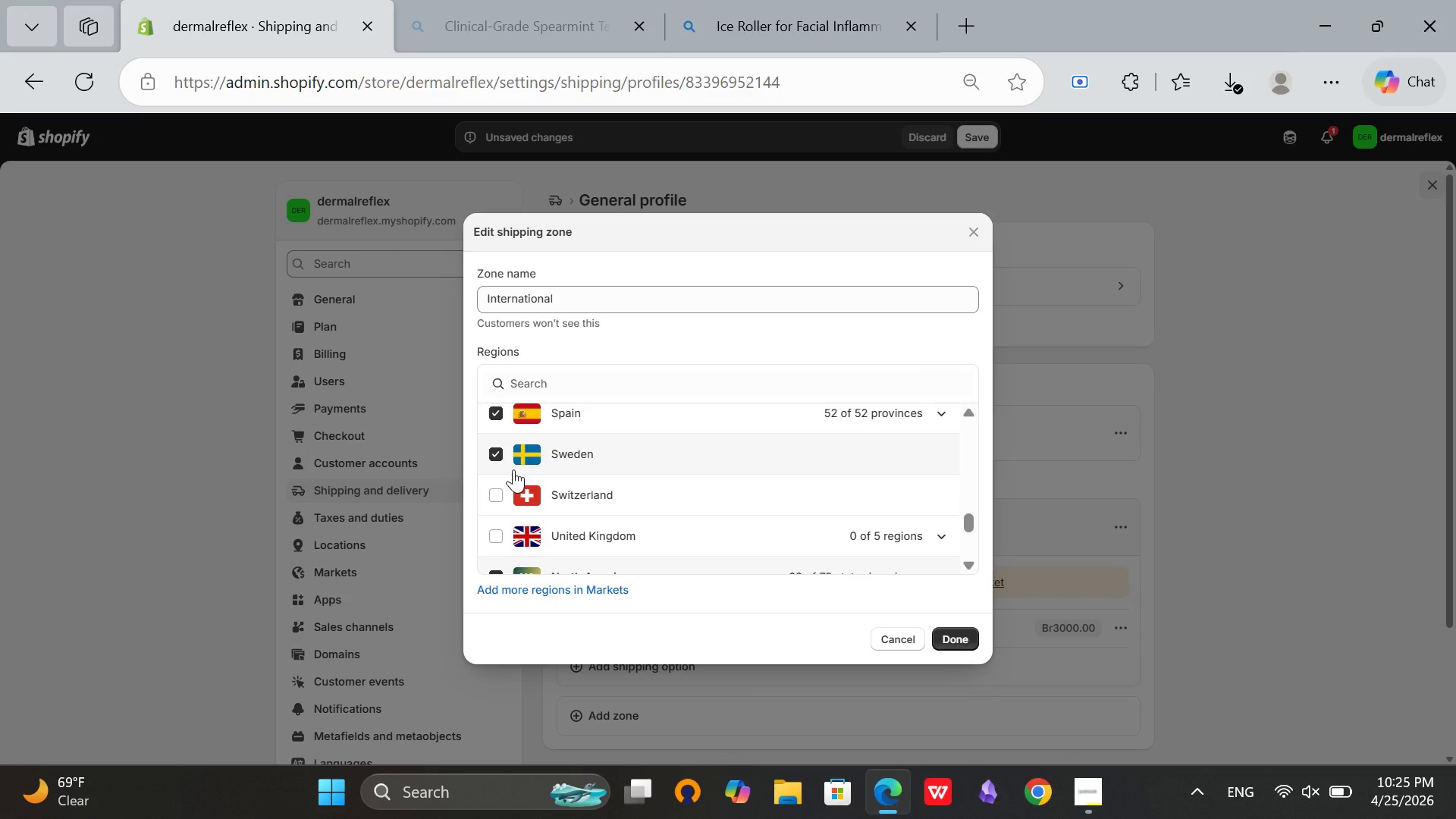 
scroll: coordinate [513, 469], scroll_direction: up, amount: 1.0
 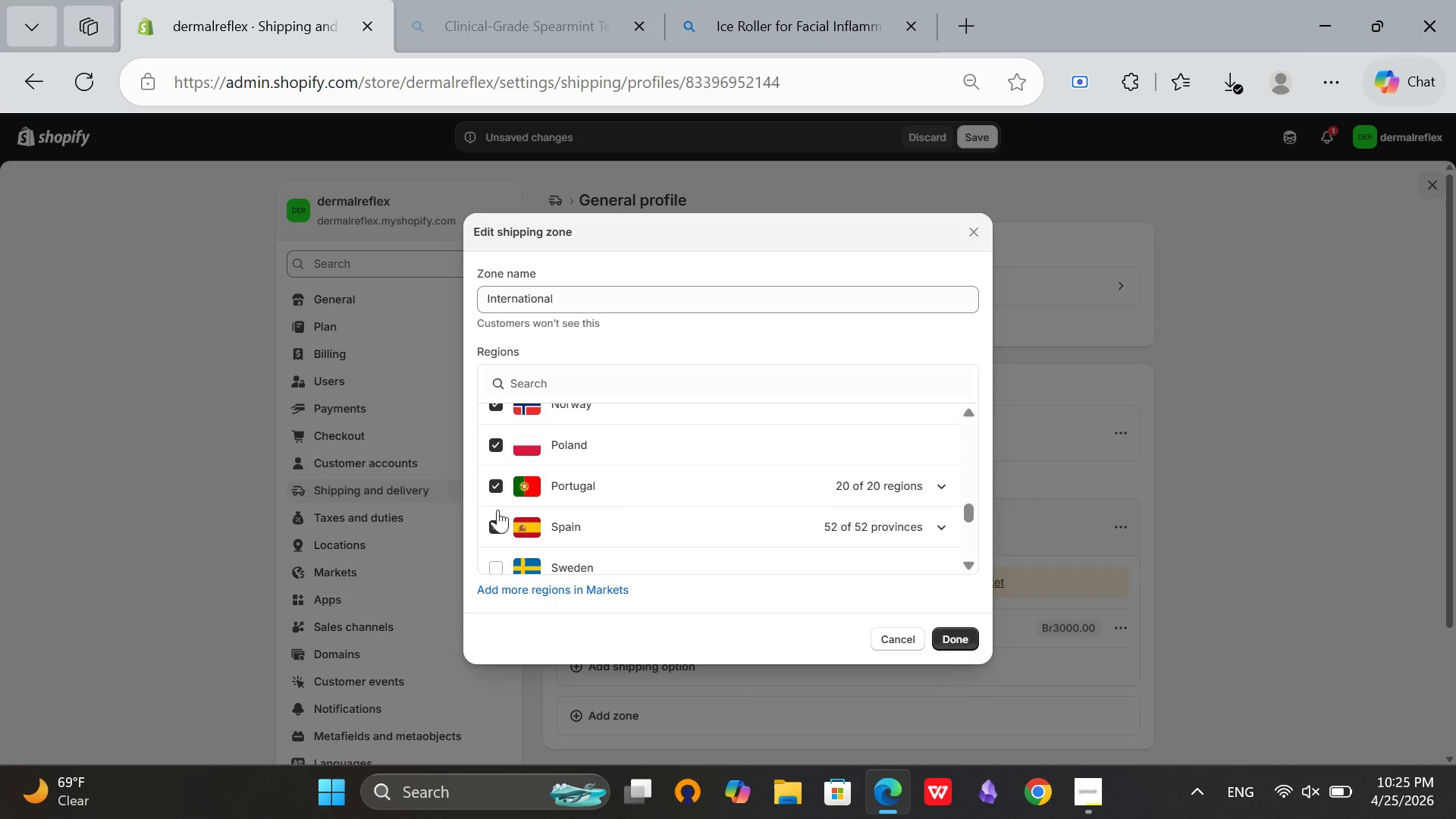 
double_click([497, 510])
 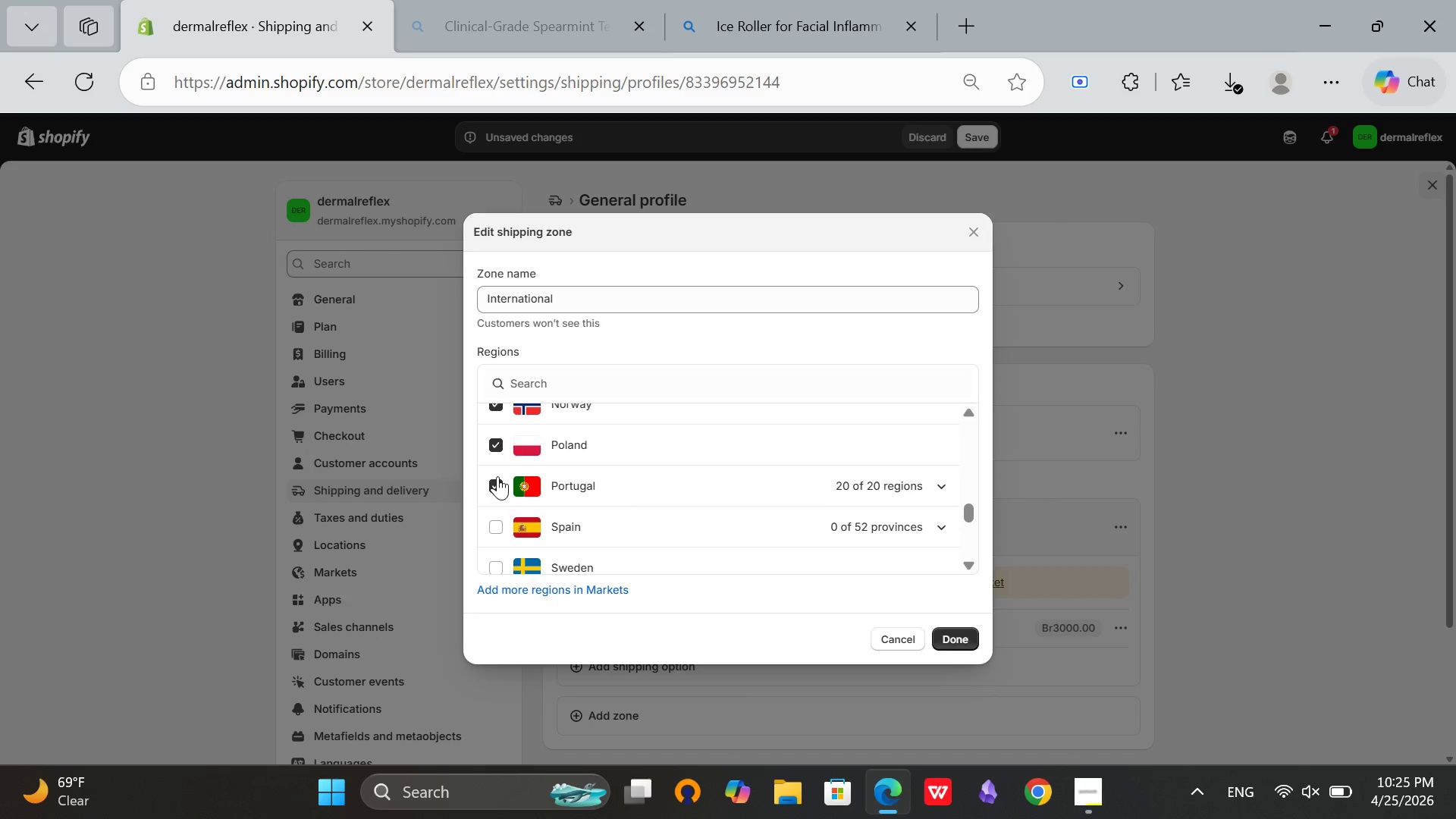 
left_click([497, 476])
 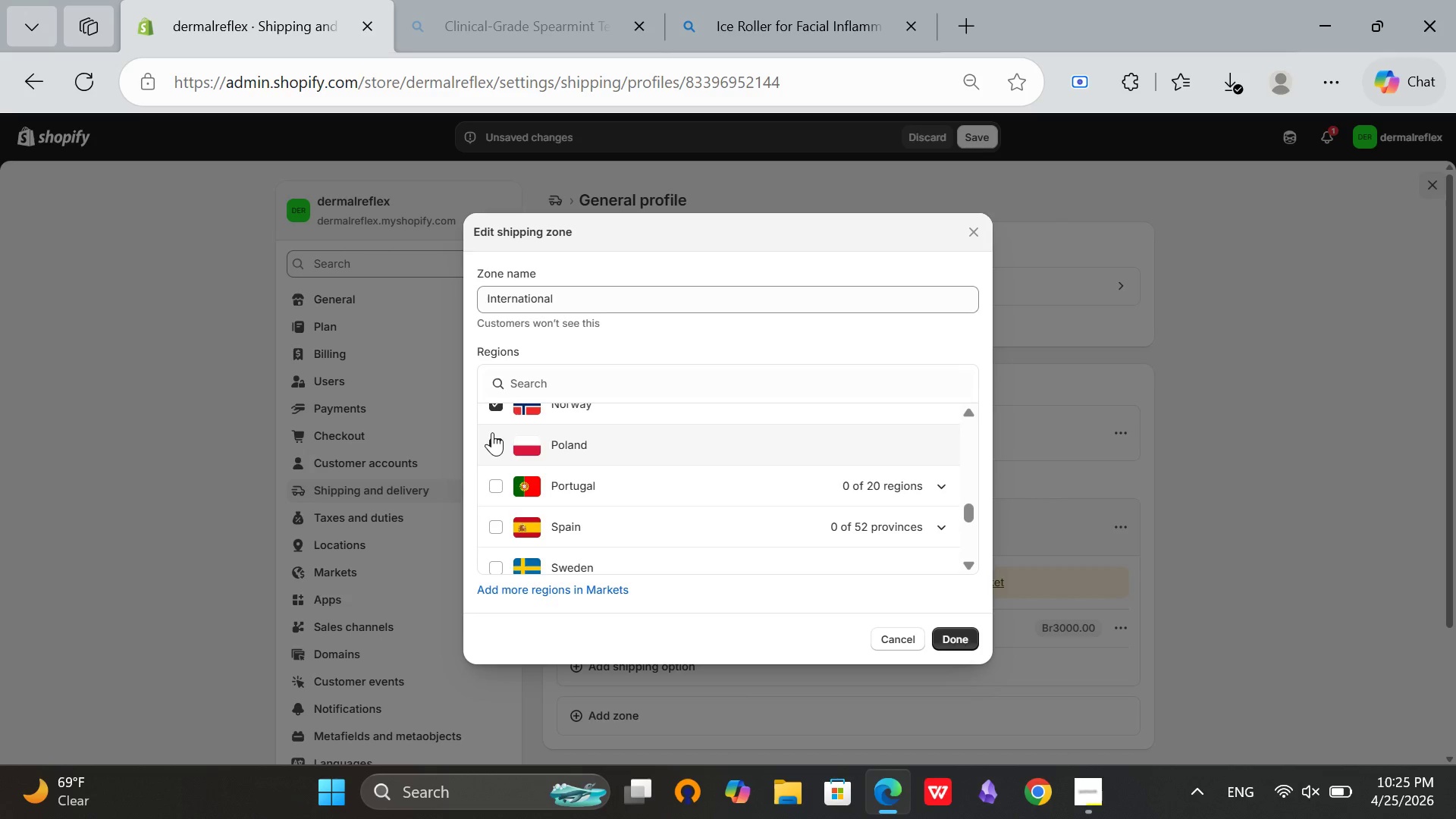 
left_click([492, 432])
 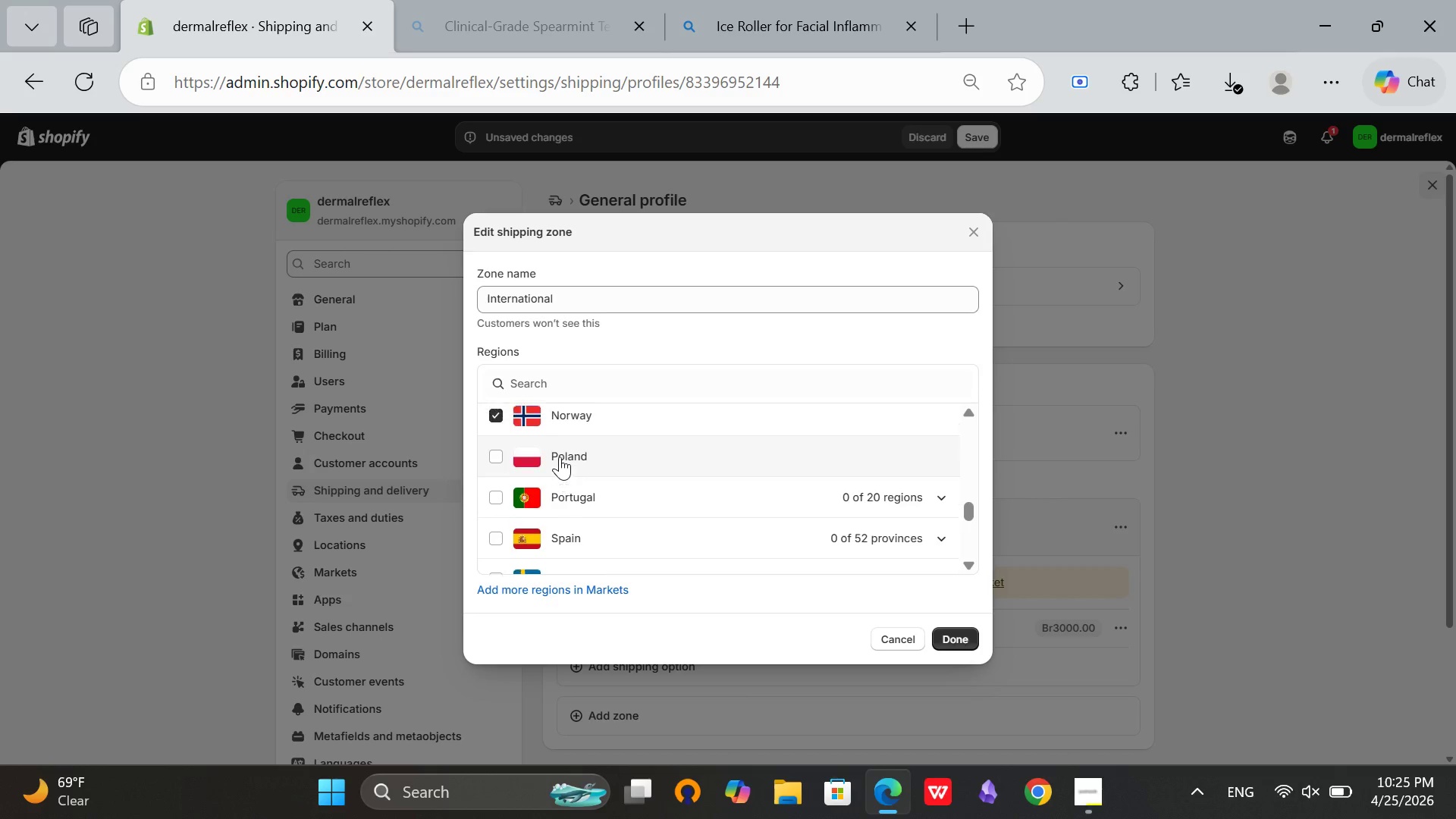 
scroll: coordinate [560, 457], scroll_direction: up, amount: 1.0
 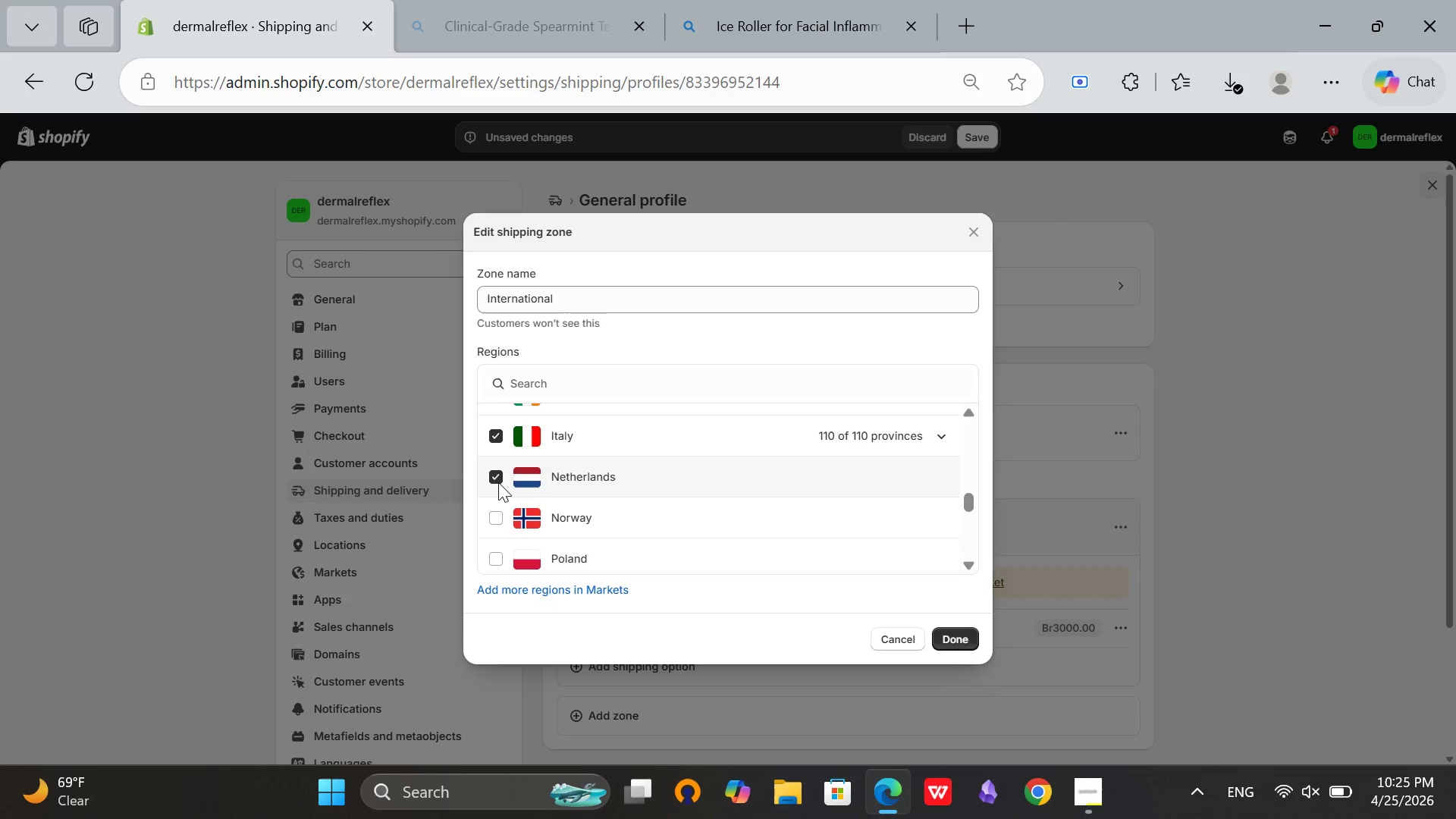 
double_click([498, 482])
 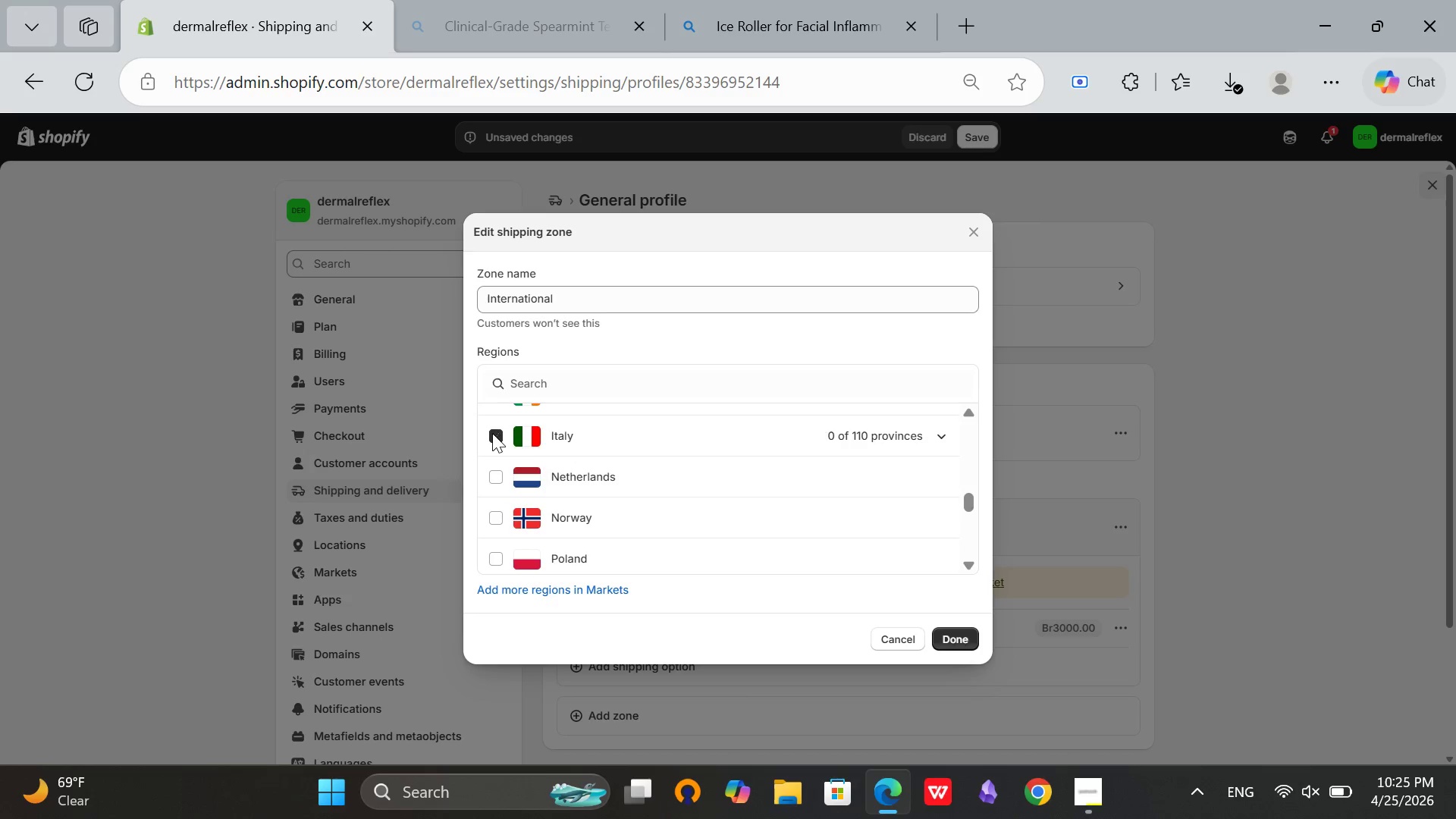 
triple_click([492, 433])
 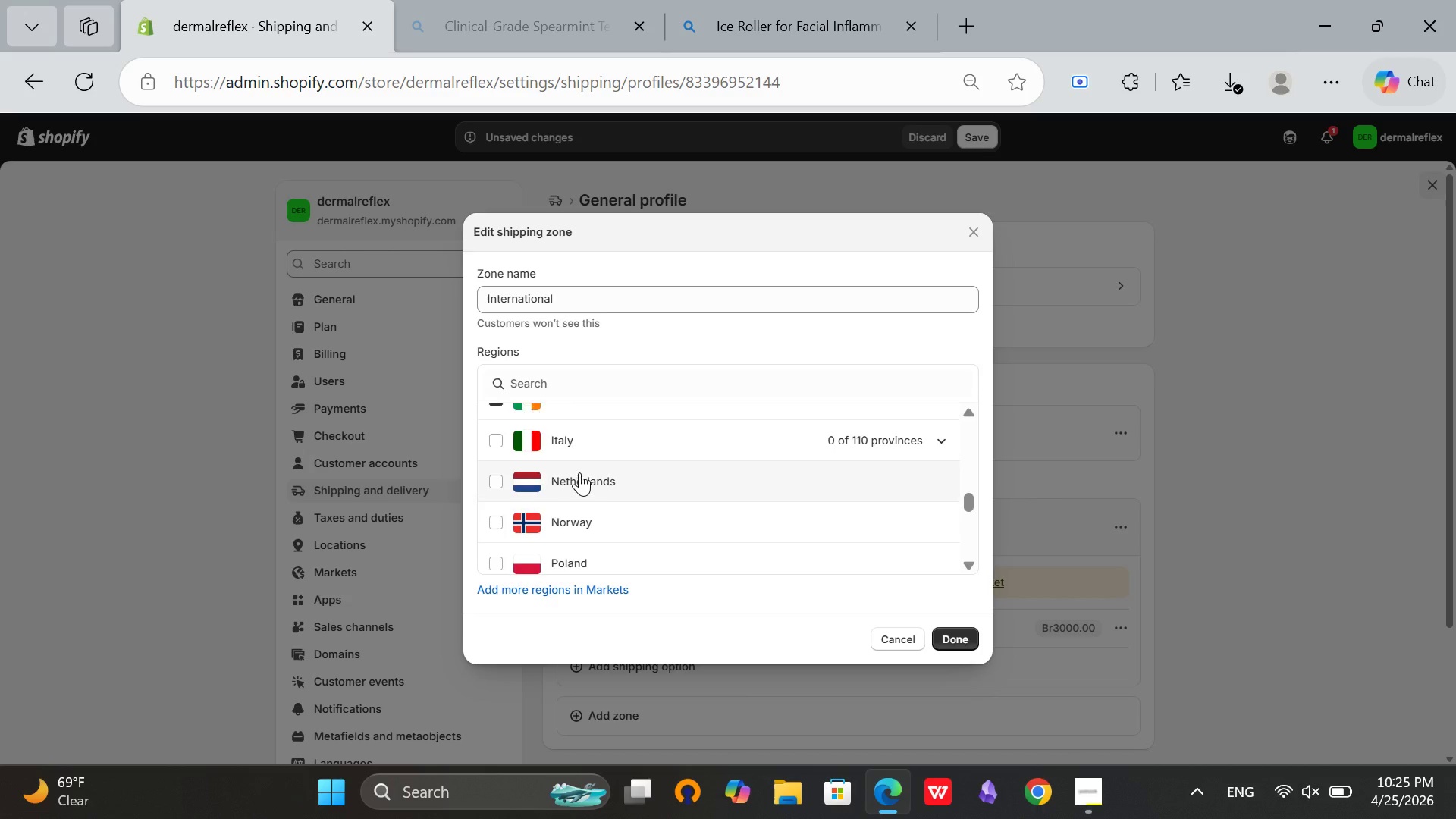 
scroll: coordinate [579, 472], scroll_direction: up, amount: 1.0
 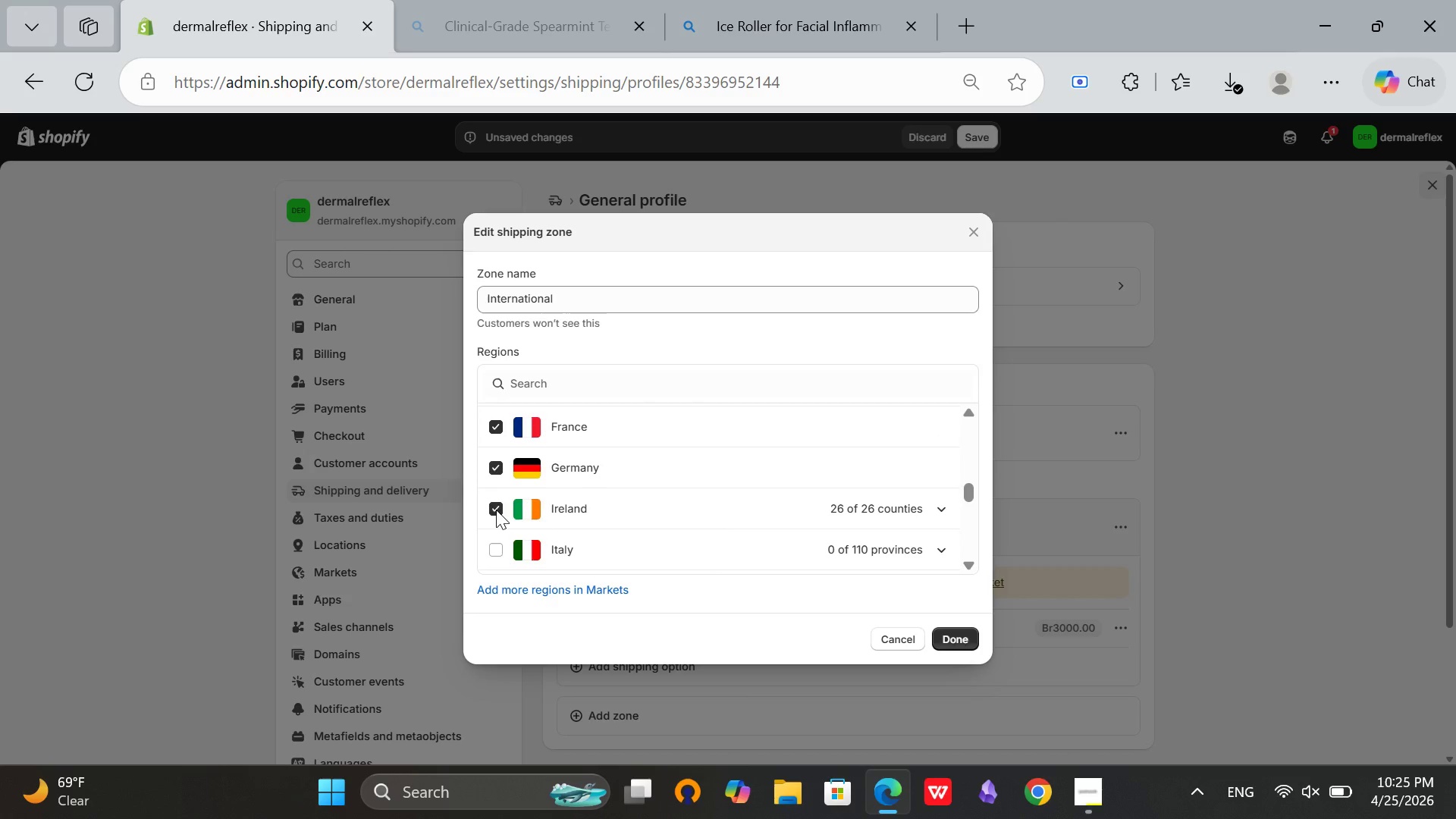 
left_click([496, 510])
 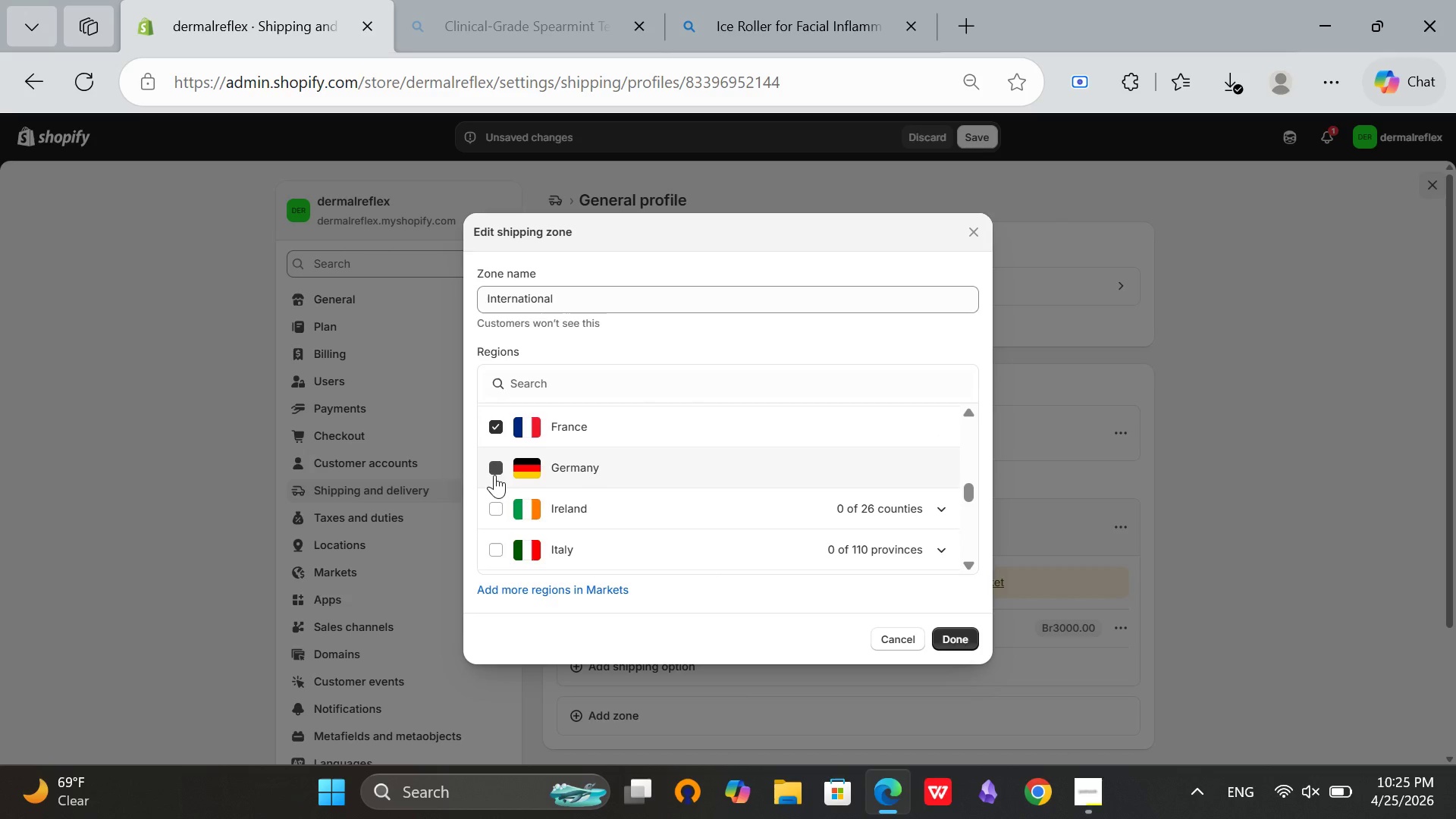 
left_click([494, 475])
 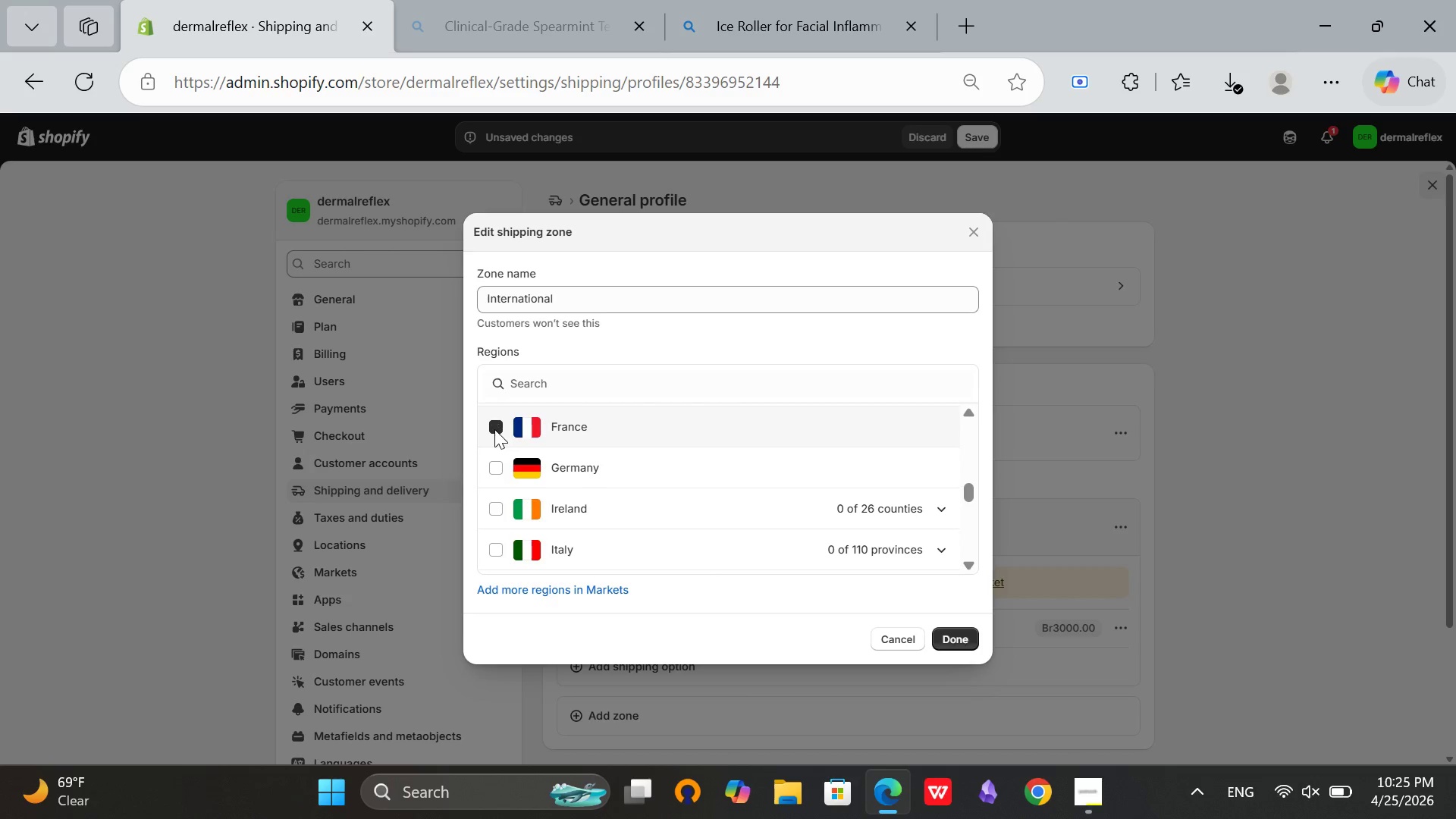 
left_click([494, 429])
 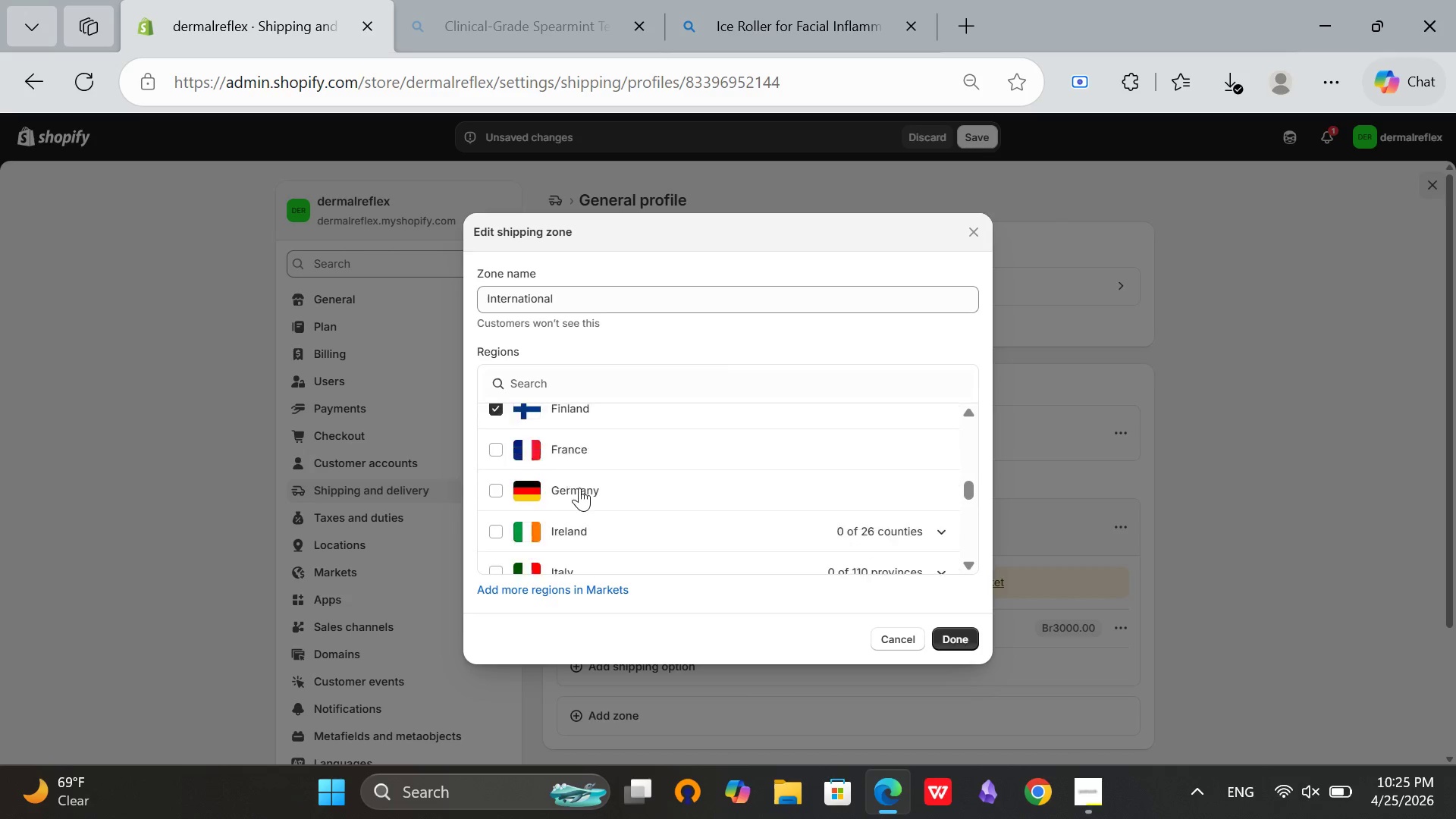 
scroll: coordinate [579, 488], scroll_direction: up, amount: 1.0
 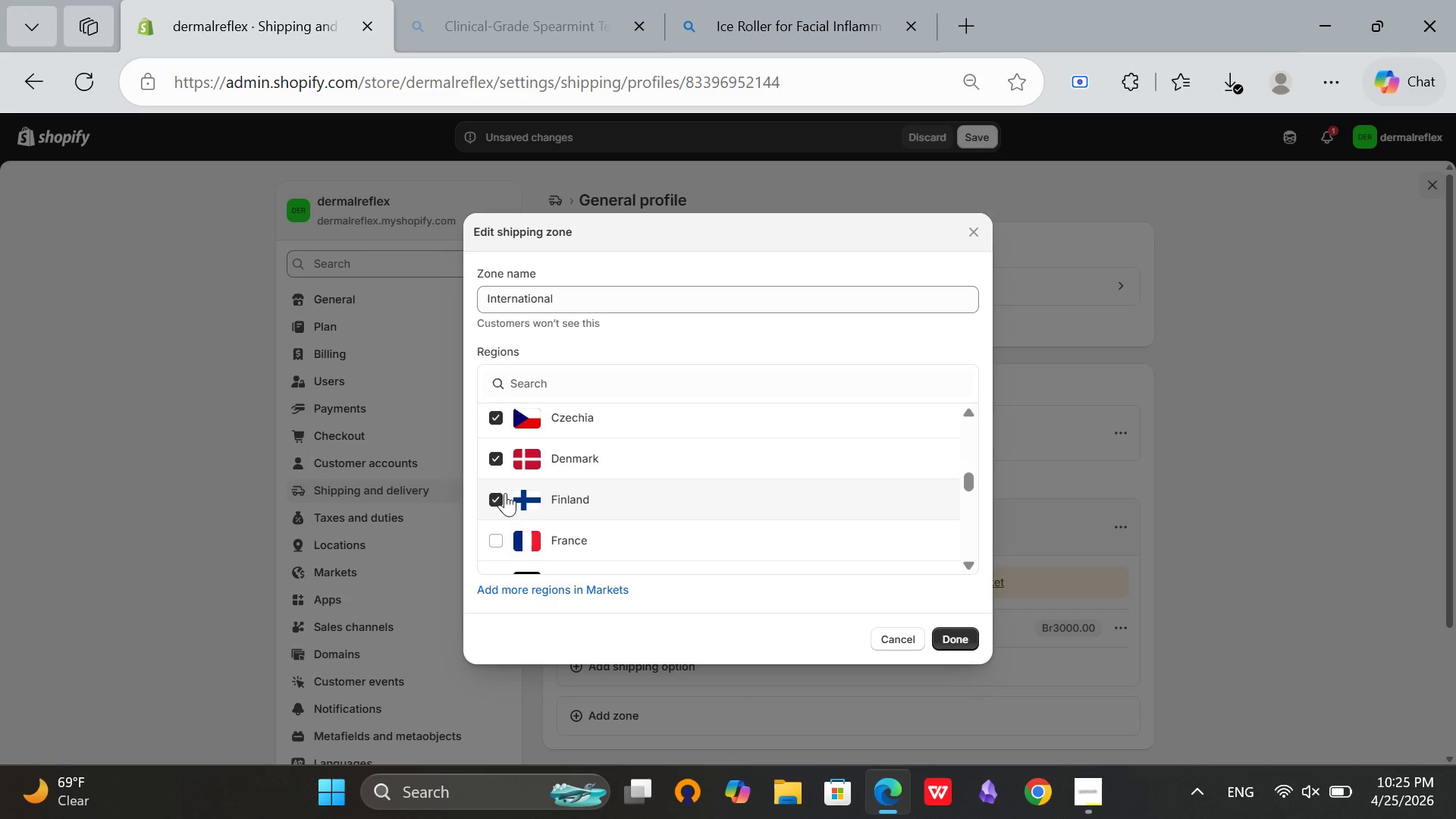 
left_click([506, 492])
 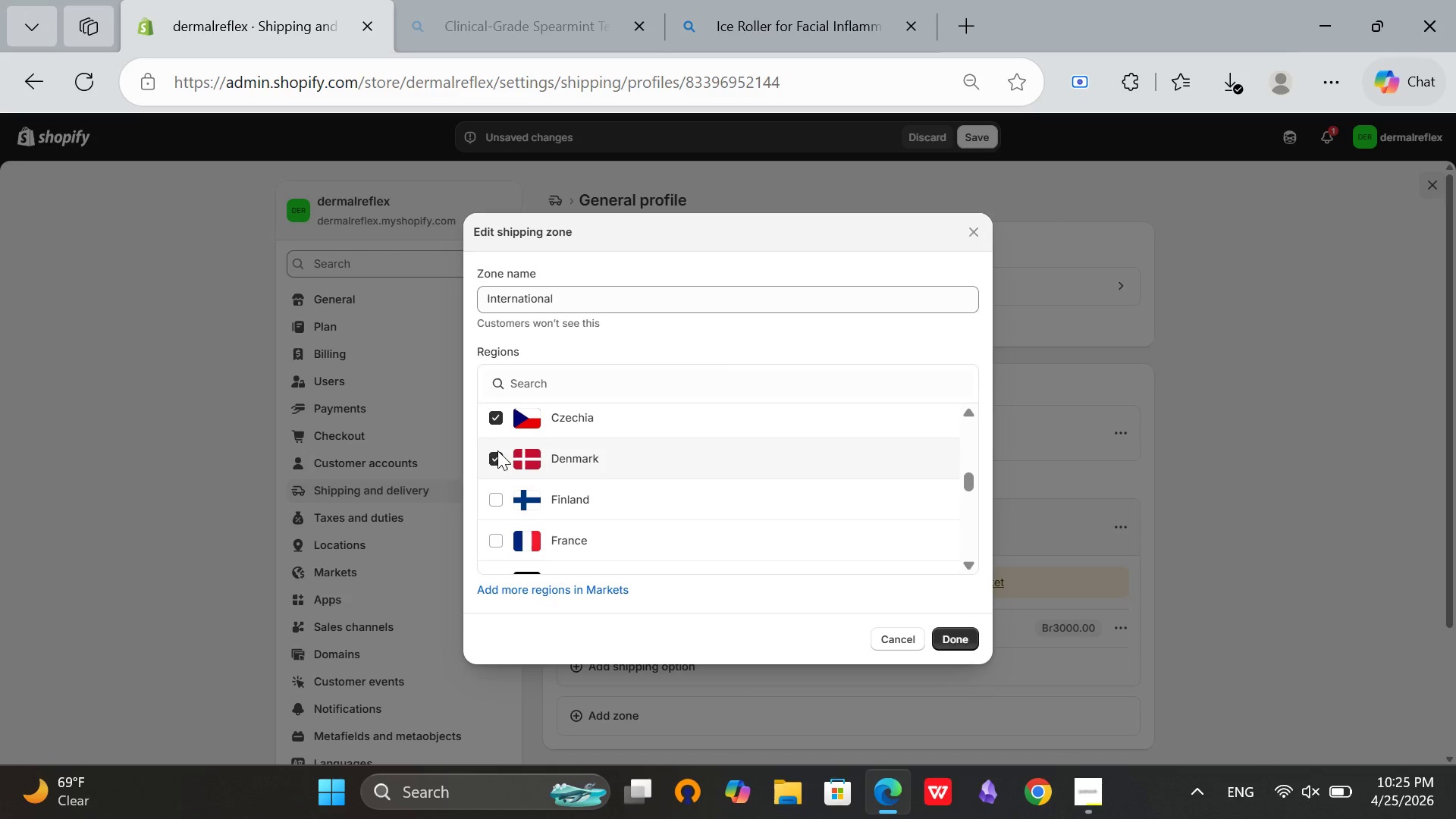 
left_click([497, 450])
 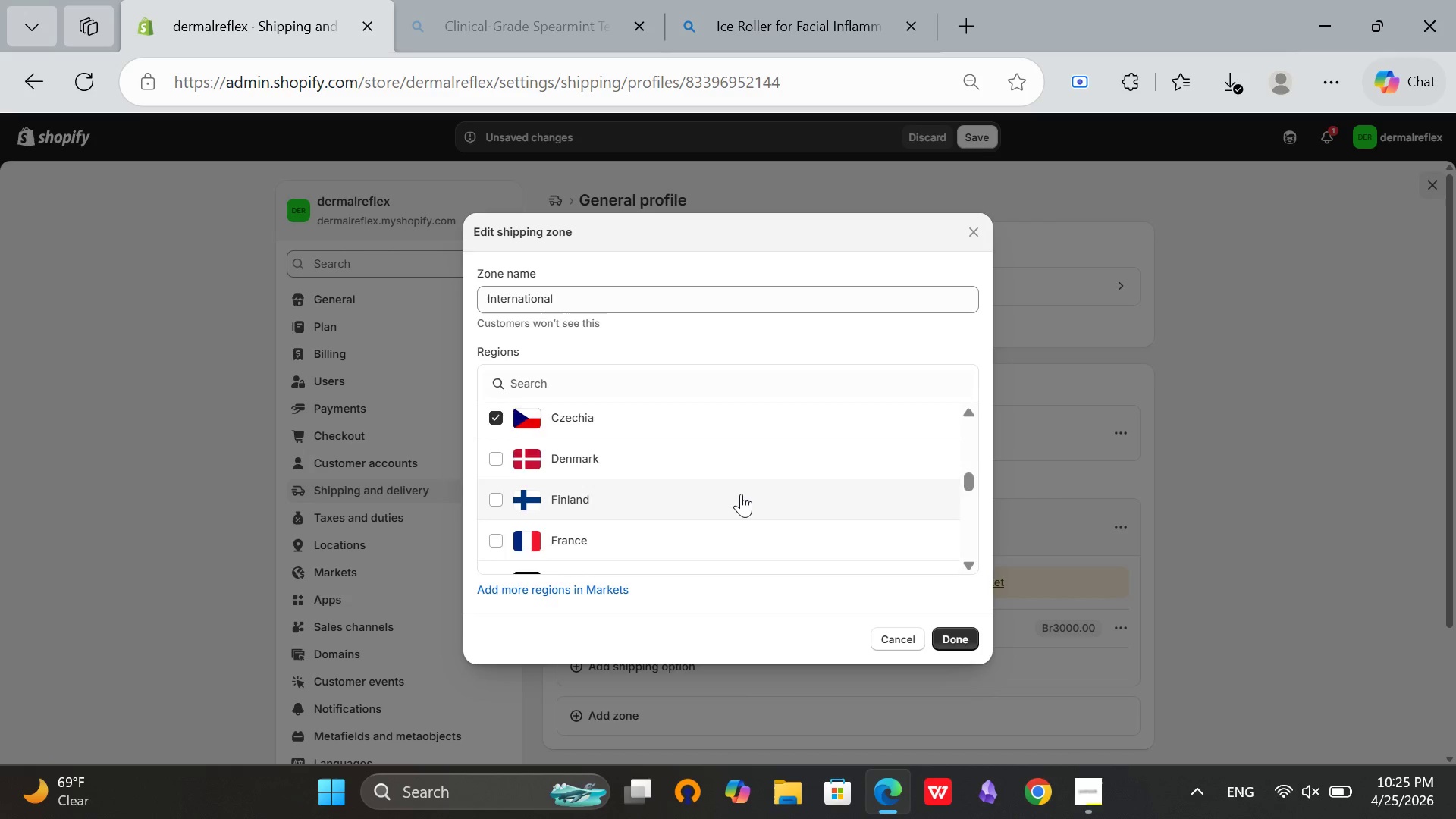 
scroll: coordinate [741, 494], scroll_direction: up, amount: 1.0
 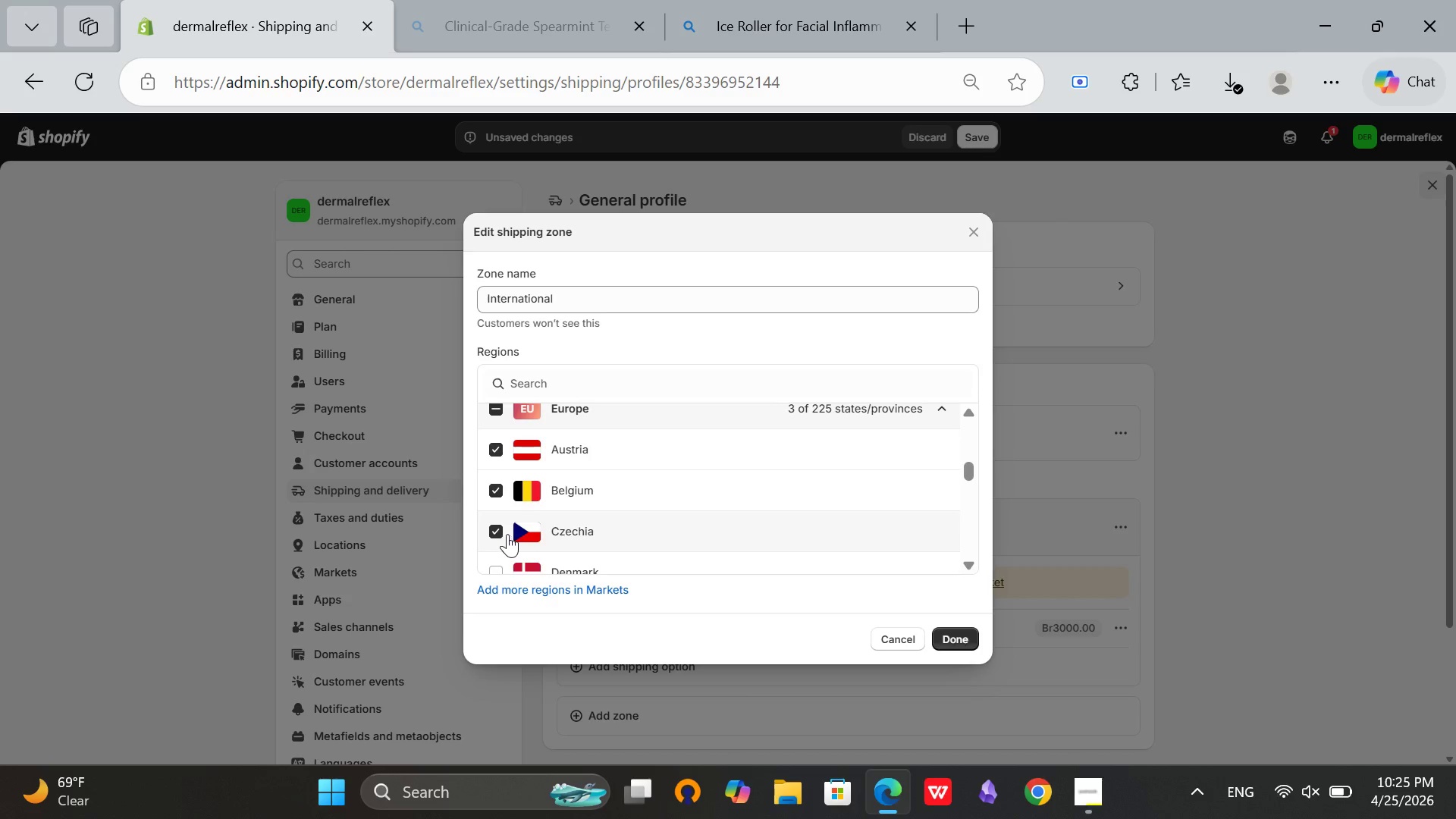 
left_click([503, 534])
 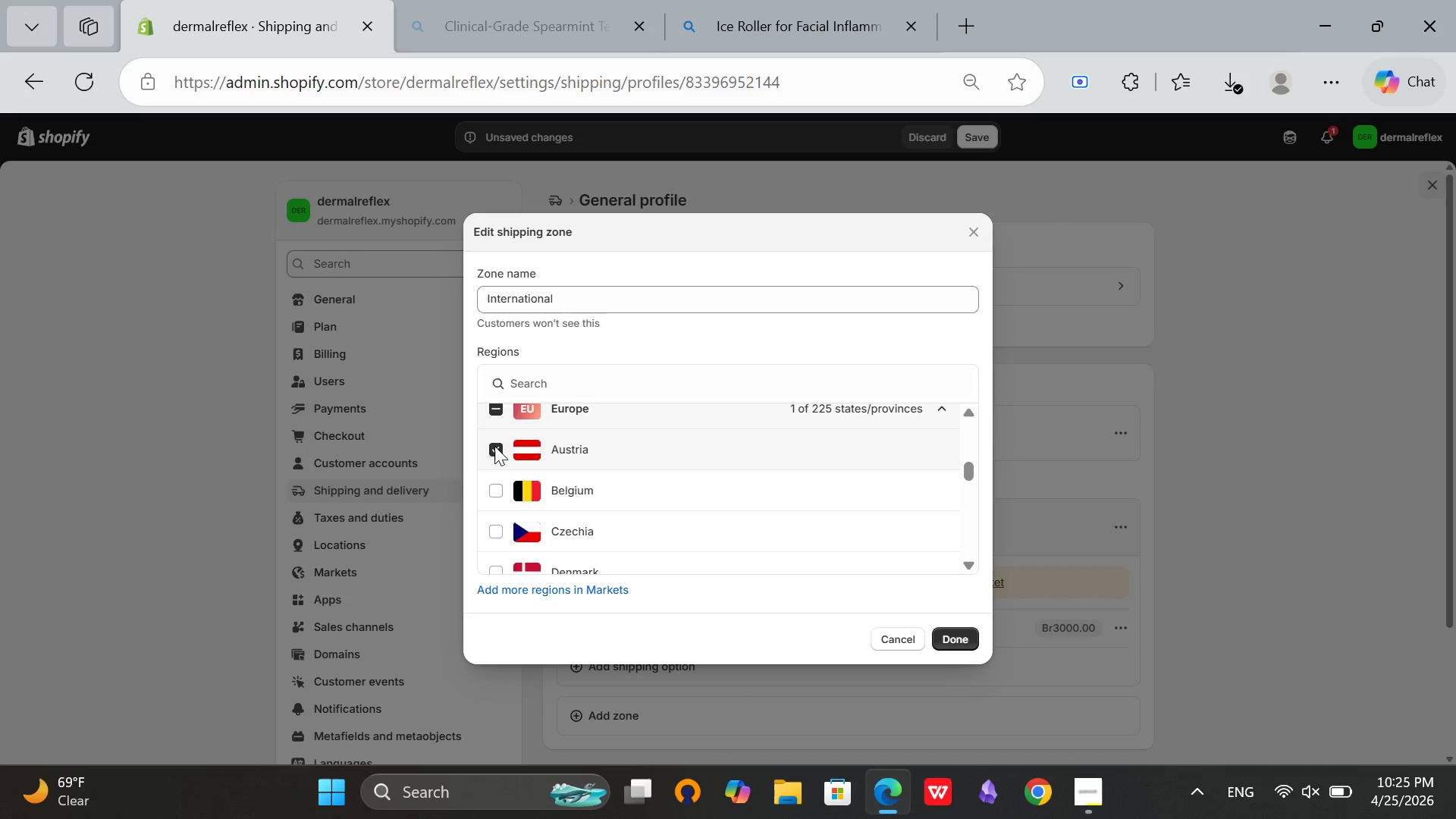 
double_click([494, 440])
 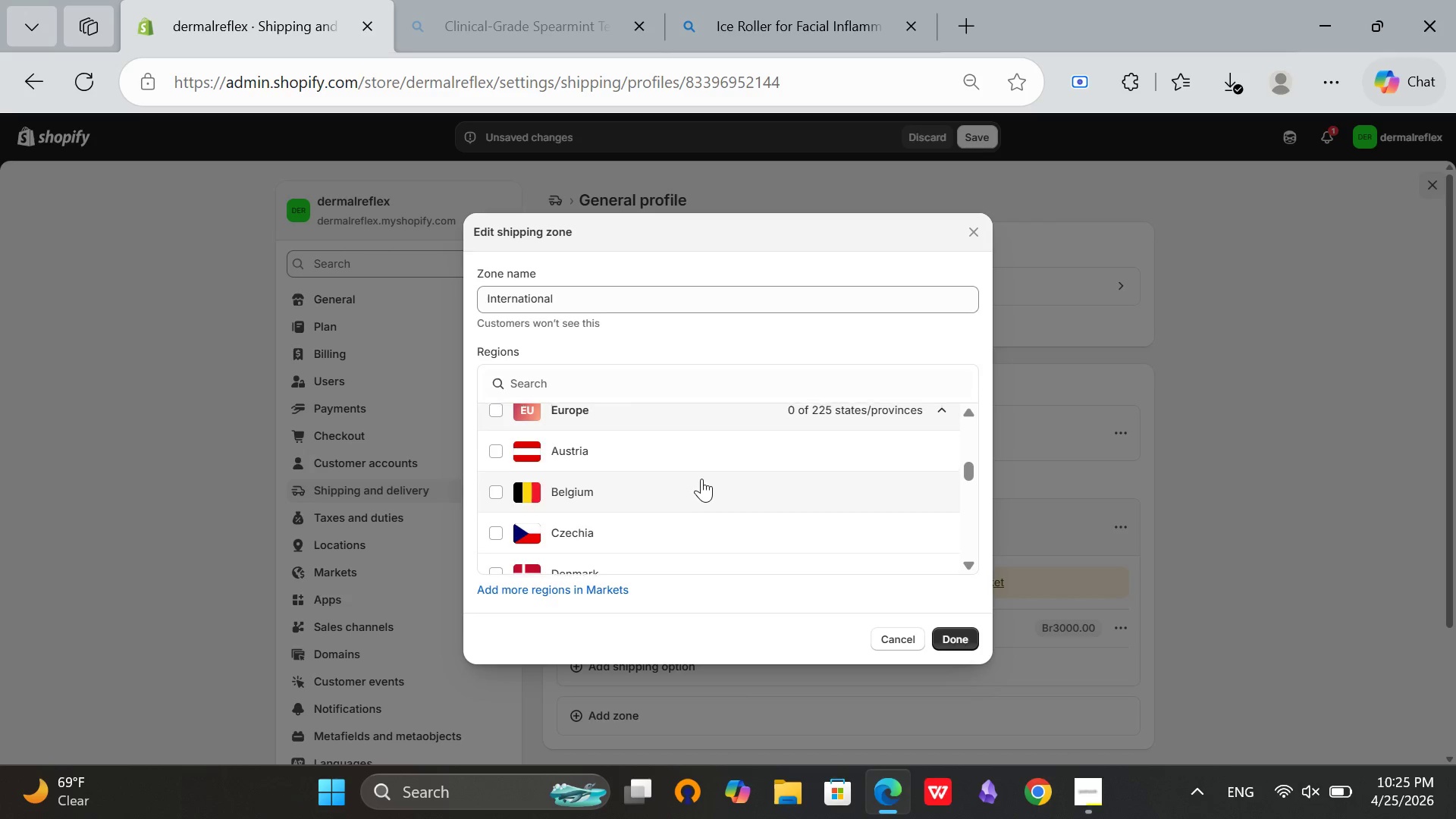 
scroll: coordinate [701, 479], scroll_direction: down, amount: 3.0
 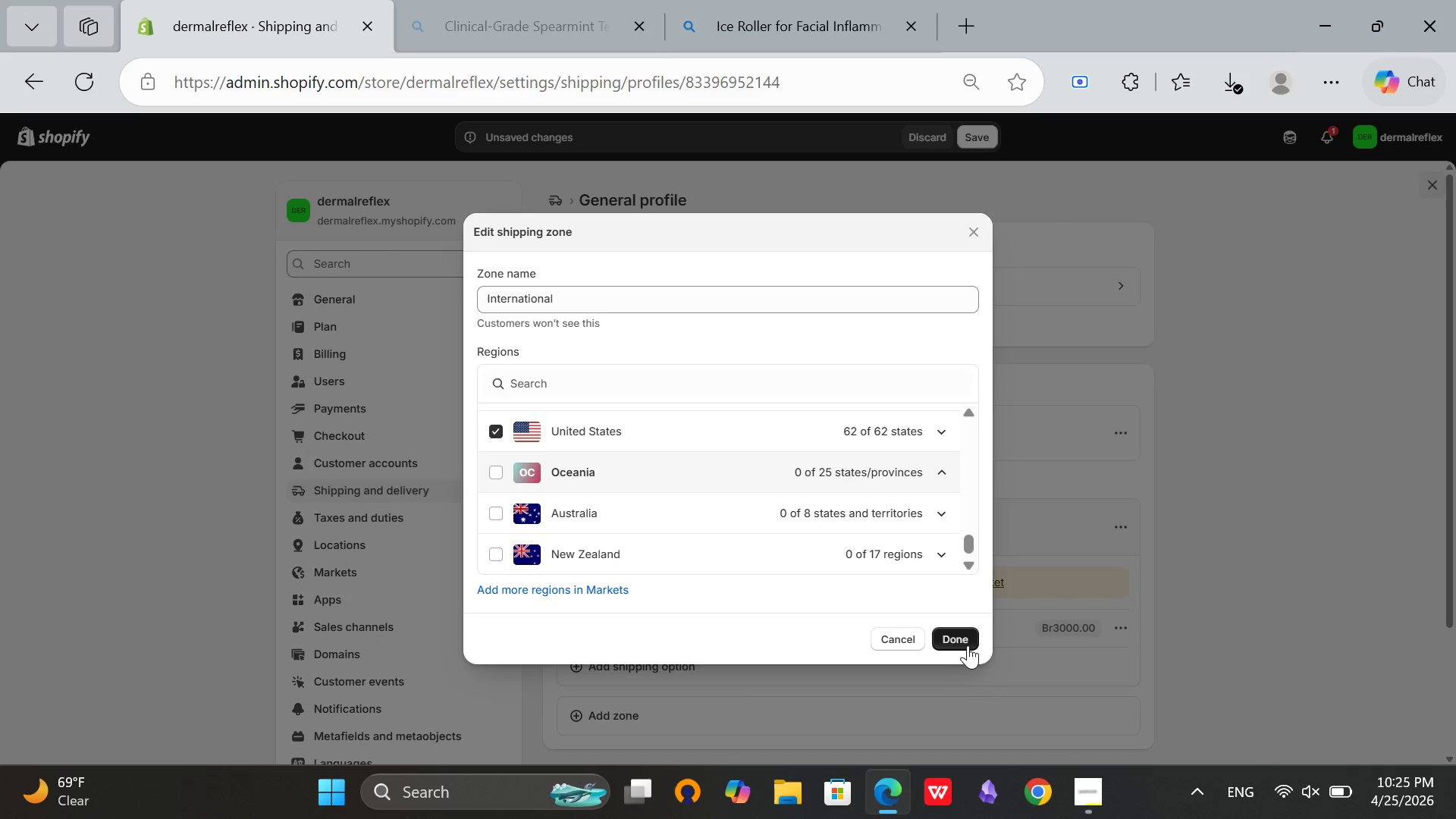 
left_click([966, 640])
 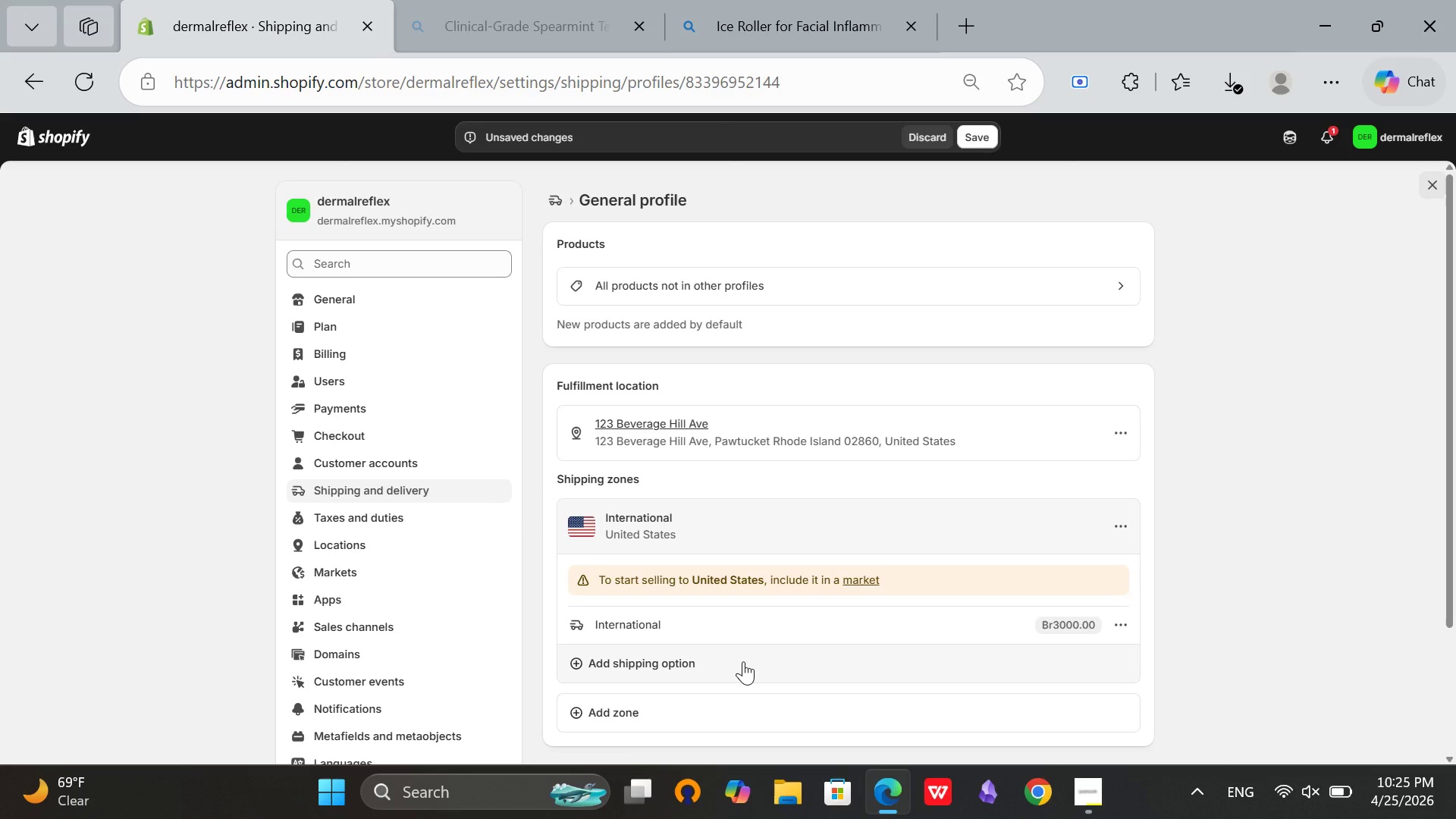 
wait(5.06)
 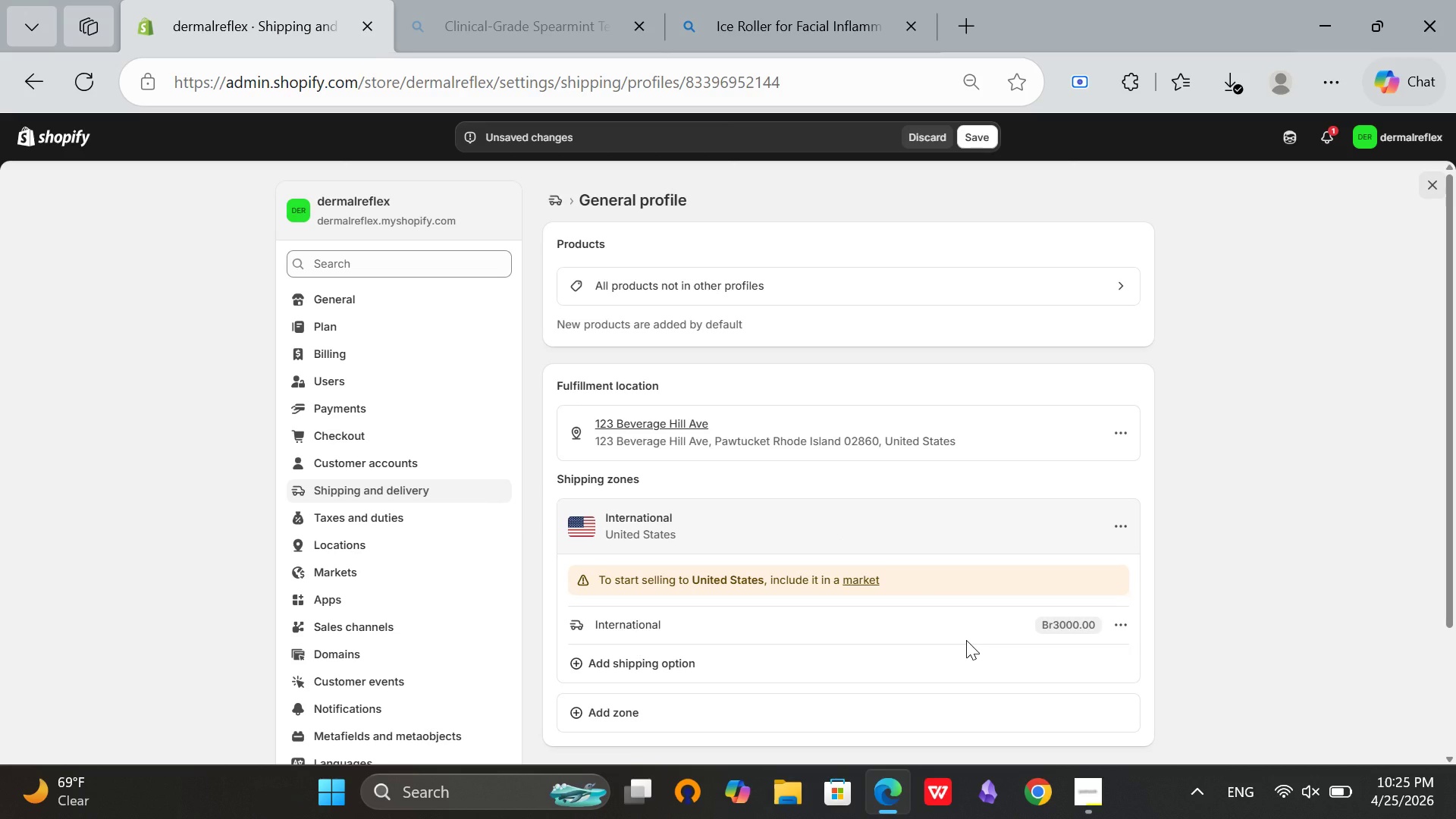 
left_click([743, 661])
 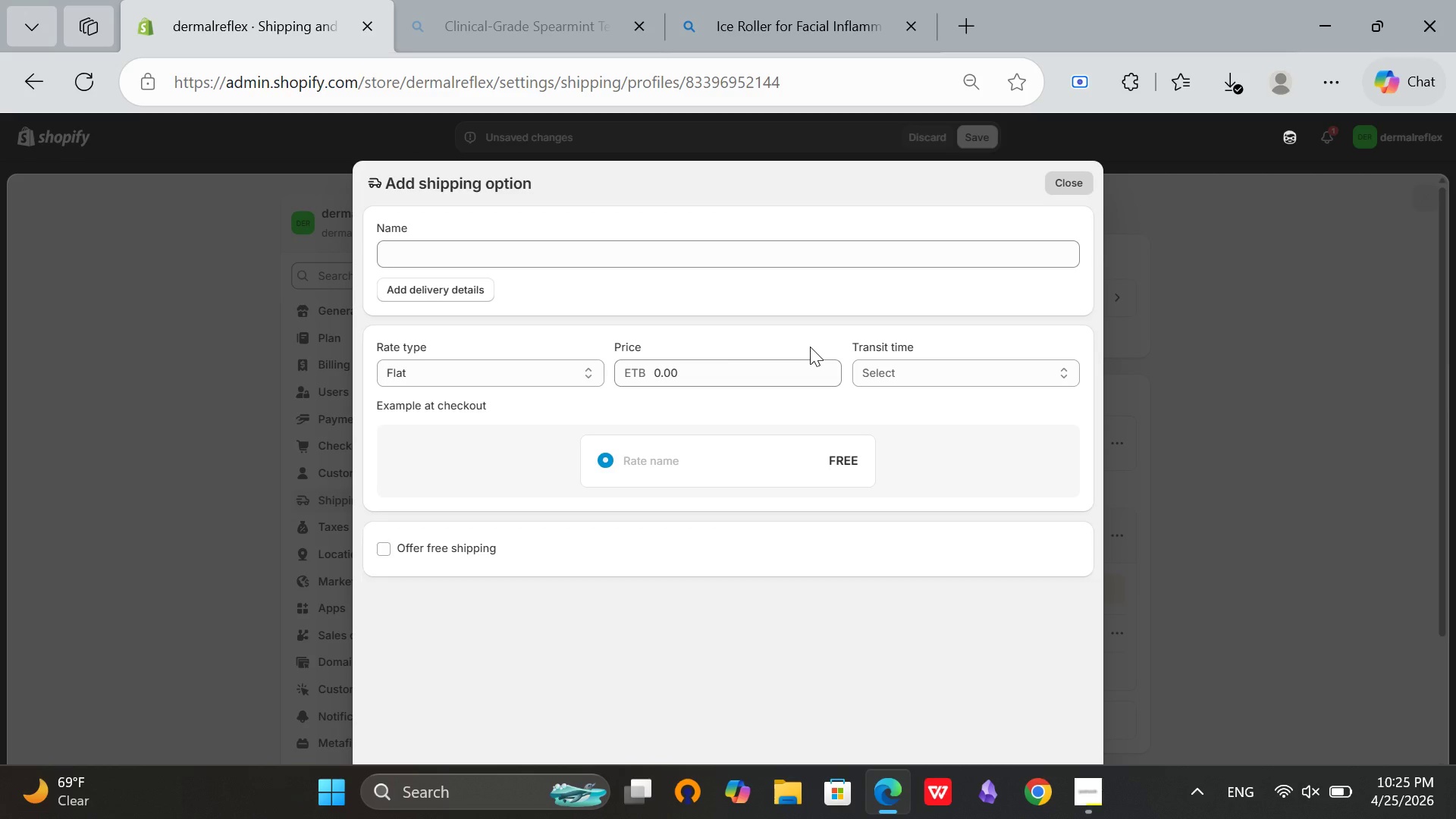 
wait(5.94)
 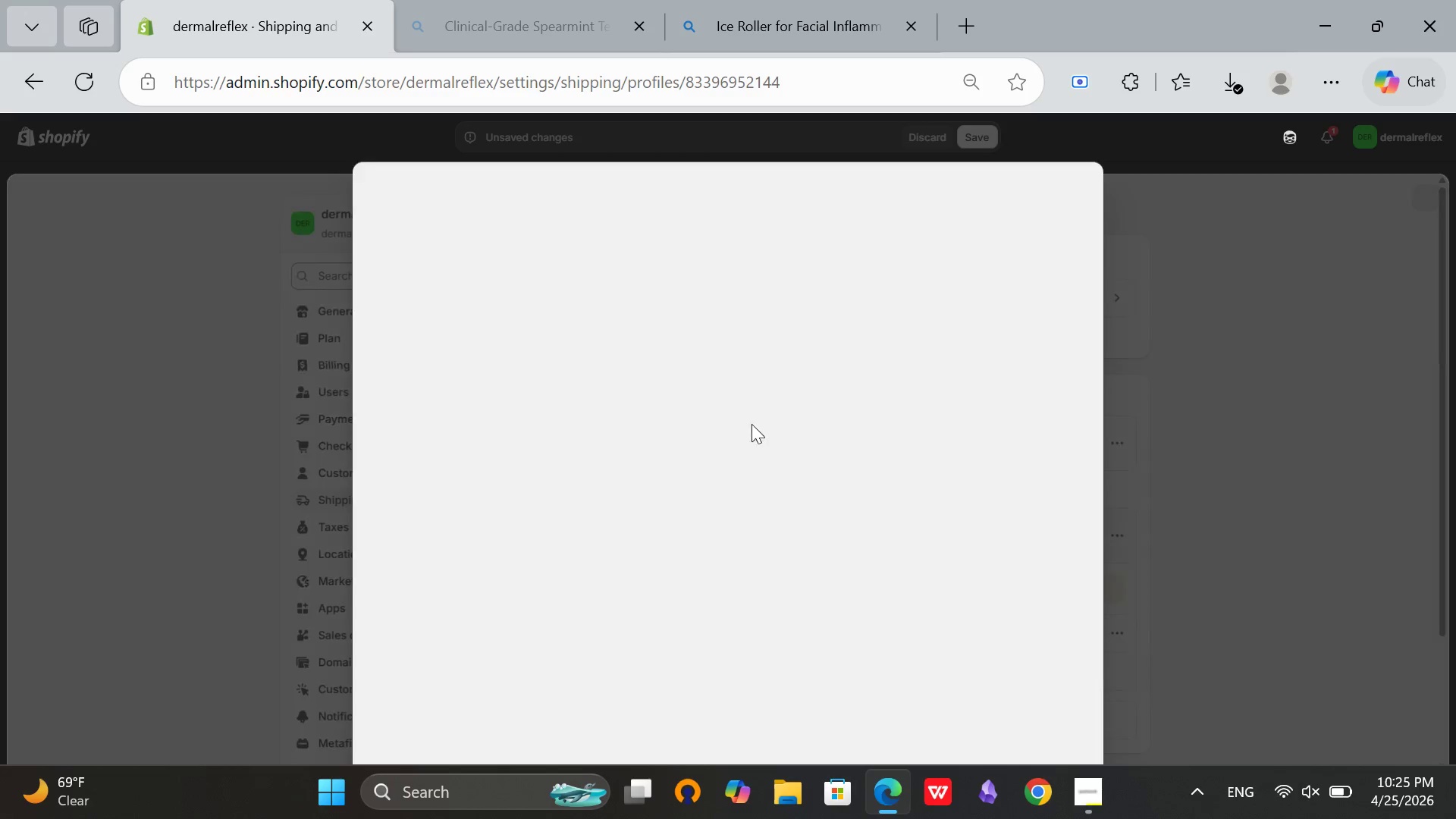 
left_click([540, 279])
 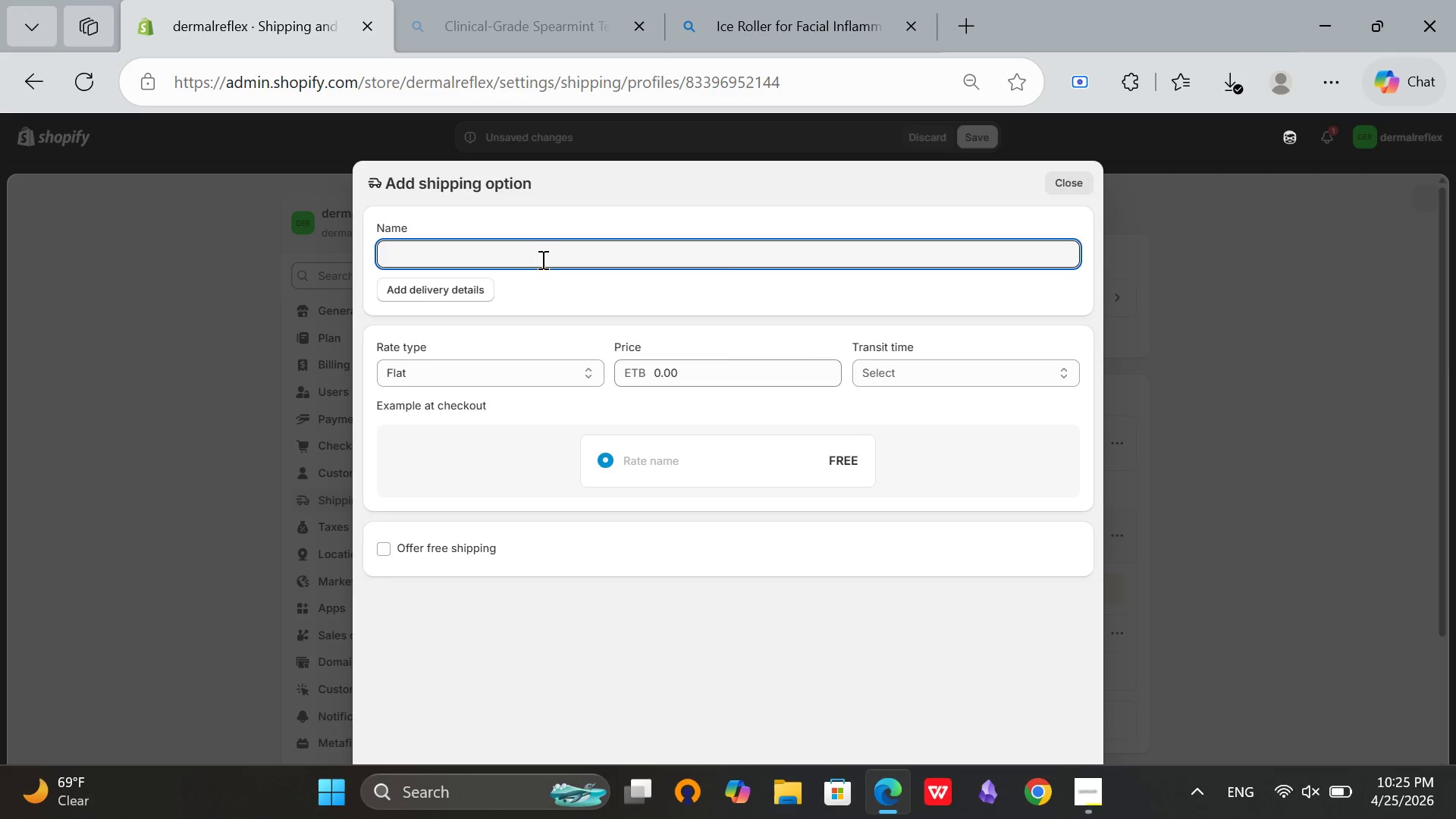 
key(CapsLock)
 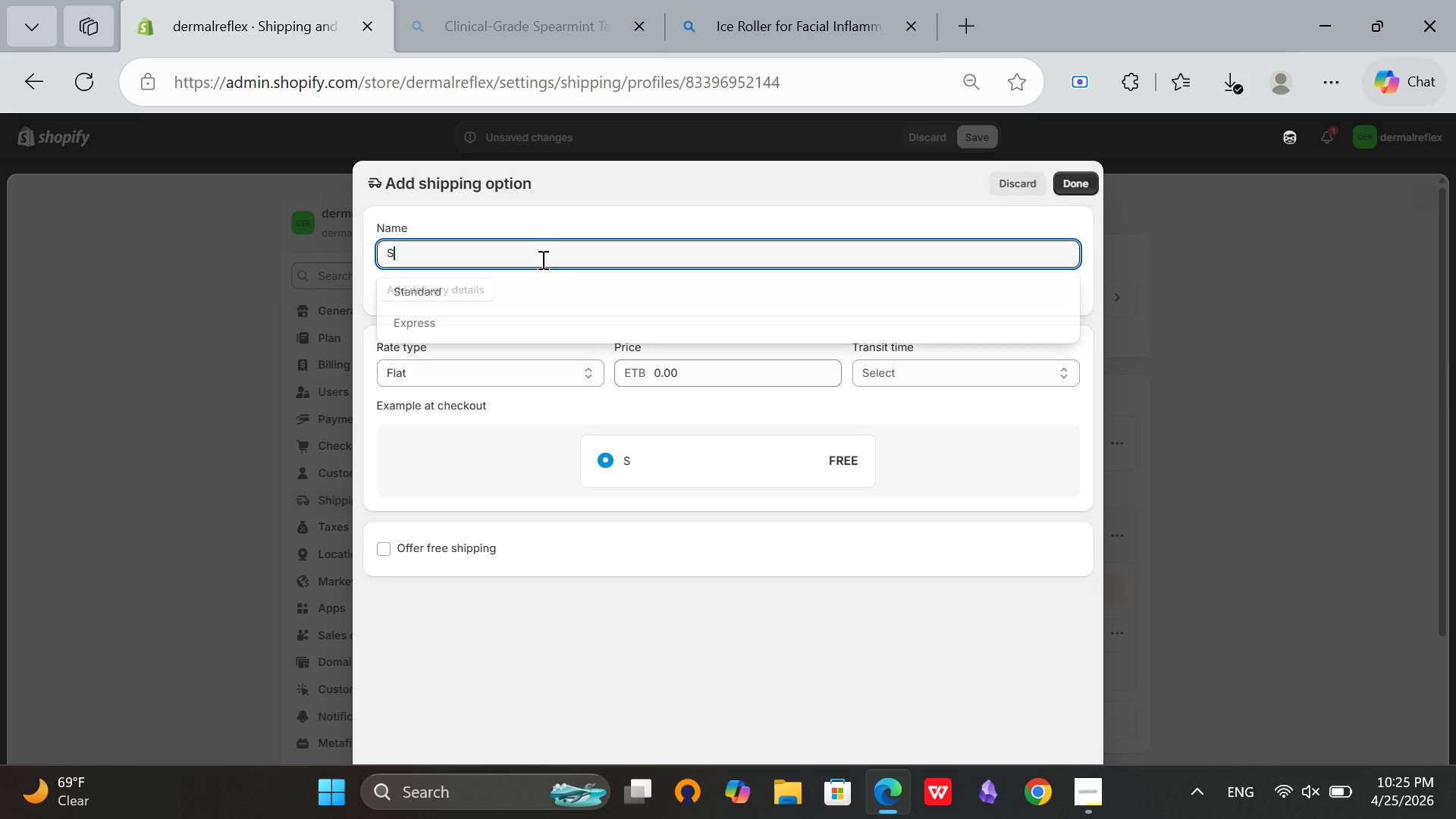 
key(S)
 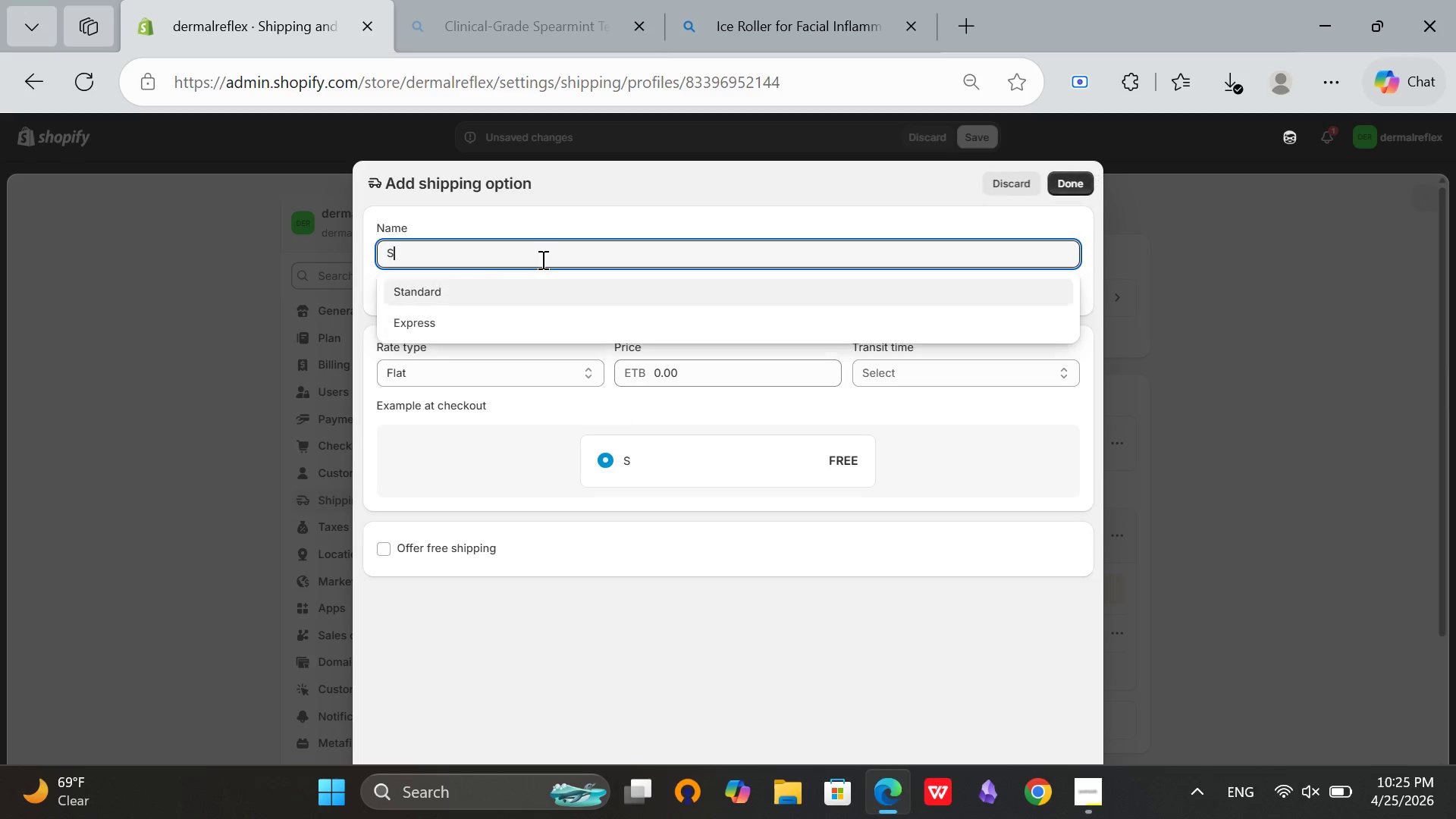 
key(CapsLock)
 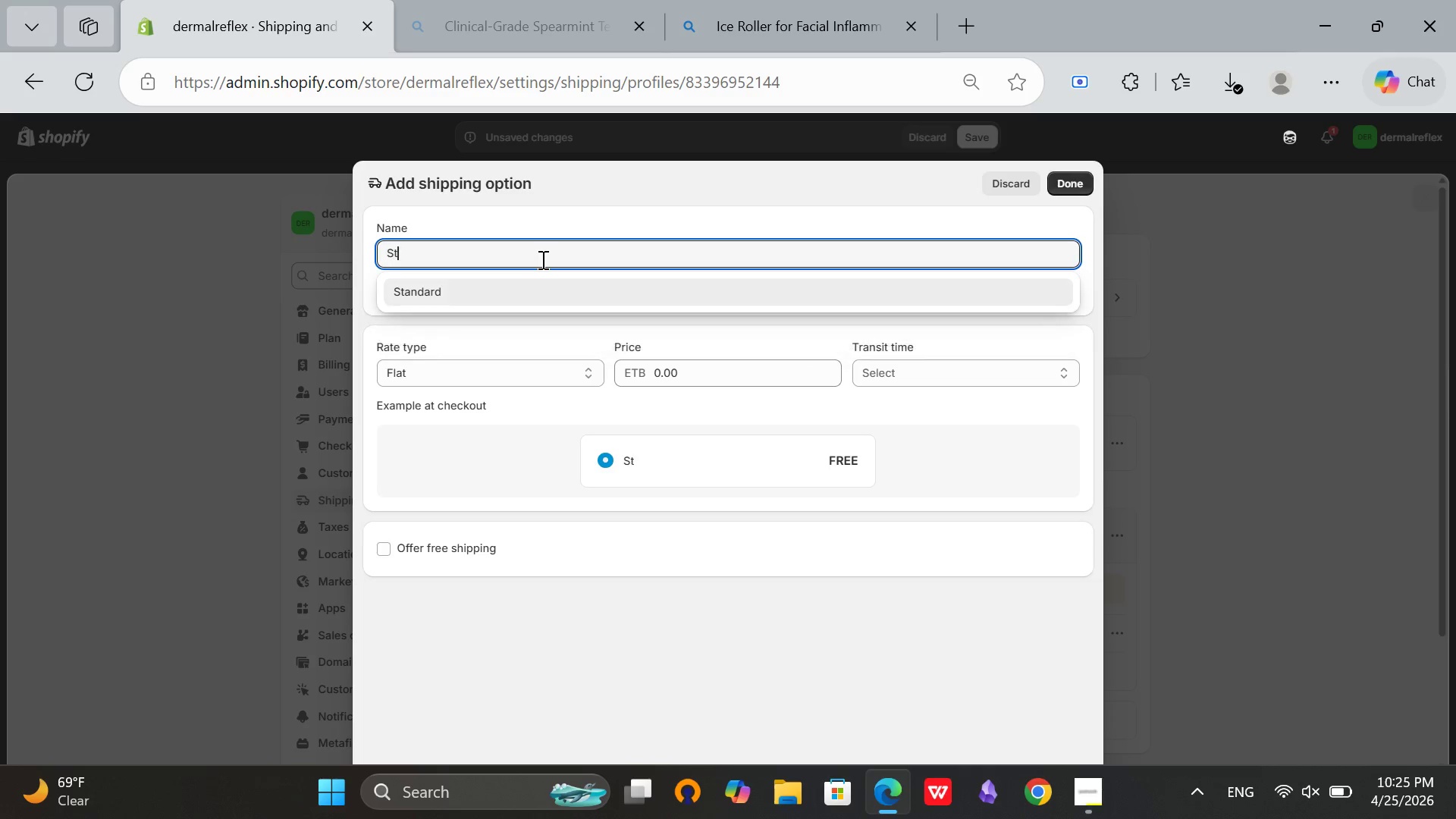 
key(T)
 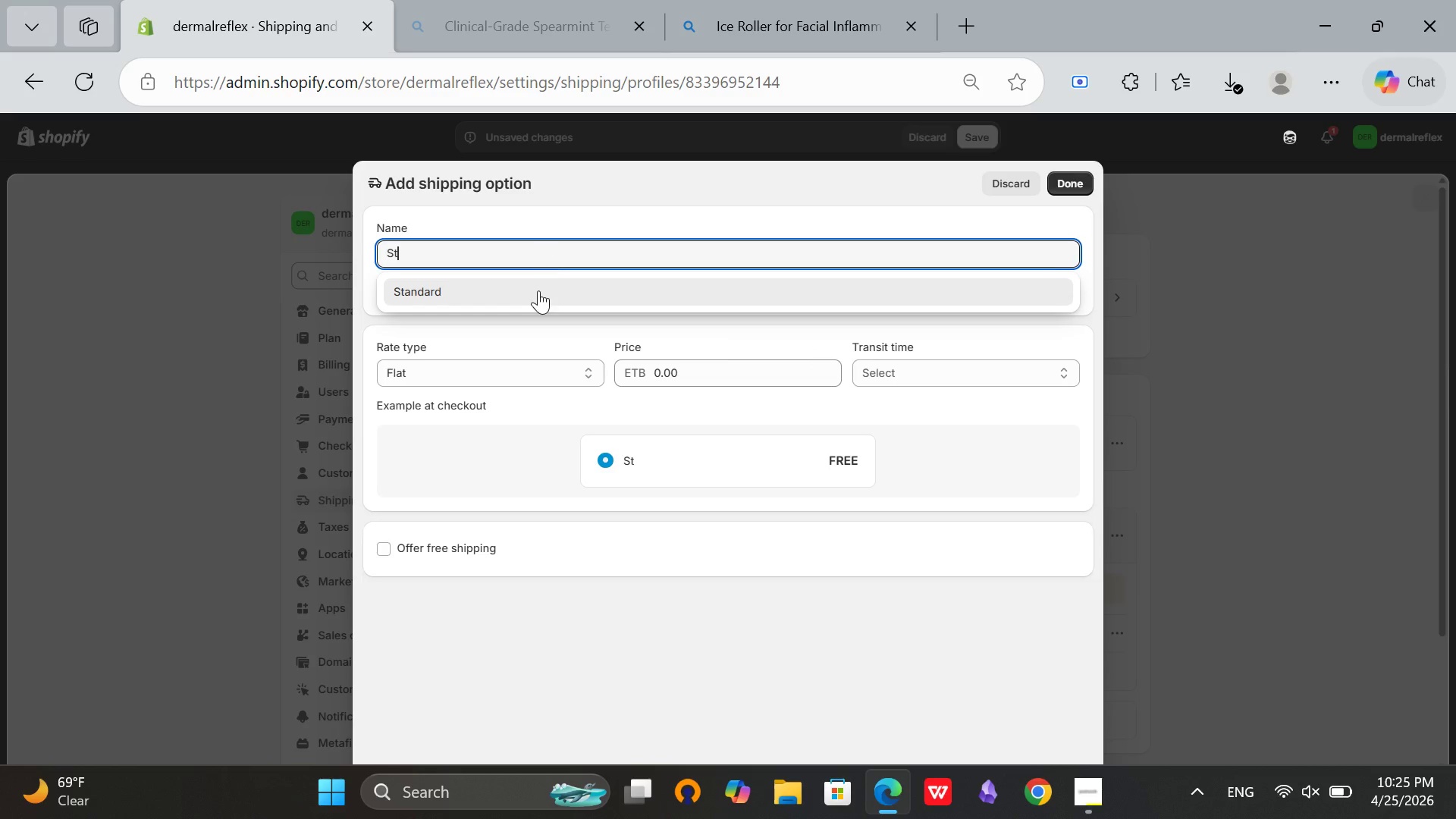 
left_click([538, 293])
 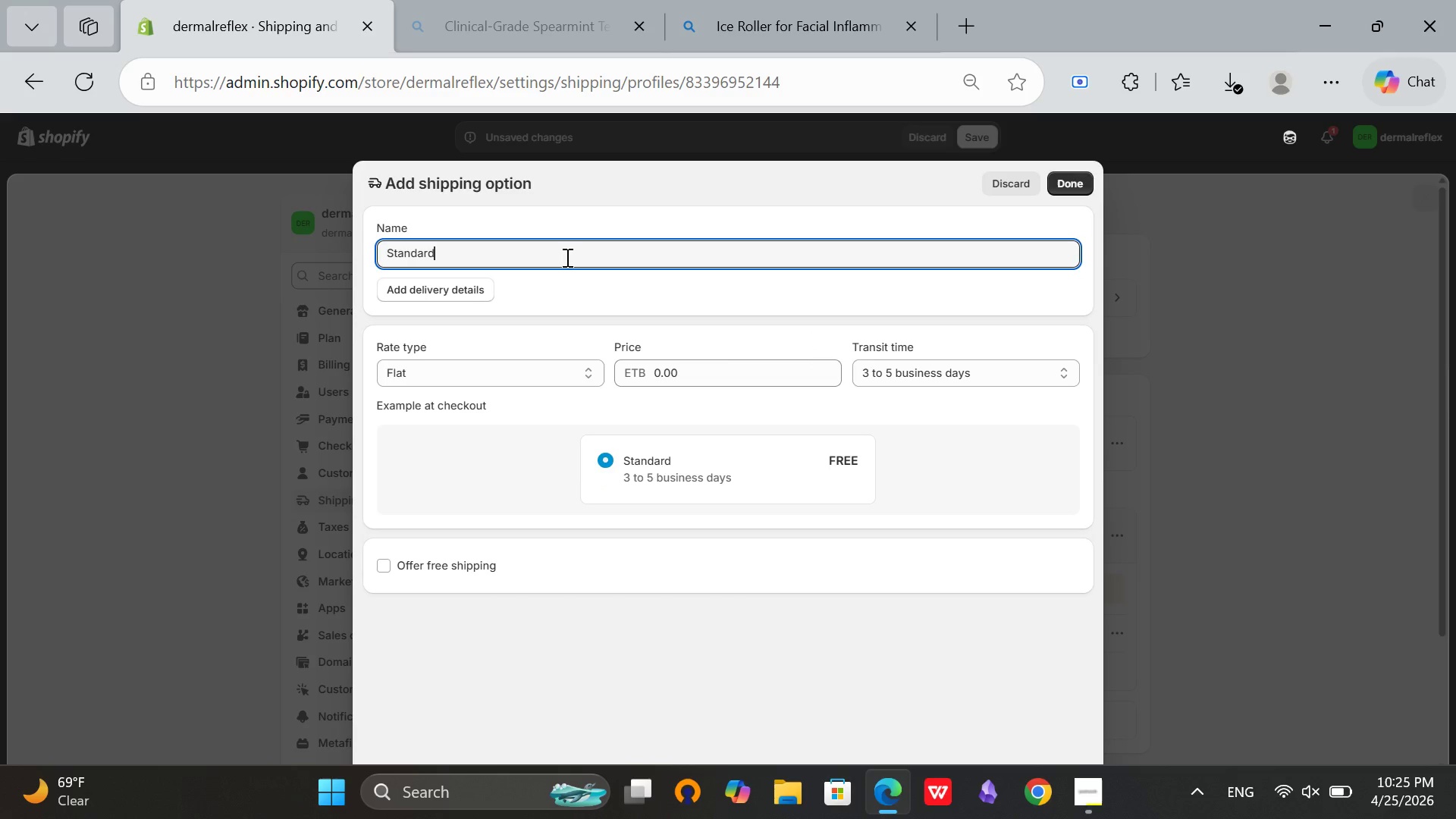 
type( Ship)
 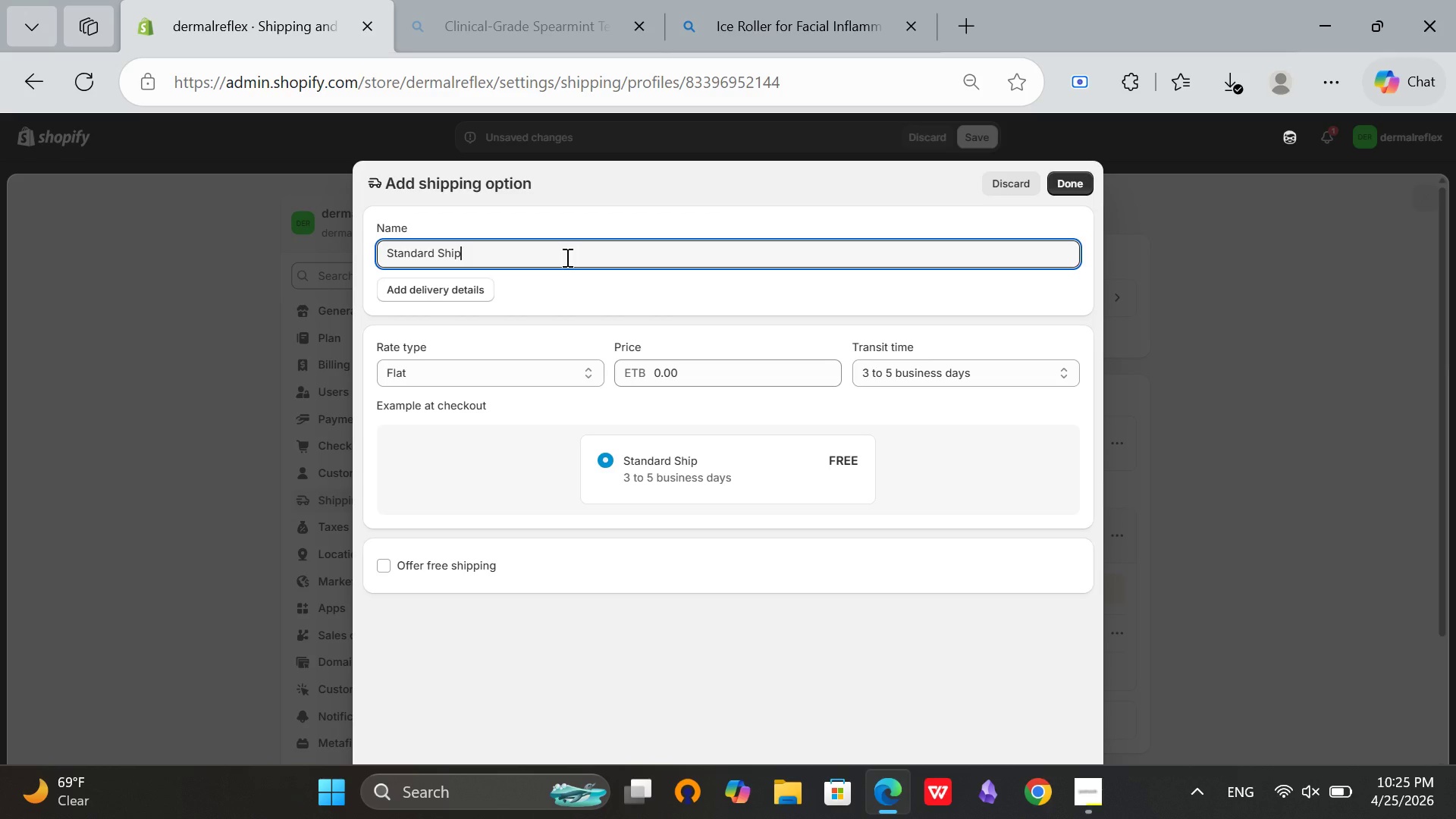 
type(ping)
 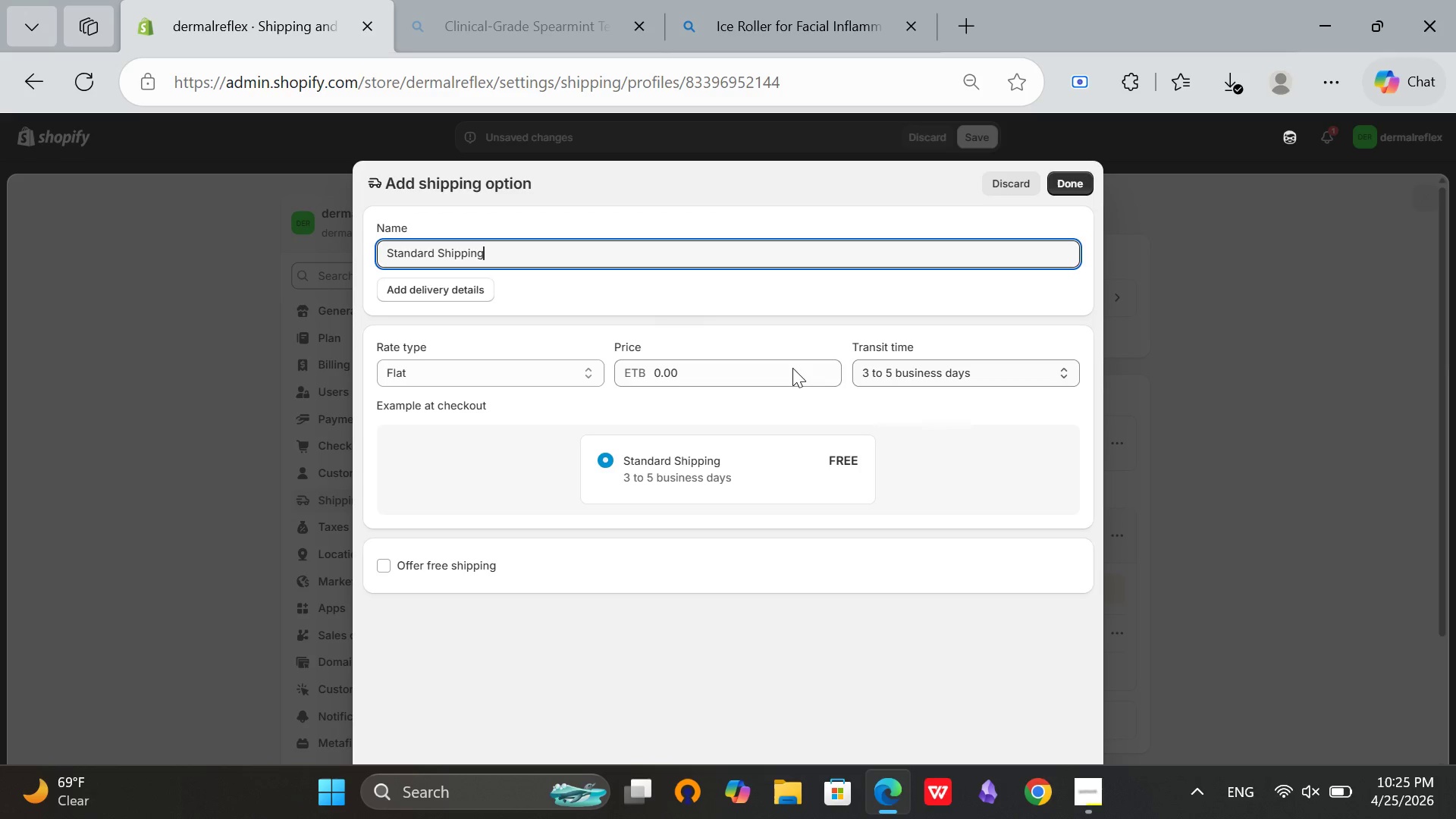 
wait(10.53)
 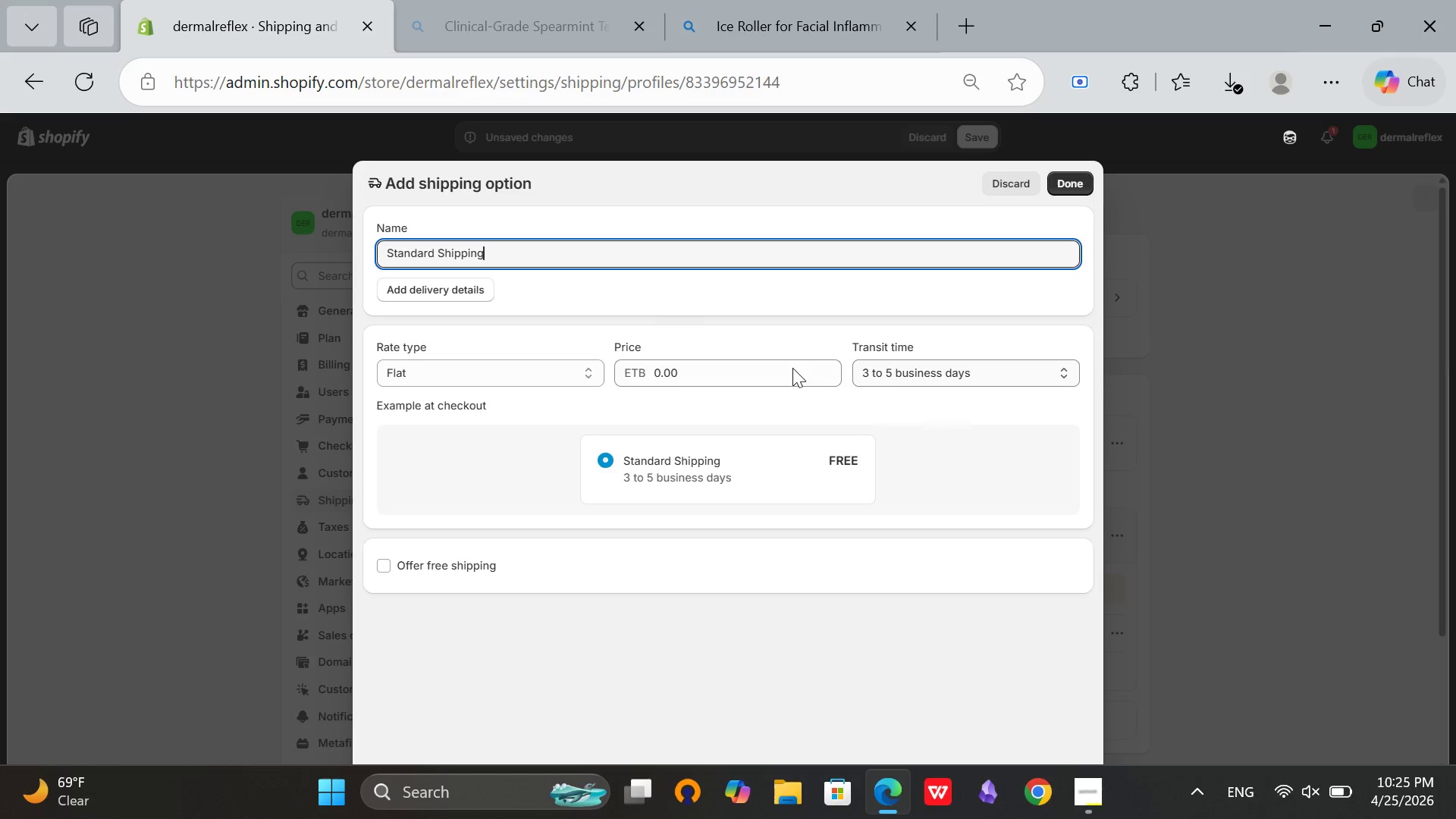 
left_click([721, 373])
 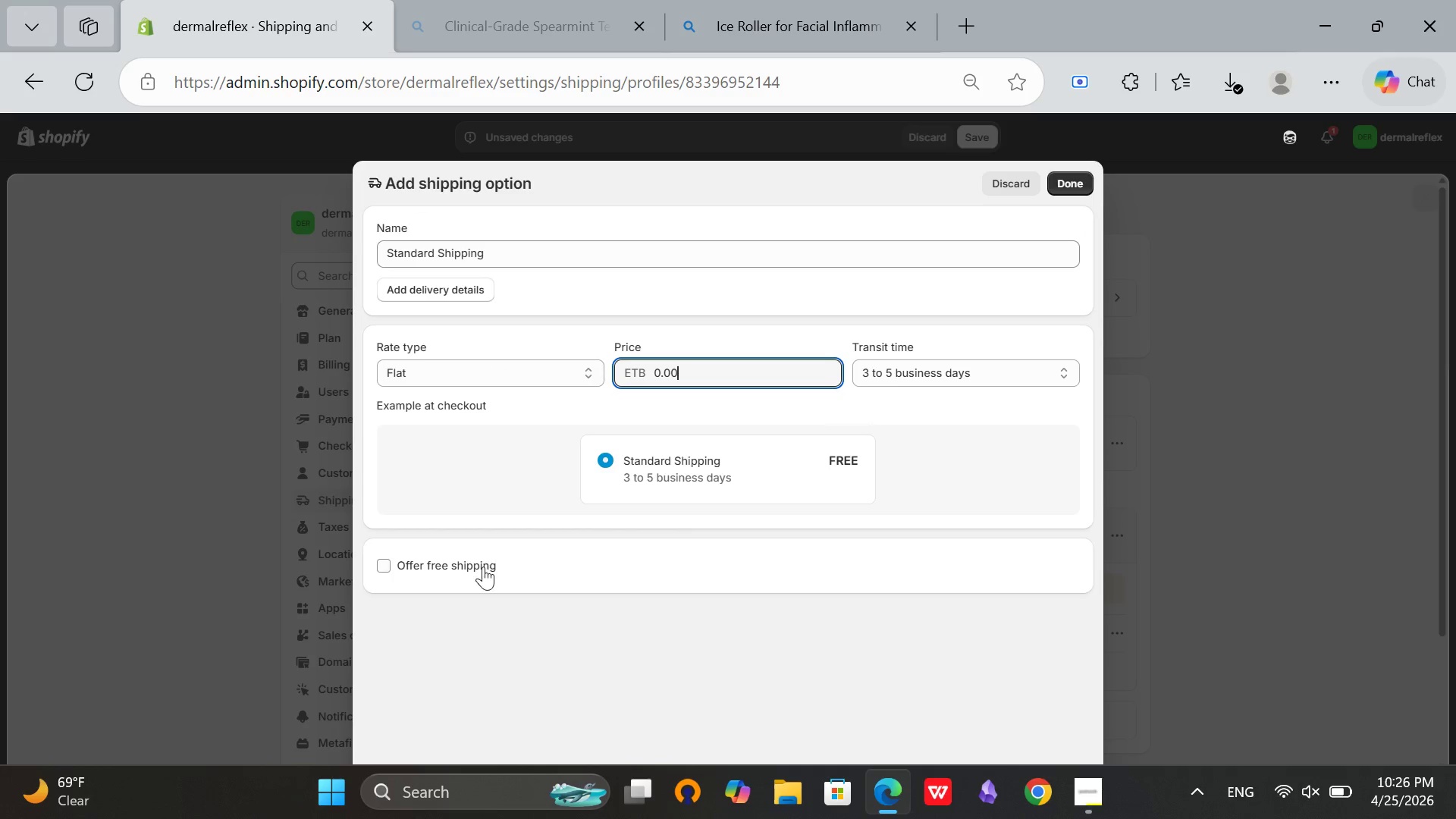 
left_click([479, 565])
 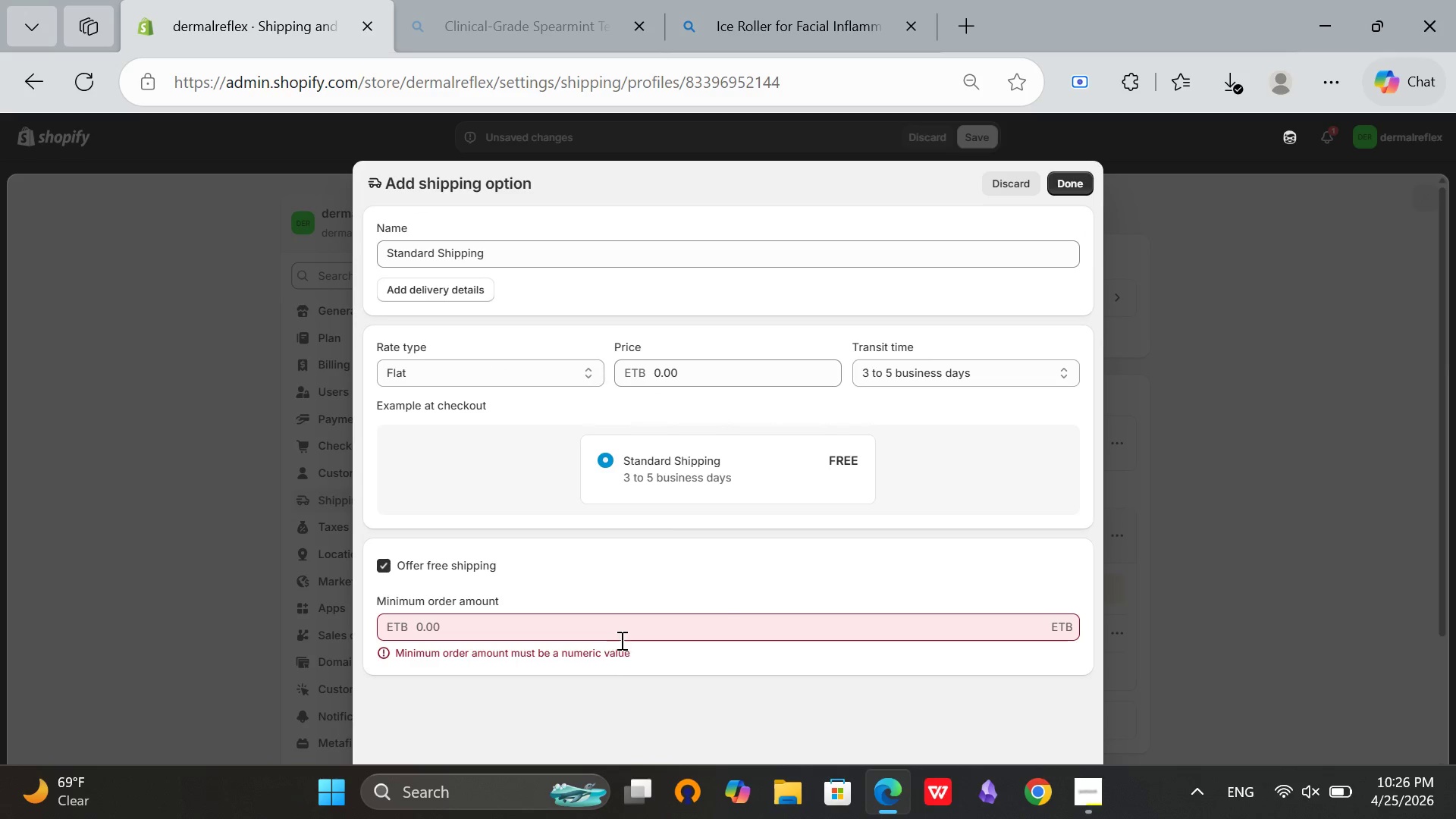 
left_click([619, 635])
 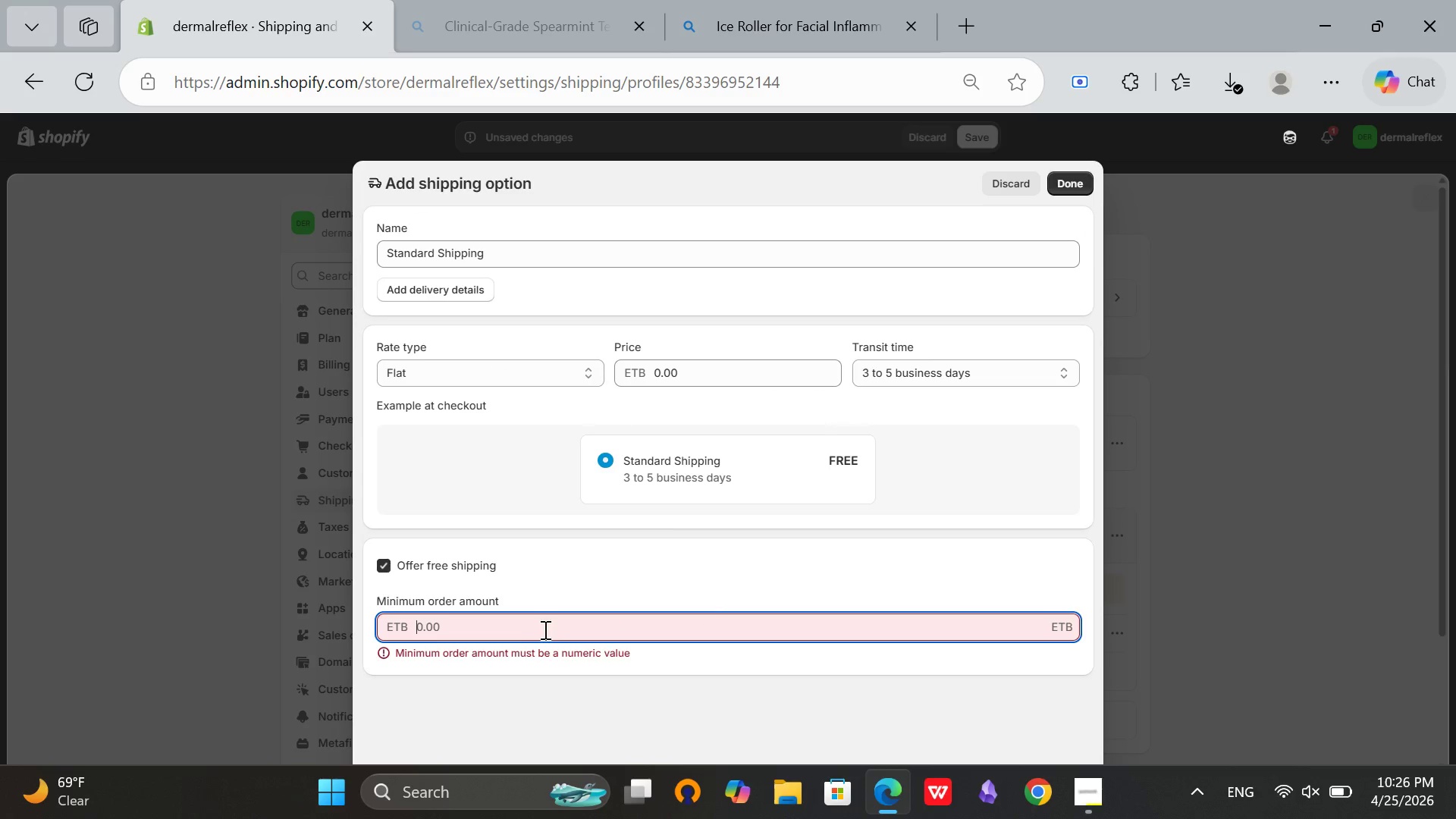 
type(50)
 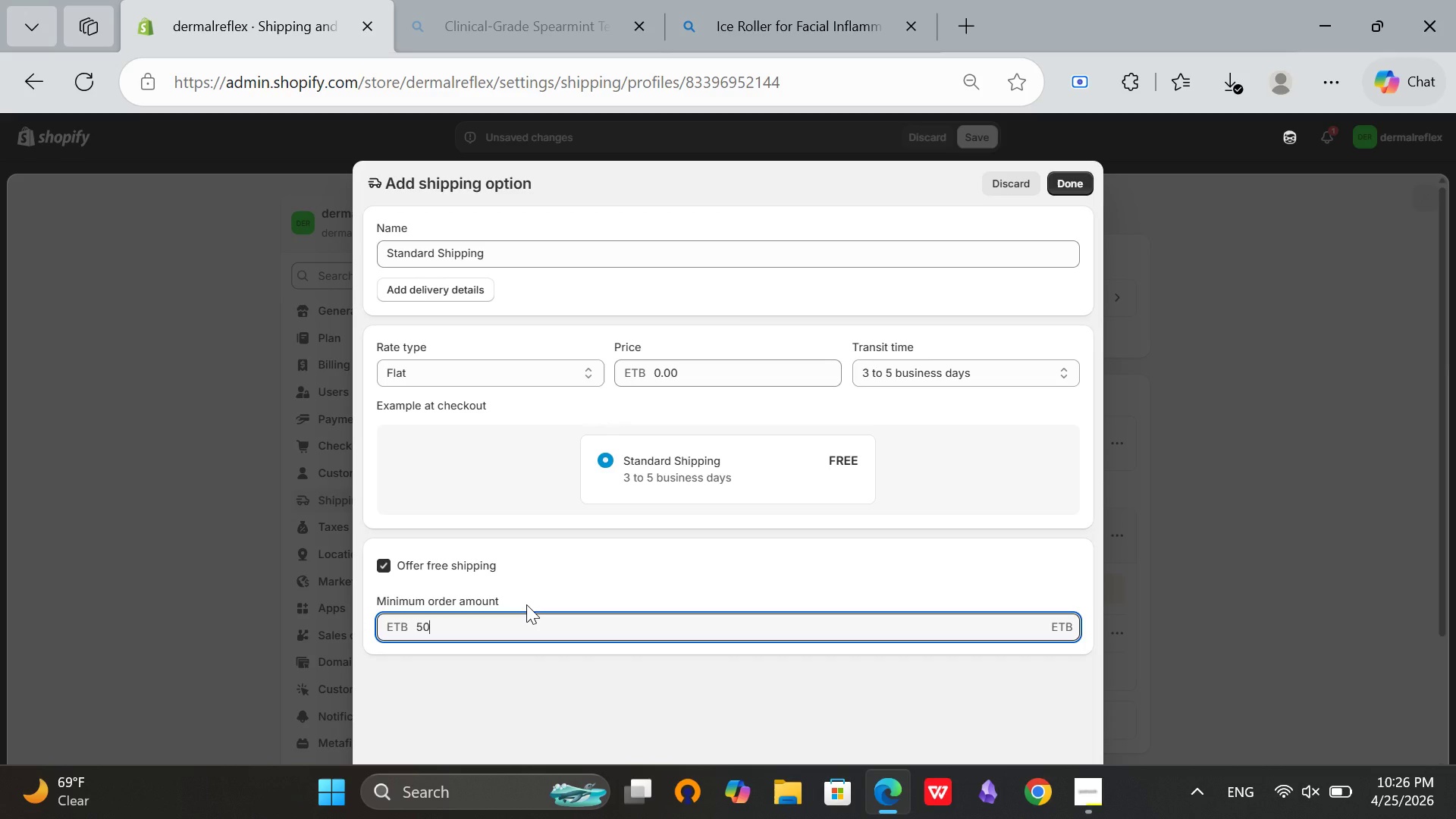 
wait(7.05)
 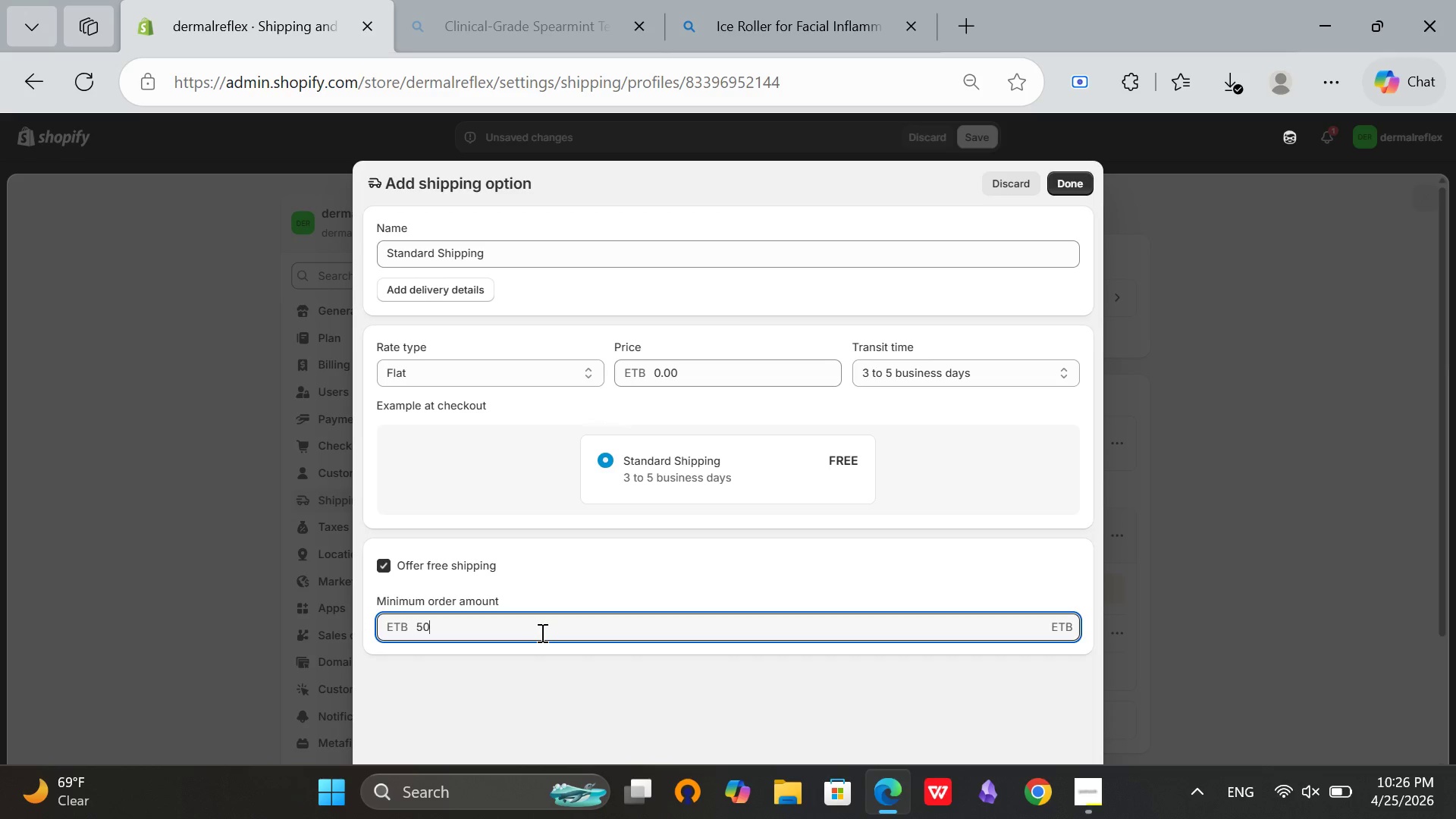 
left_click([657, 365])
 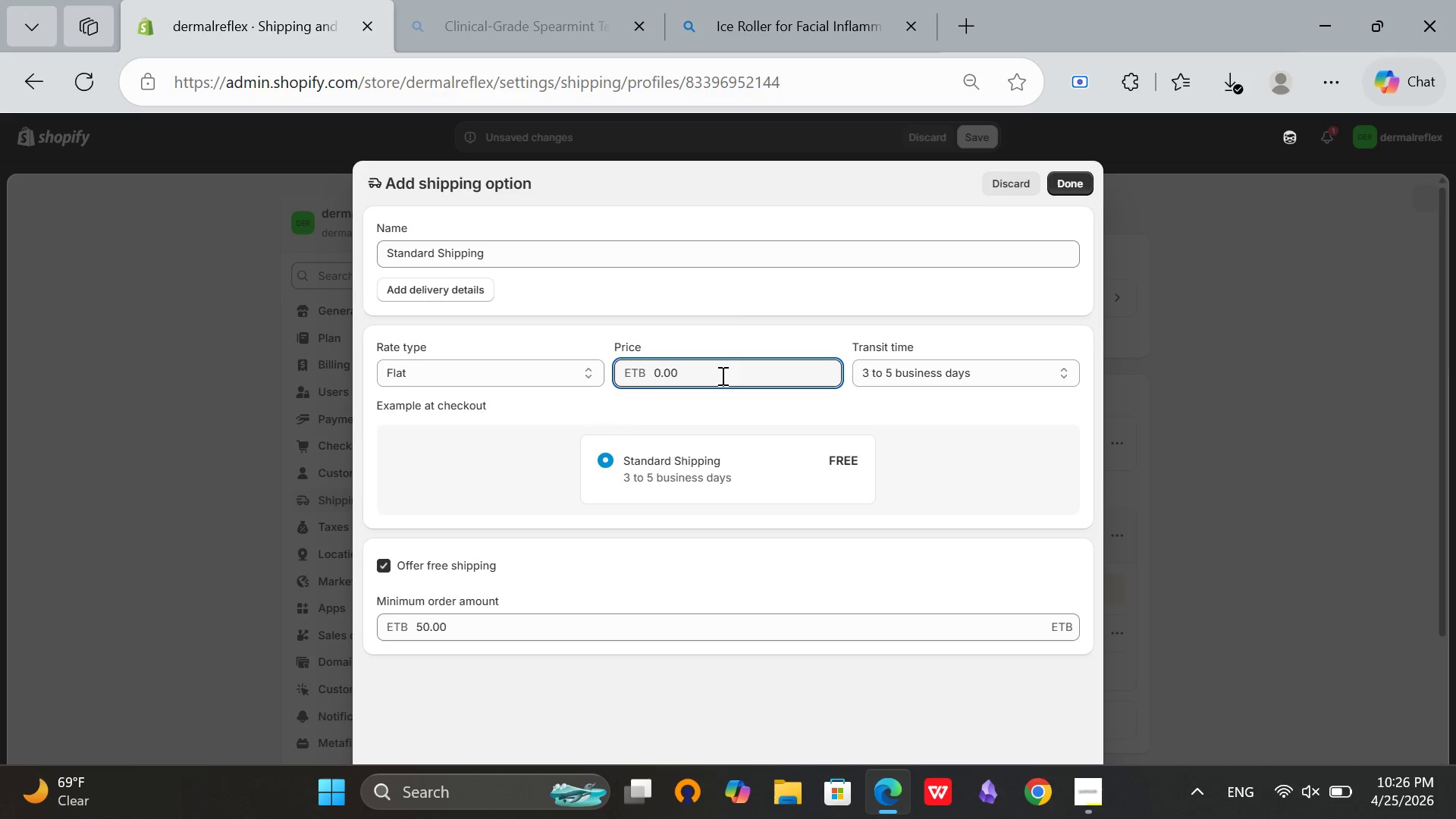 
key(5)
 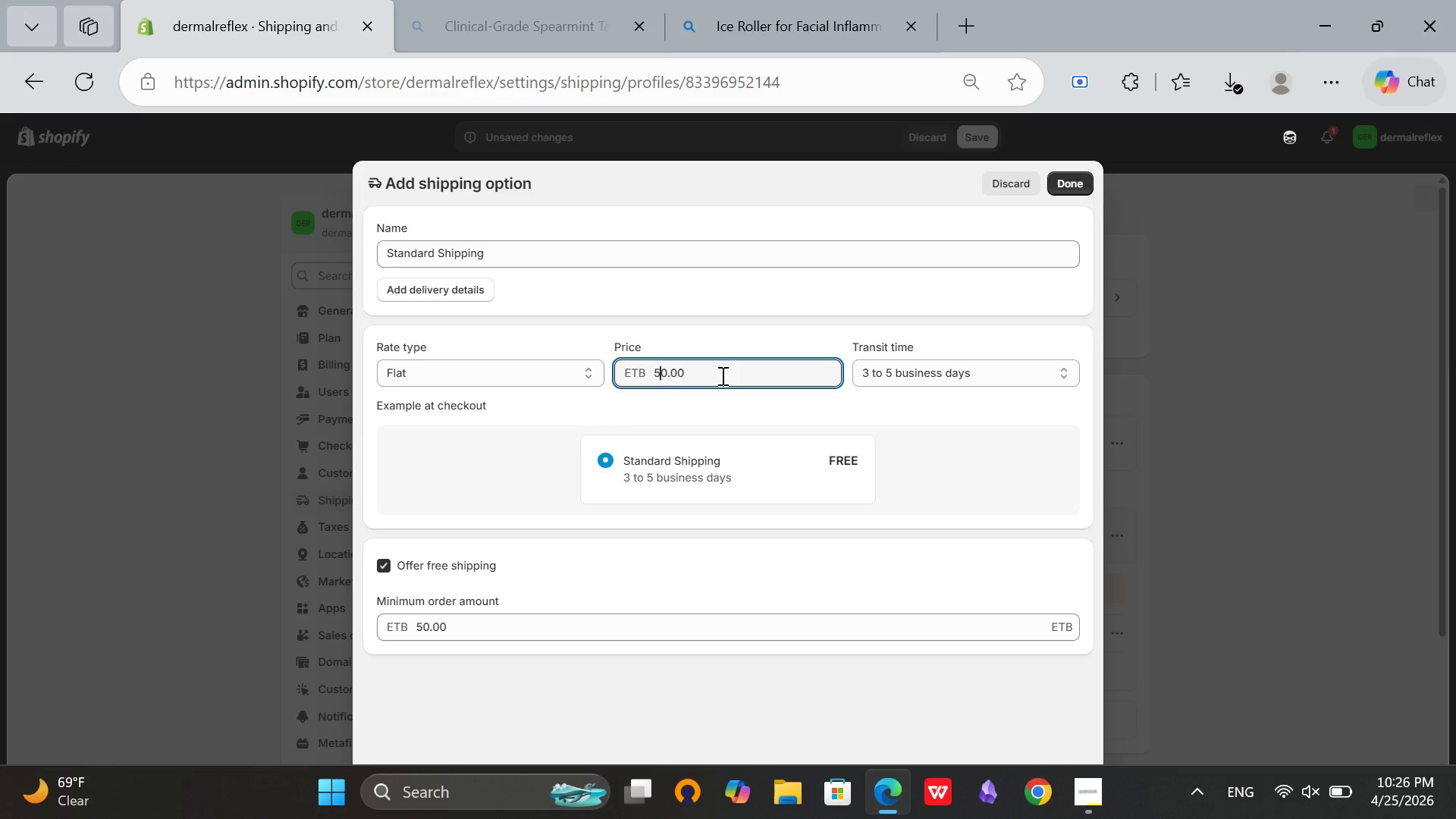 
key(ArrowRight)
 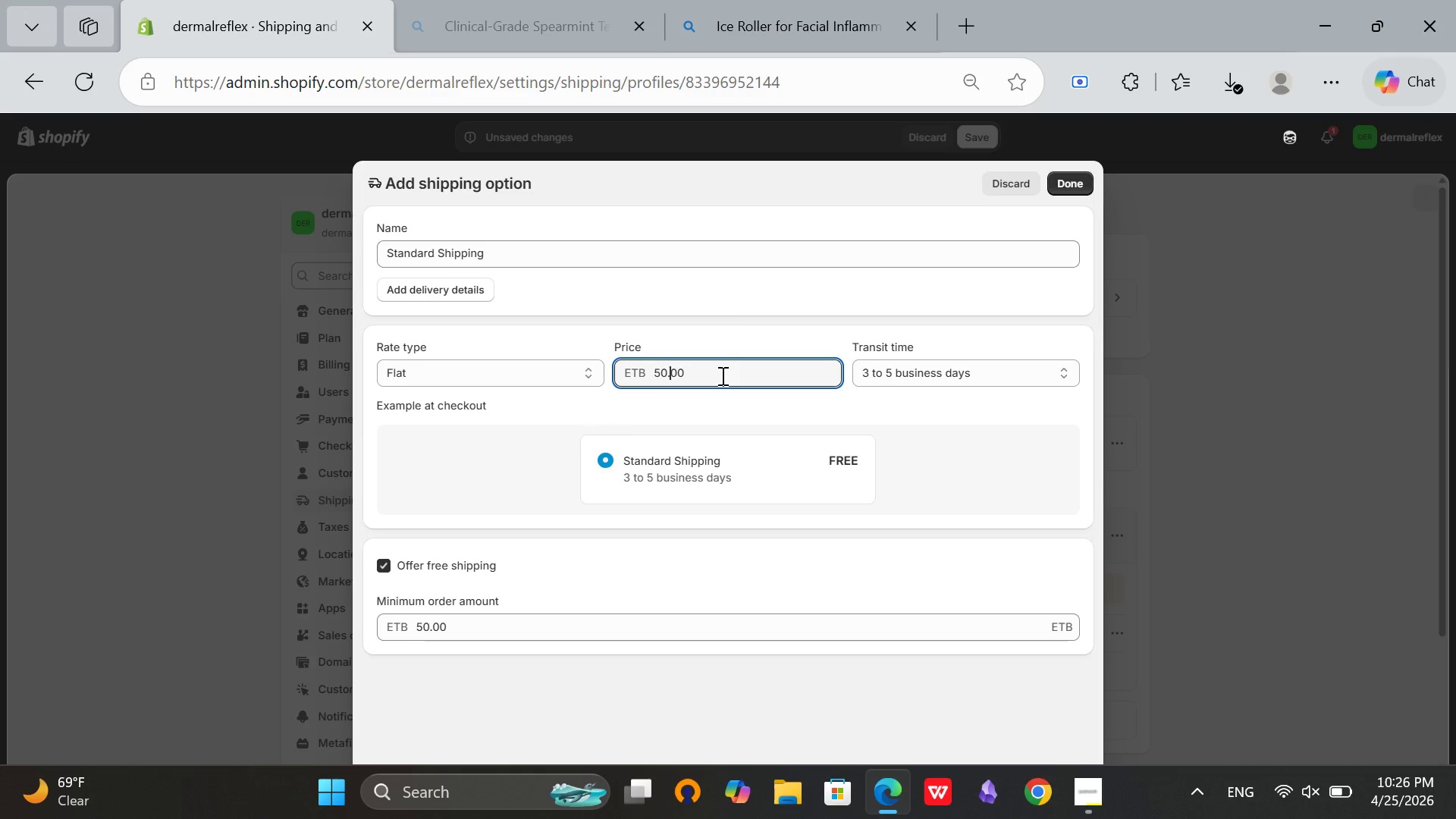 
key(ArrowRight)
 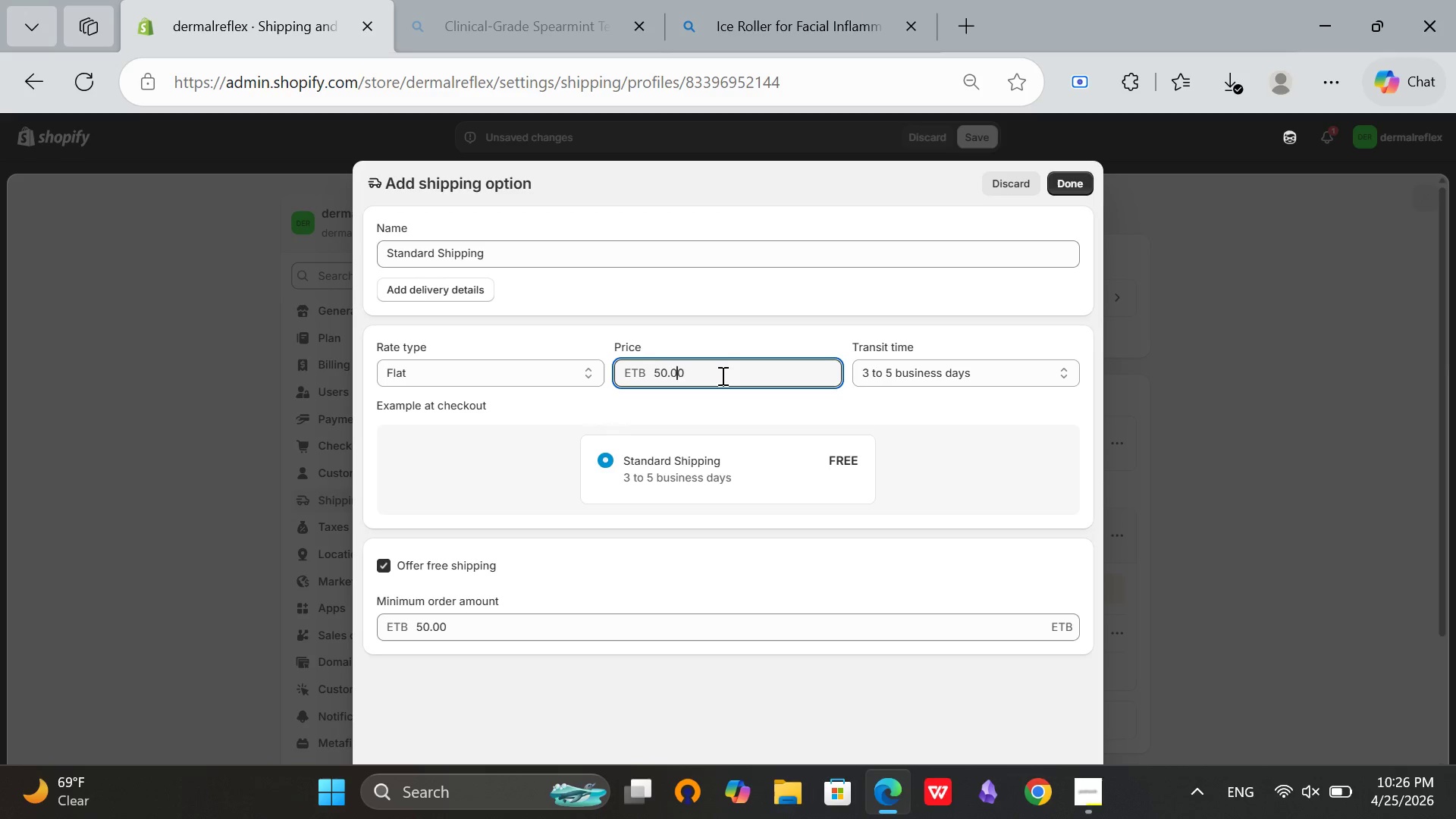 
key(ArrowRight)
 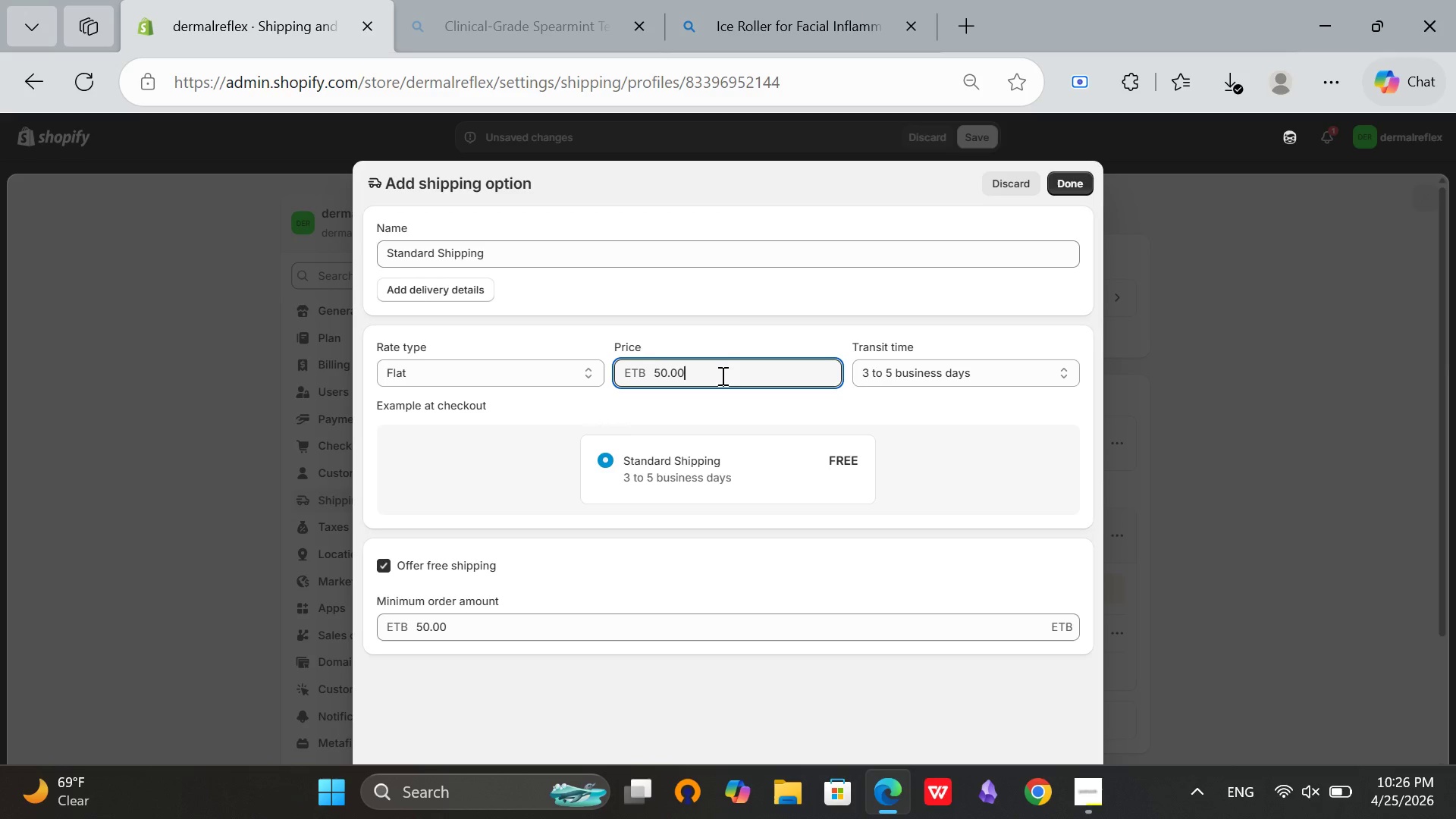 
key(ArrowRight)
 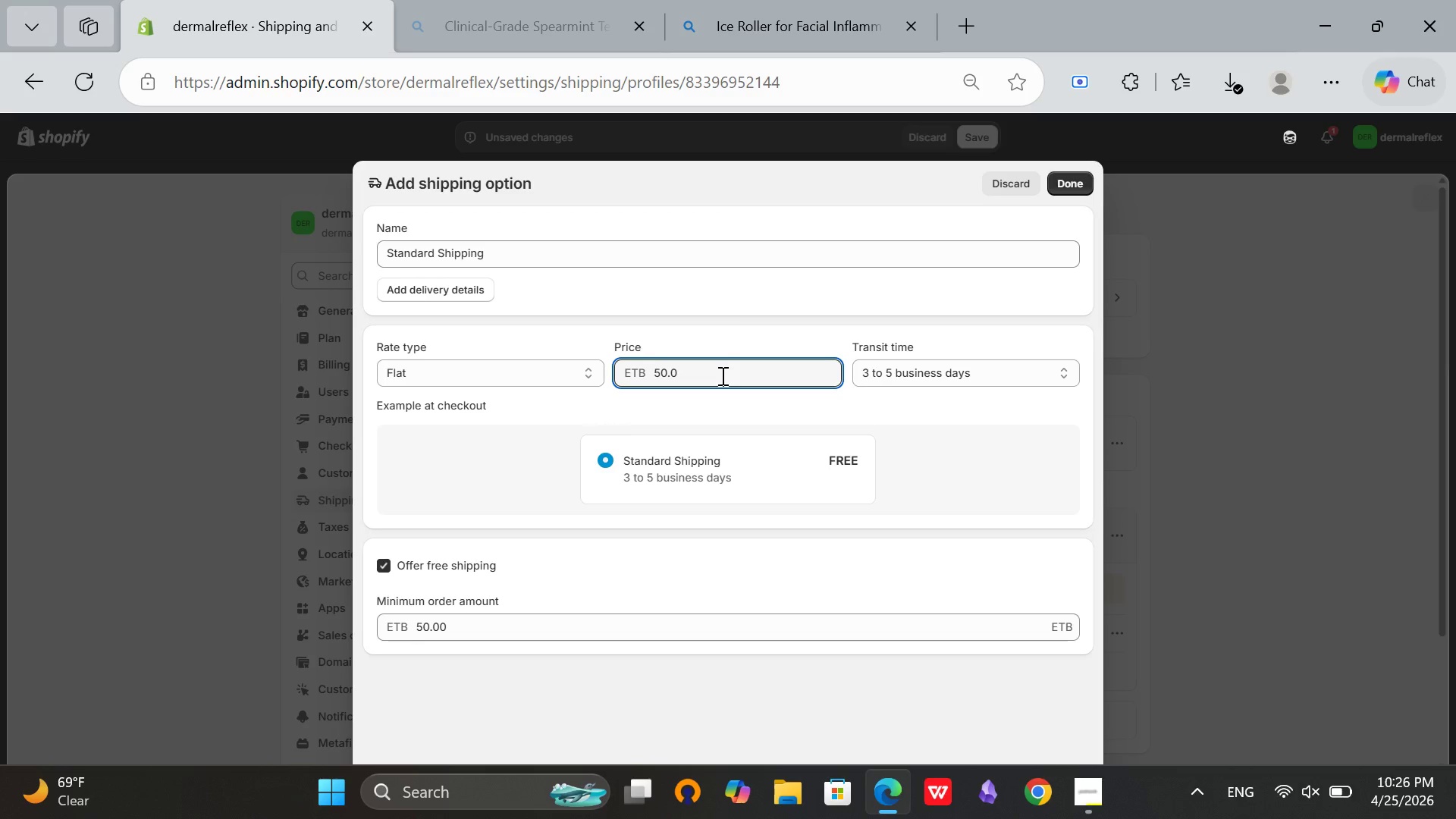 
key(Backspace)
key(Backspace)
key(Backspace)
key(Backspace)
type(.99)
 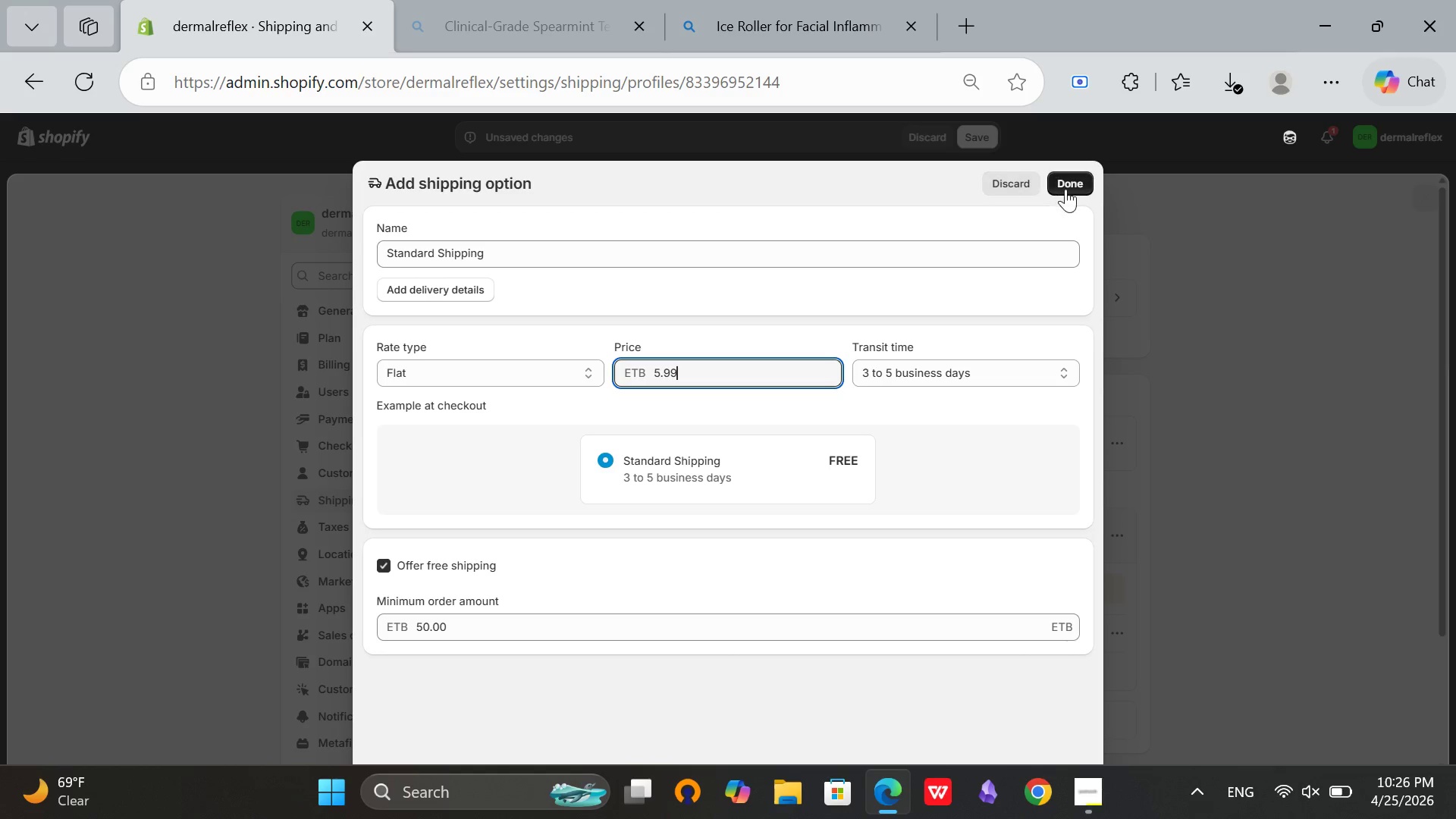 
left_click([1070, 187])
 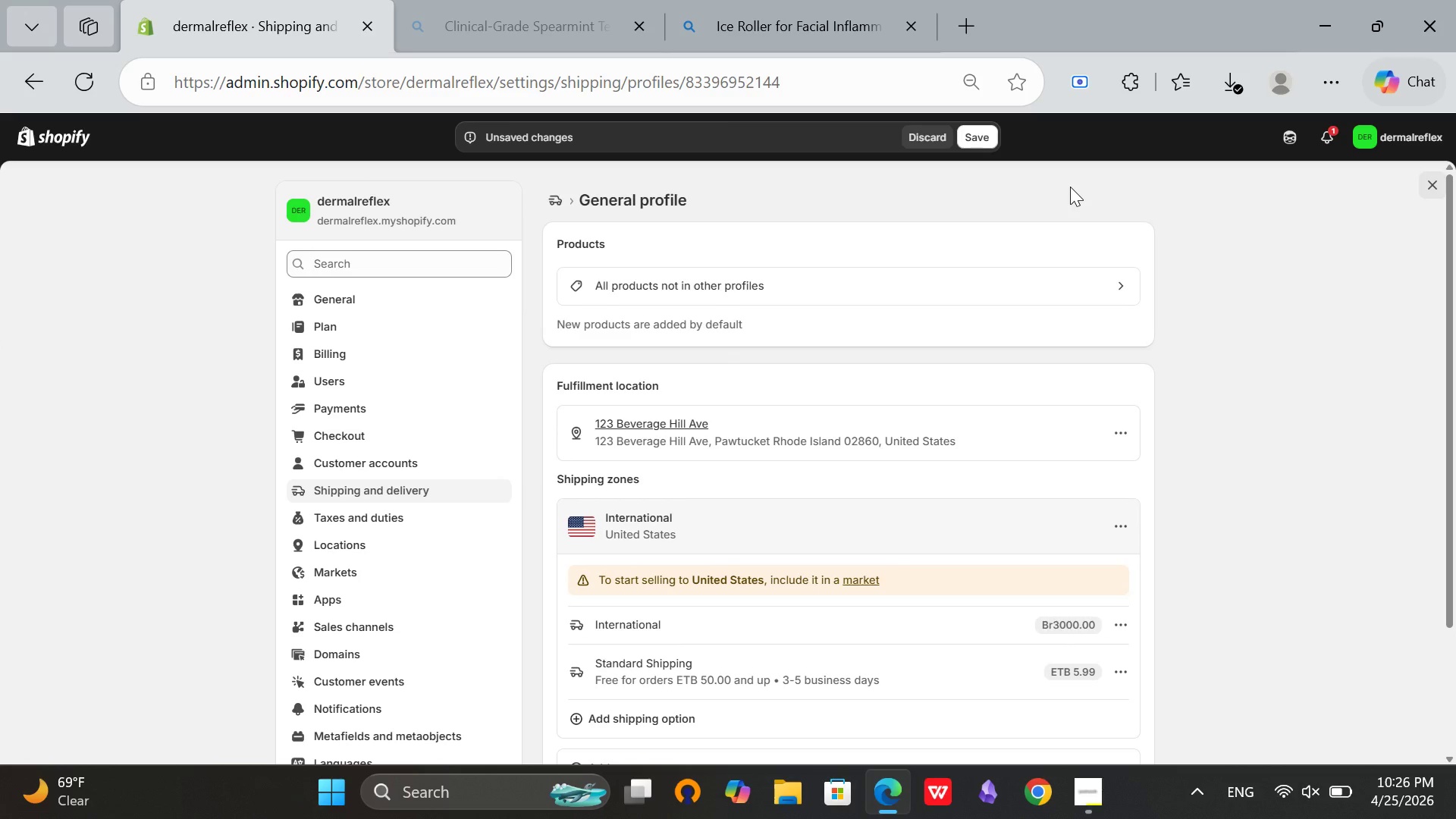 
scroll: coordinate [1071, 183], scroll_direction: down, amount: 2.0
 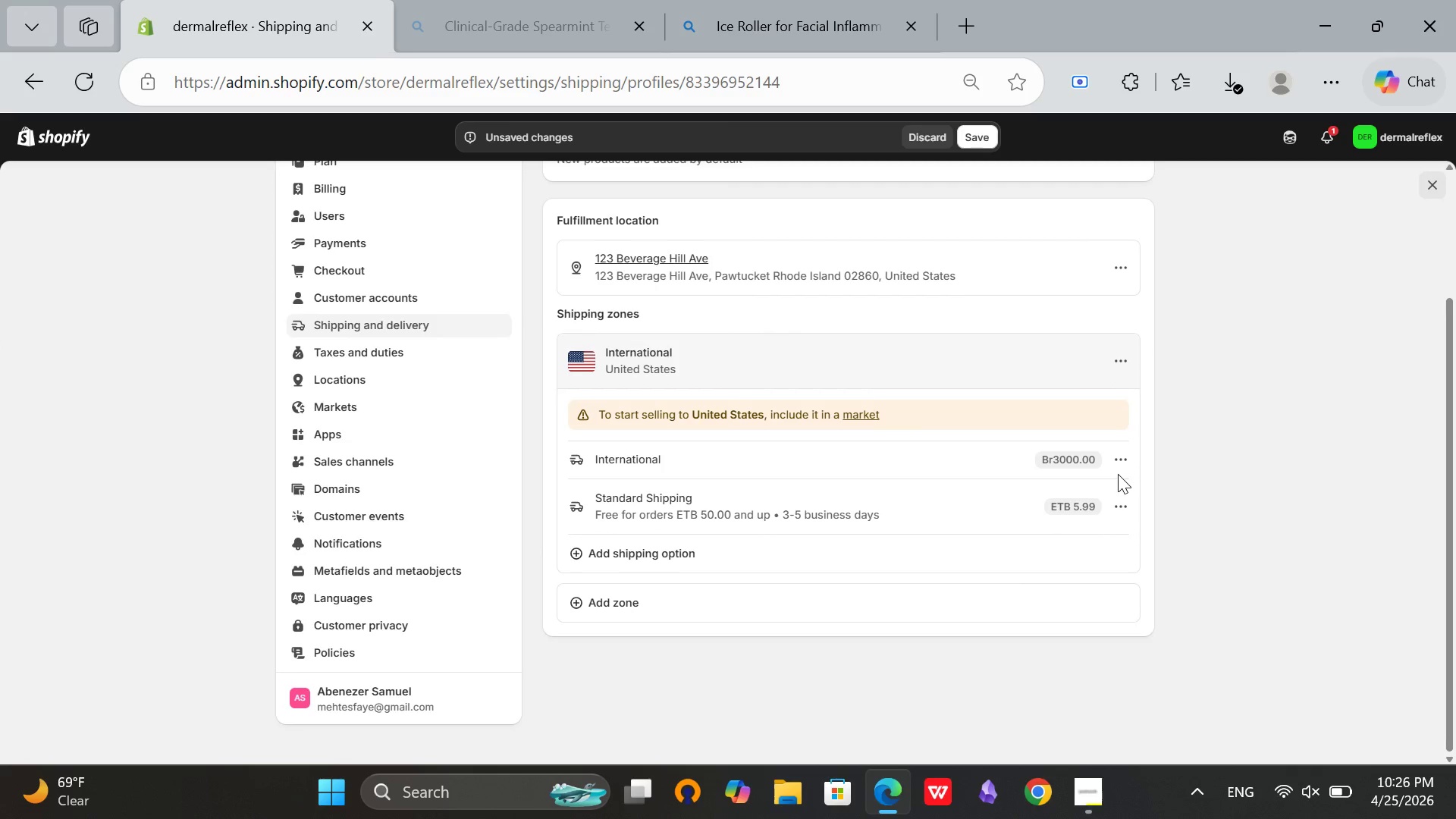 
left_click([1118, 463])
 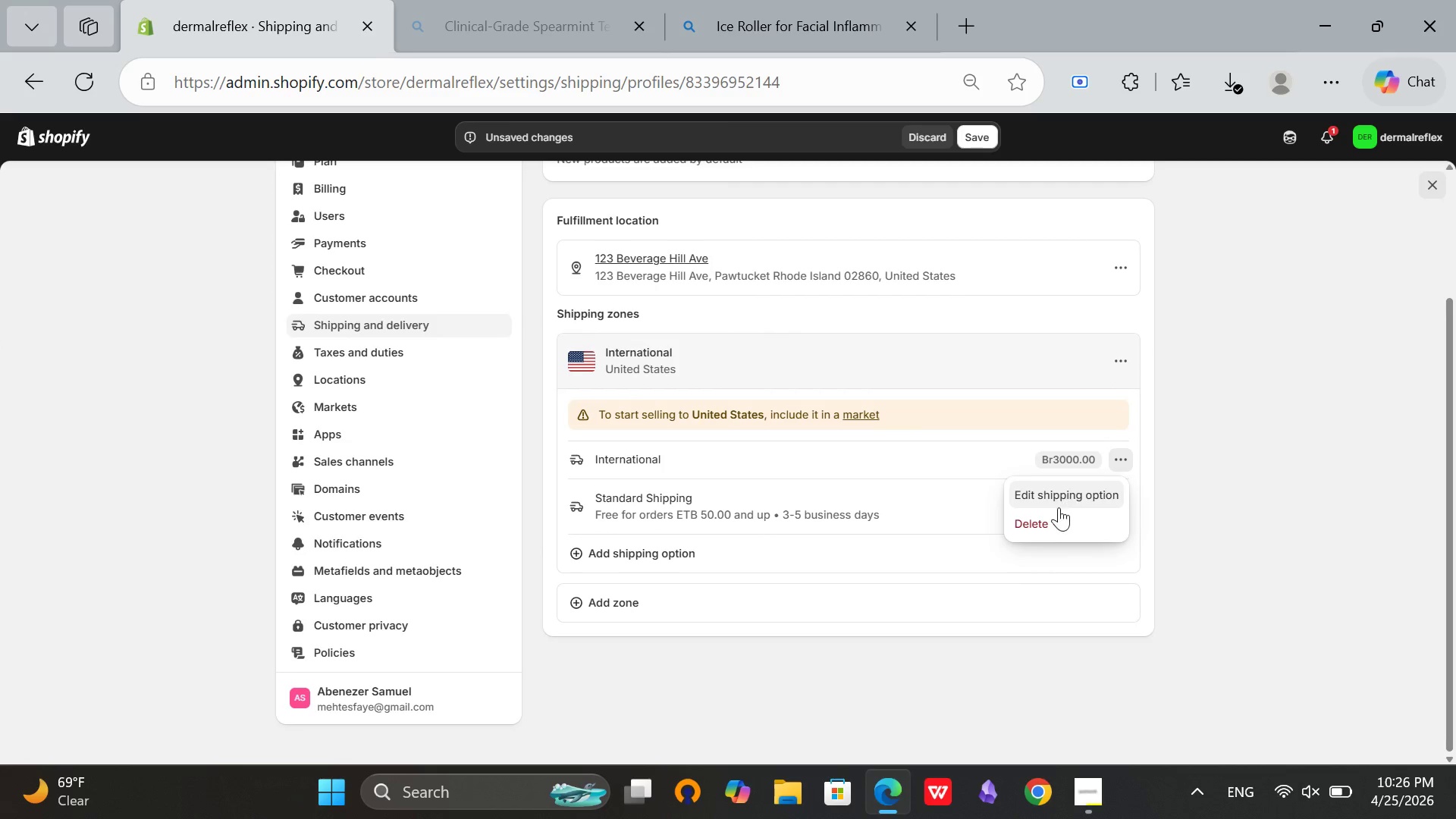 
left_click([1059, 507])
 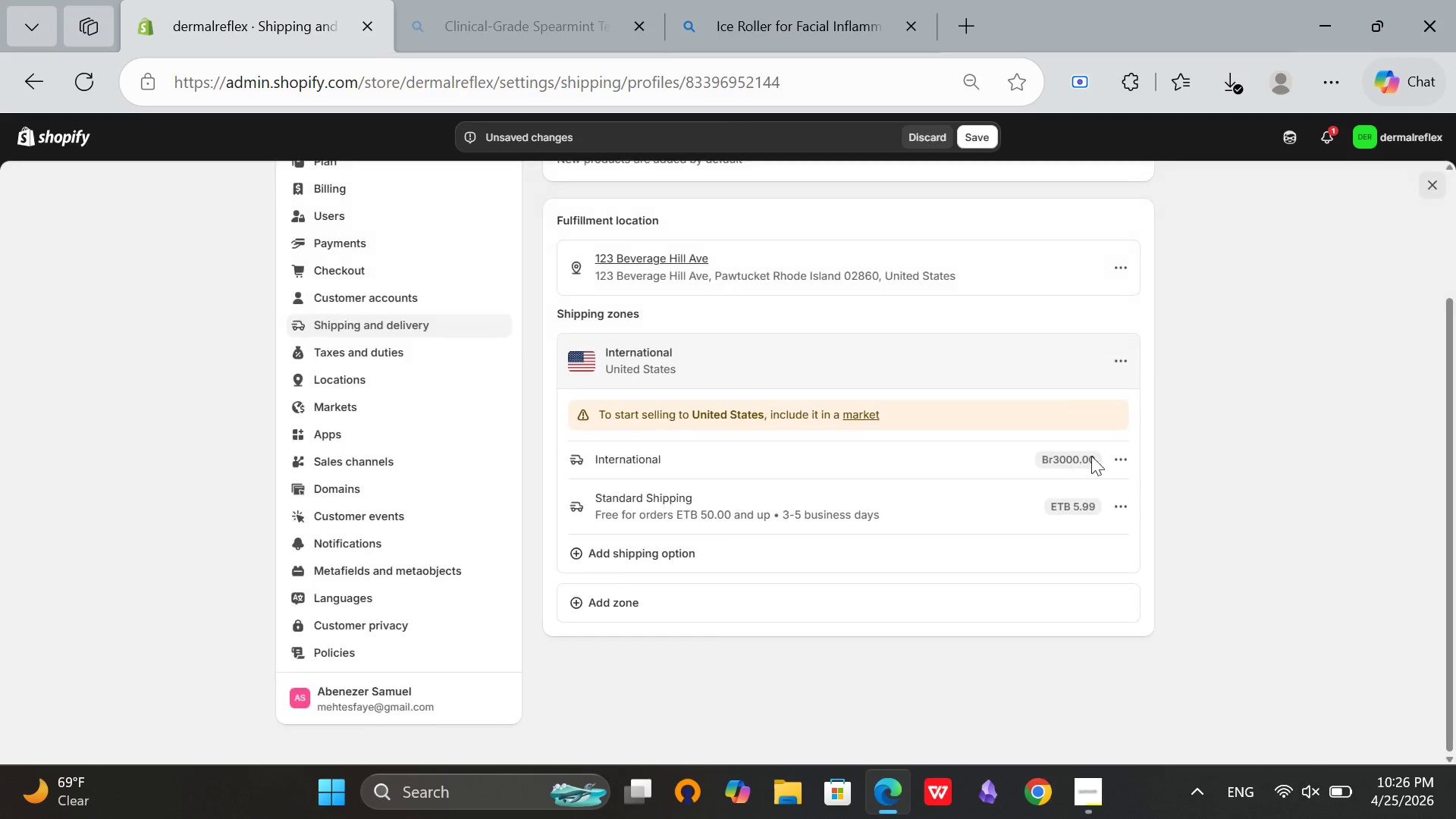 
left_click([1126, 457])
 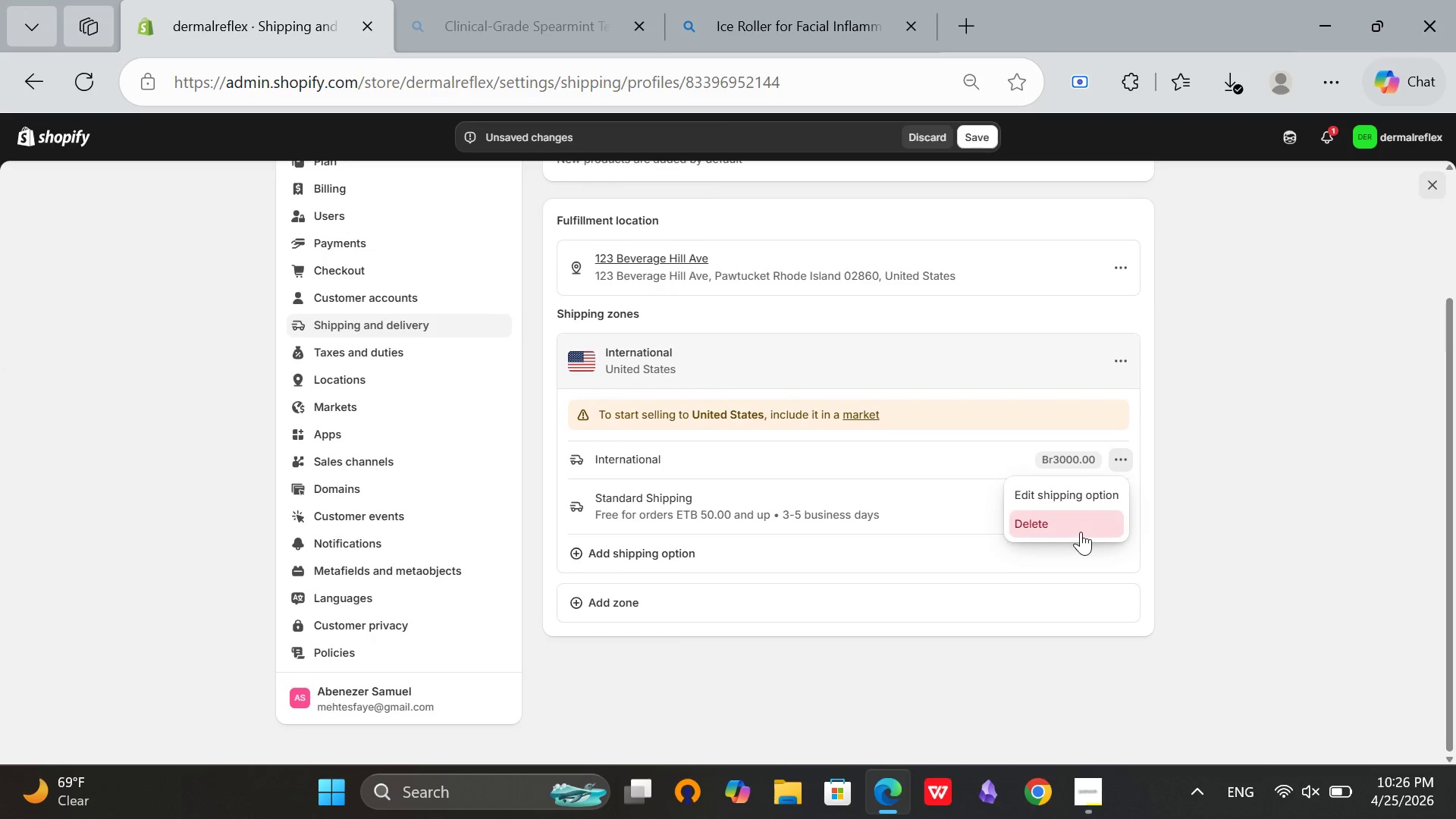 
left_click([1081, 532])
 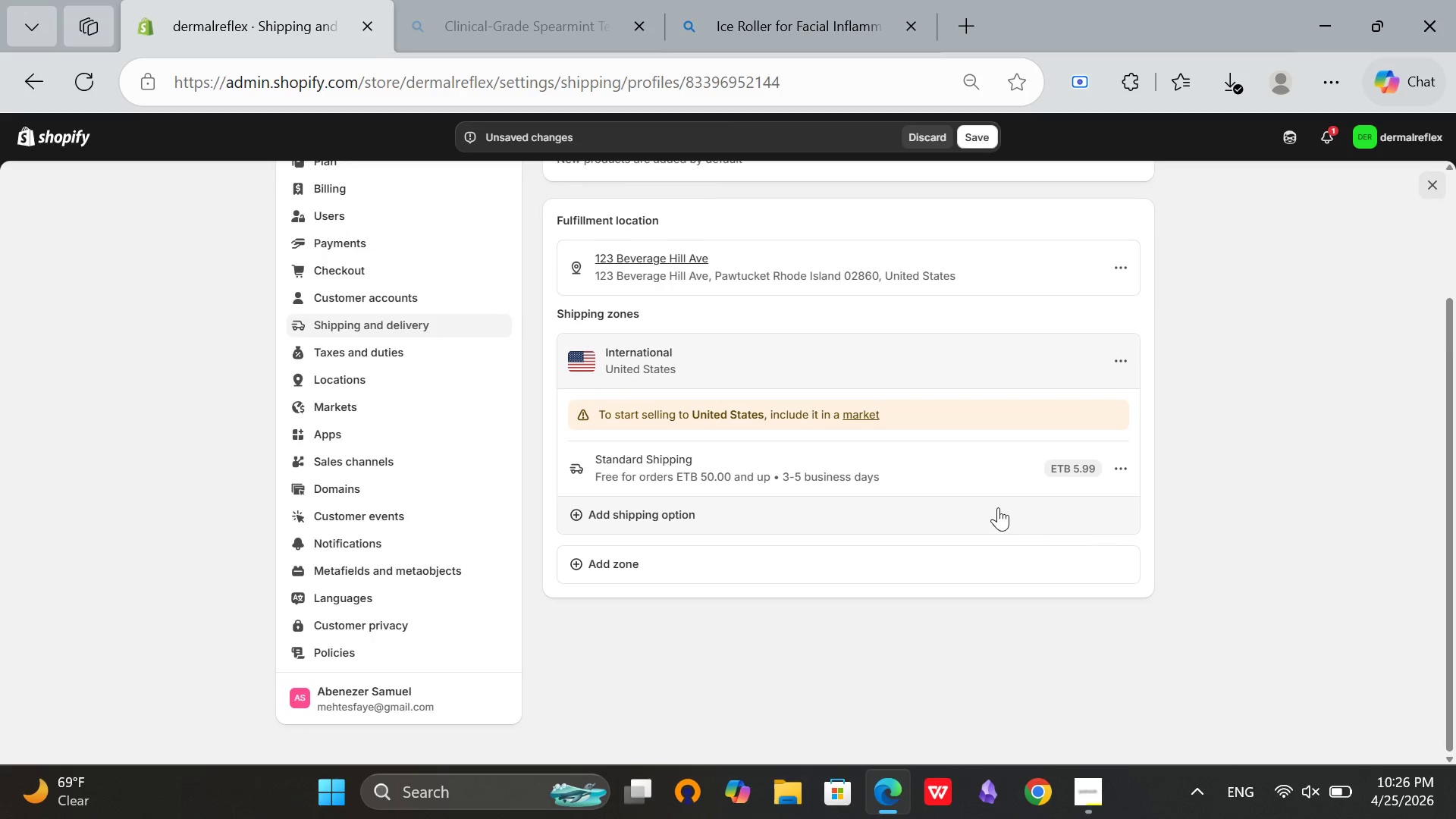 
scroll: coordinate [996, 507], scroll_direction: up, amount: 7.0
 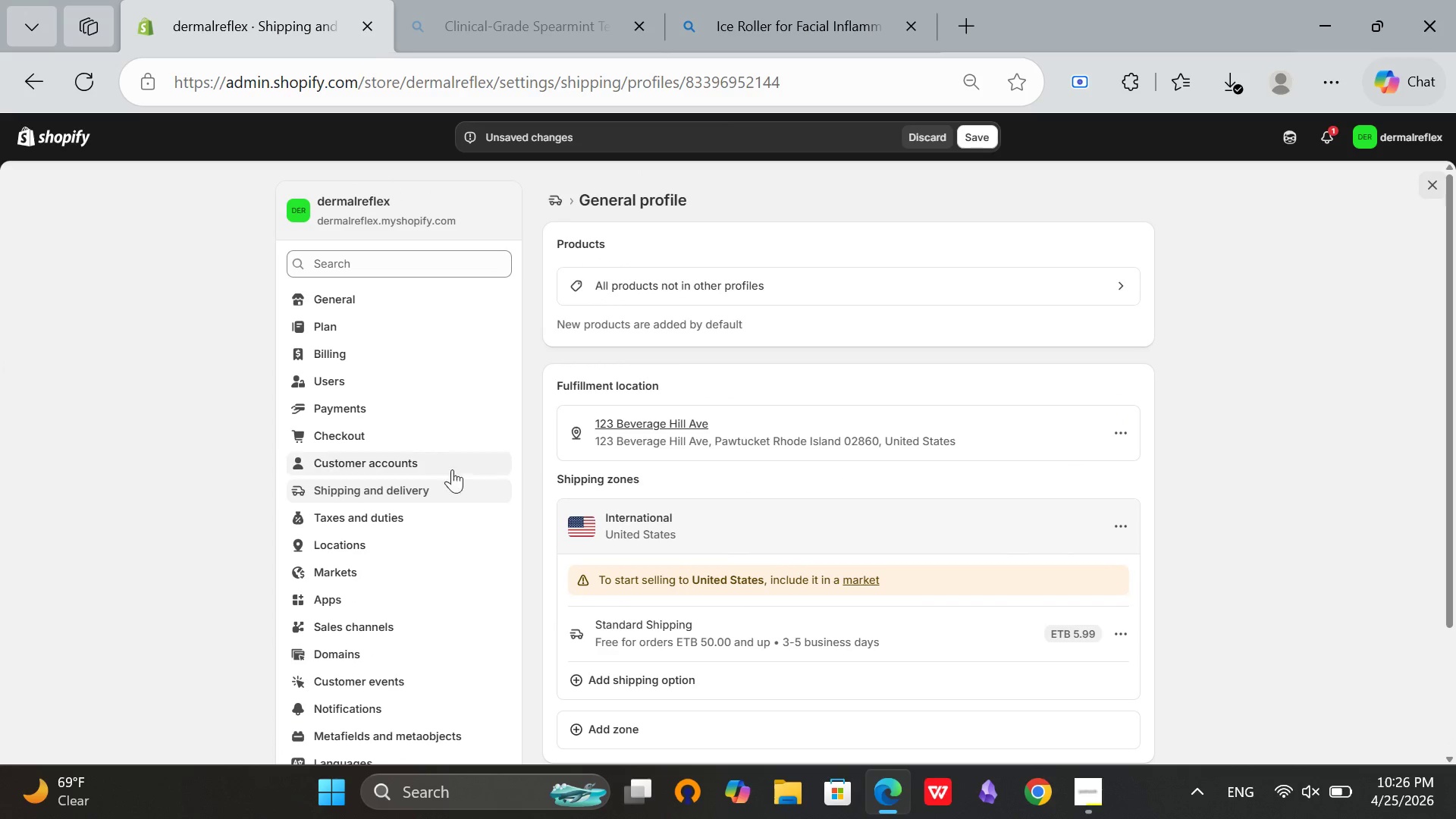 
left_click([416, 488])
 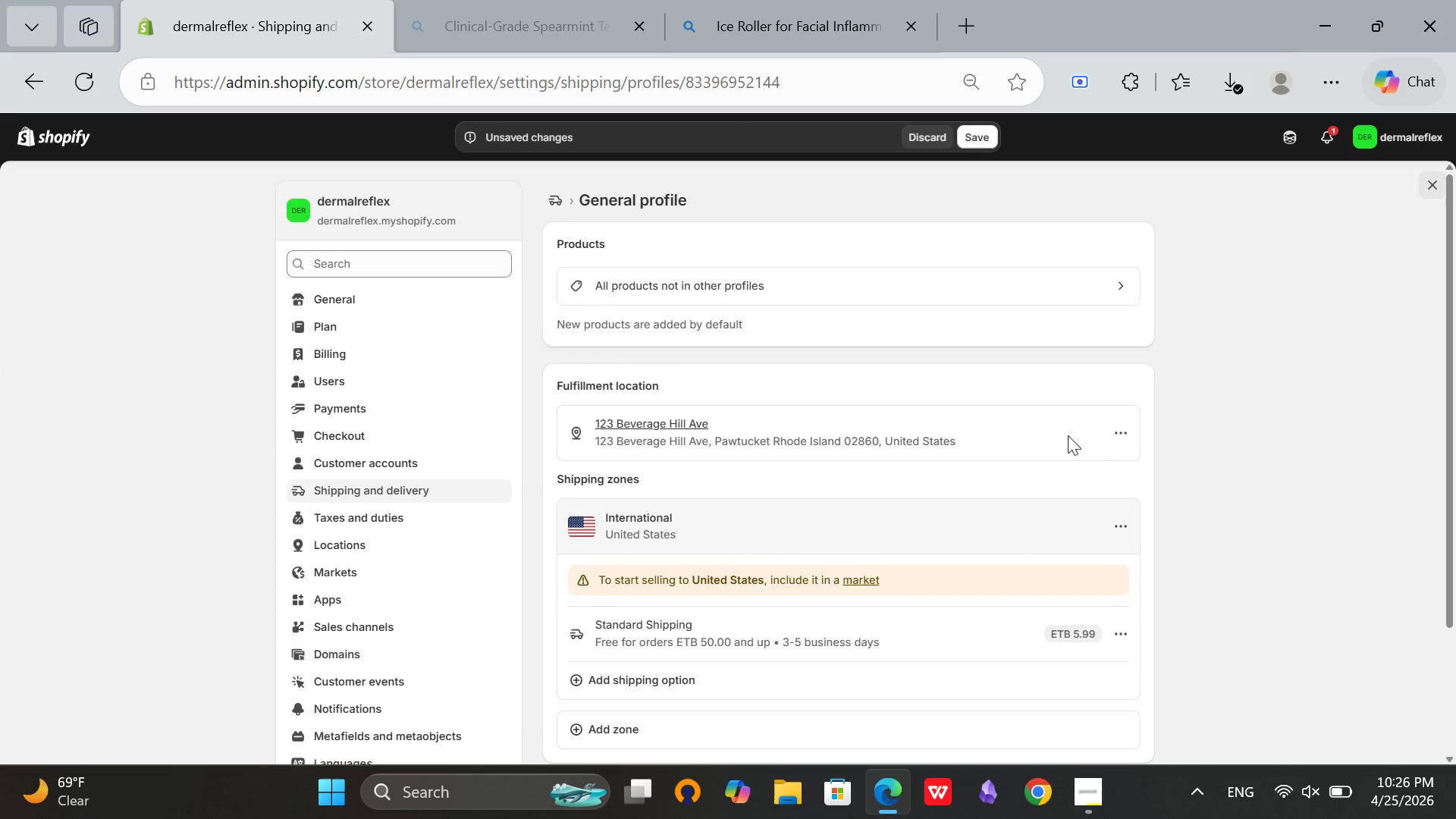 
left_click([1122, 431])
 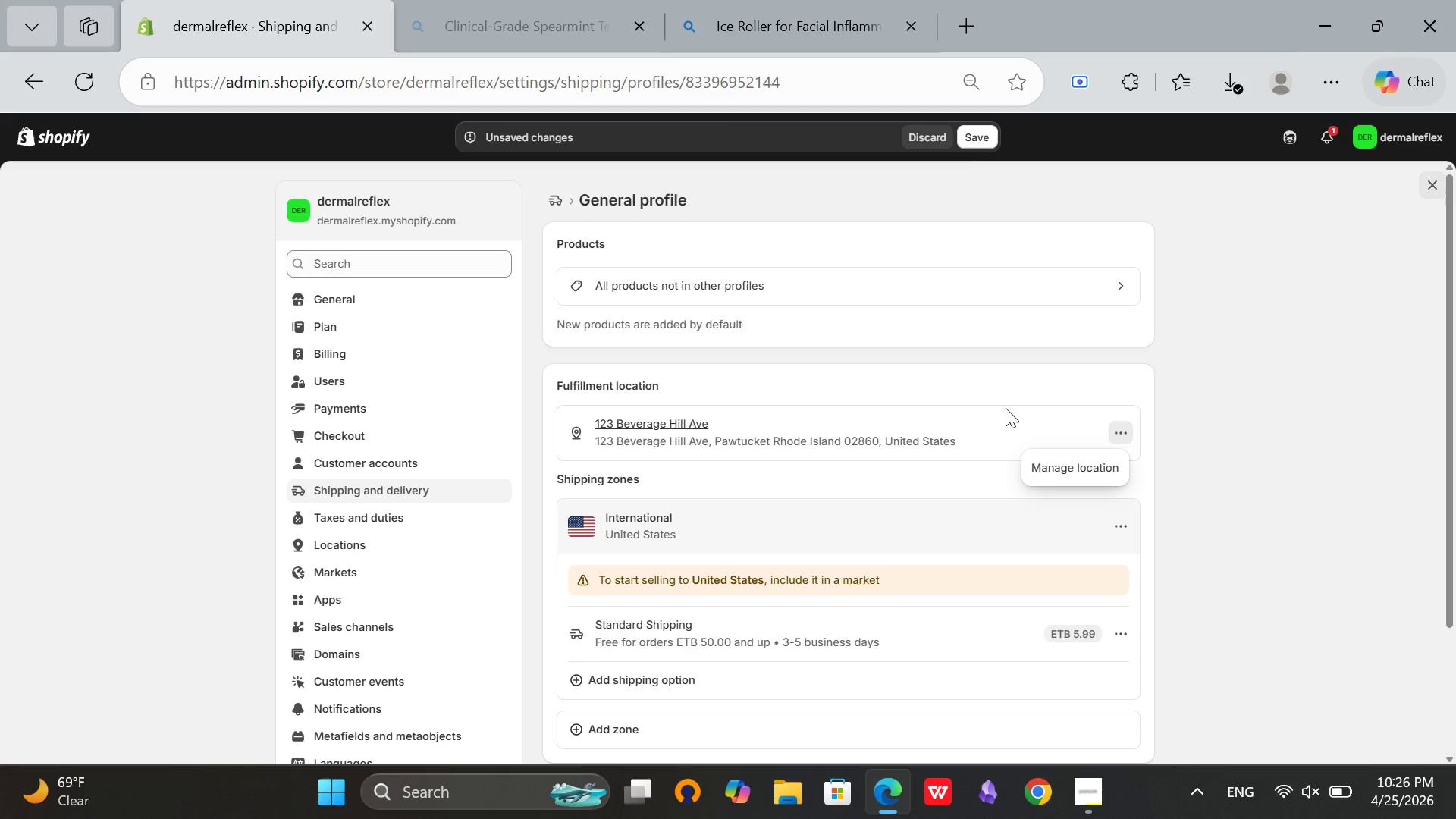 
left_click([978, 128])
 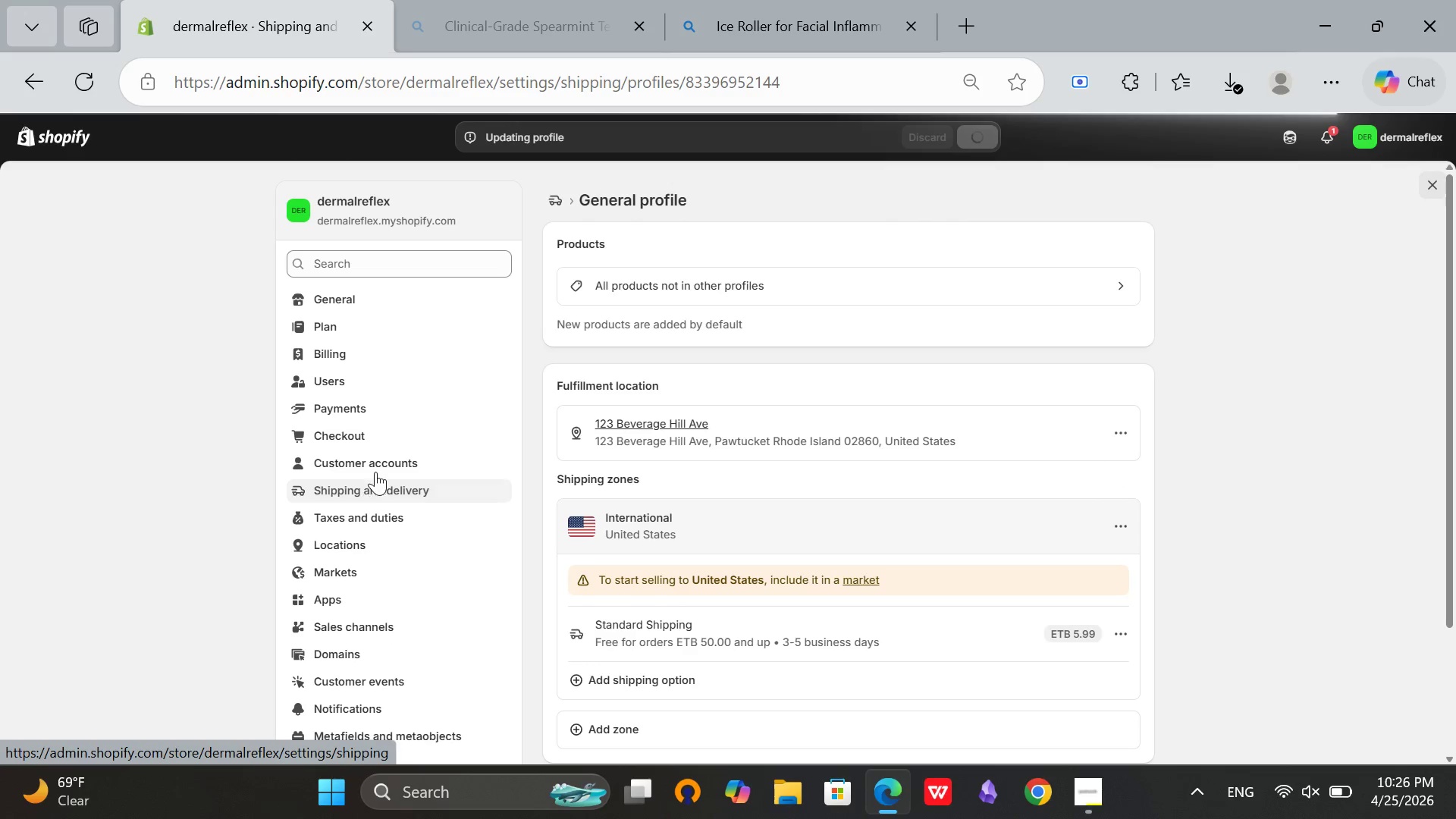 
wait(5.19)
 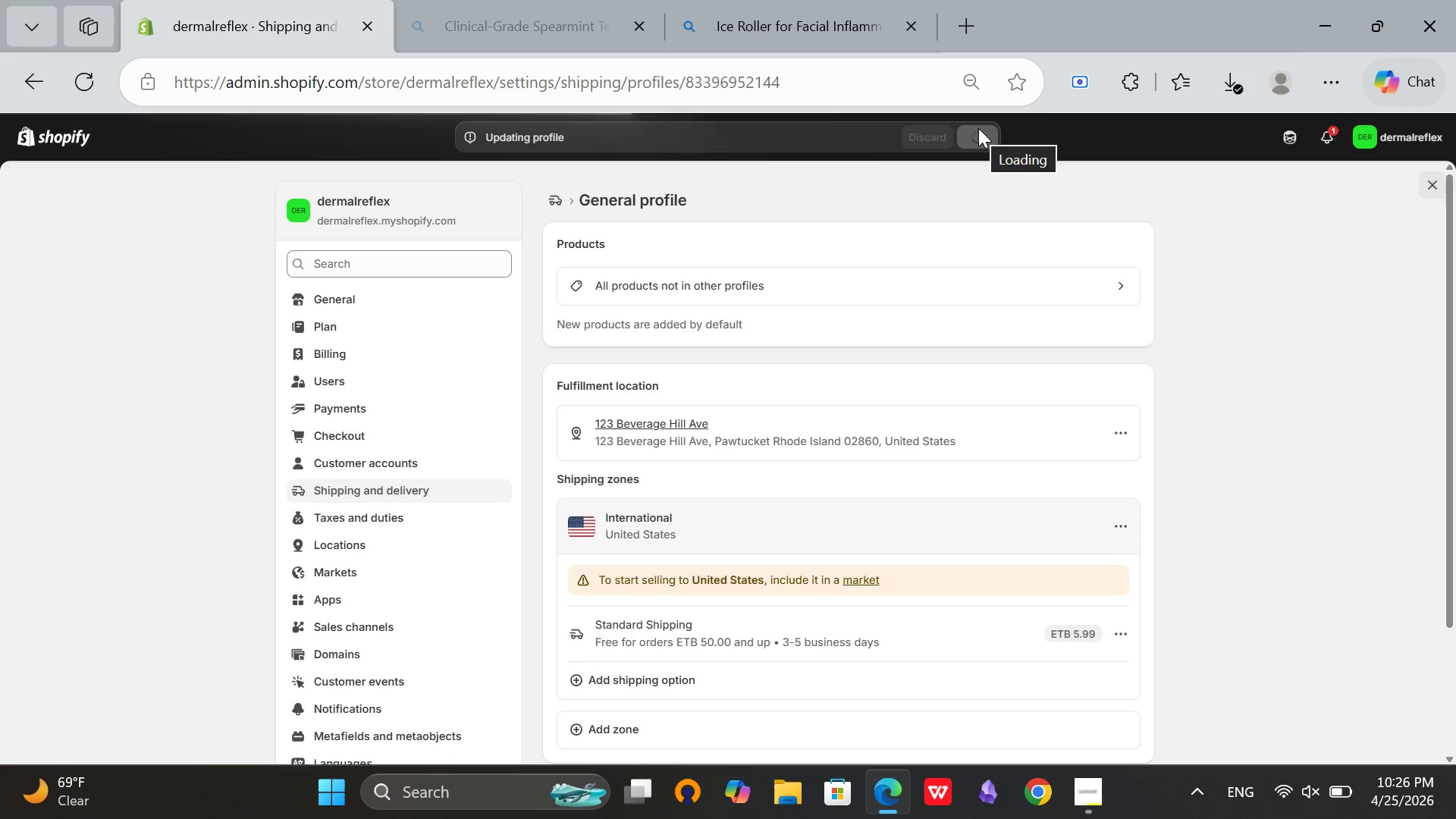 
left_click([354, 298])
 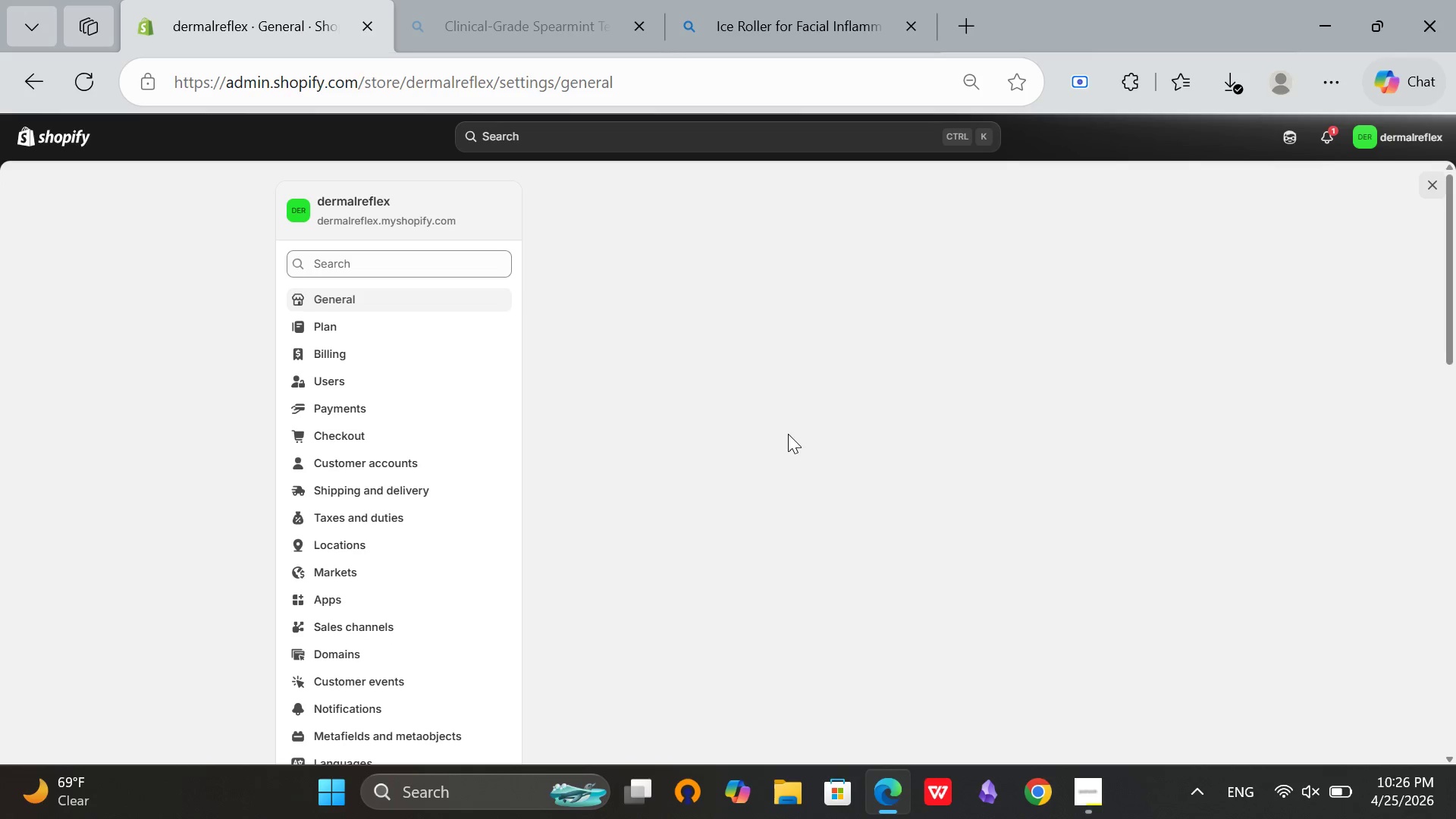 
wait(8.34)
 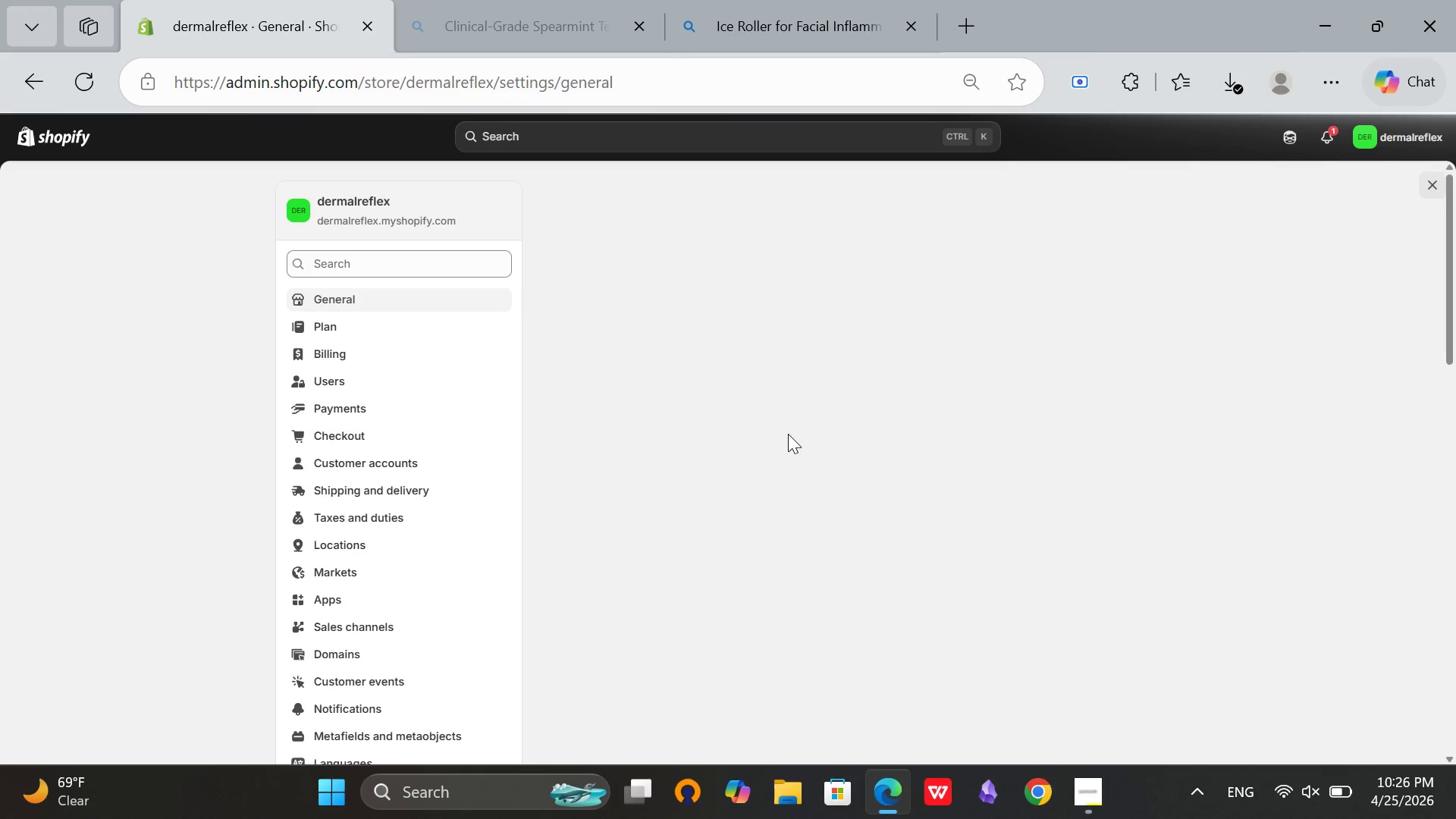 
scroll: coordinate [851, 608], scroll_direction: down, amount: 7.0
 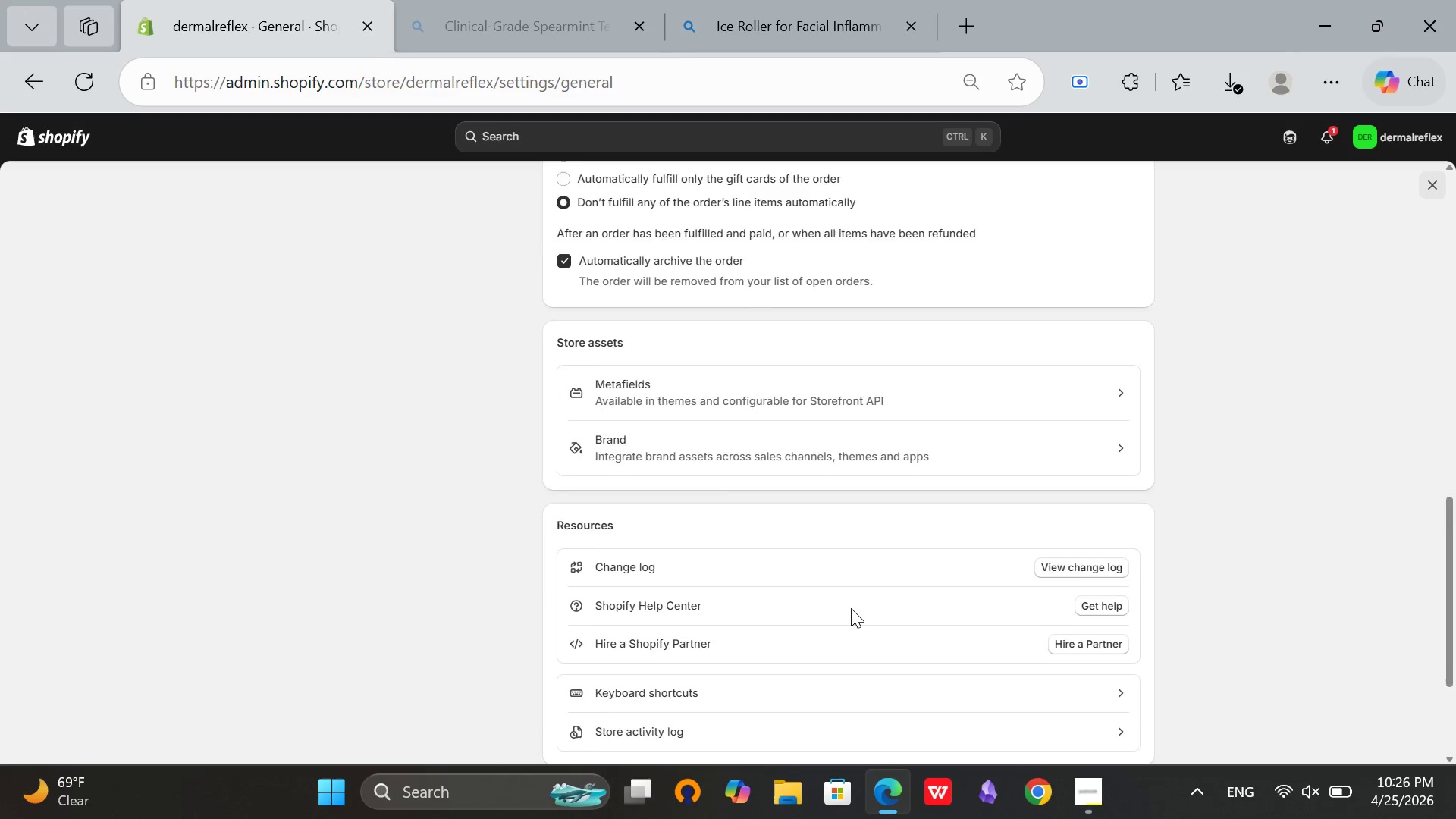 
scroll: coordinate [855, 612], scroll_direction: up, amount: 13.0
 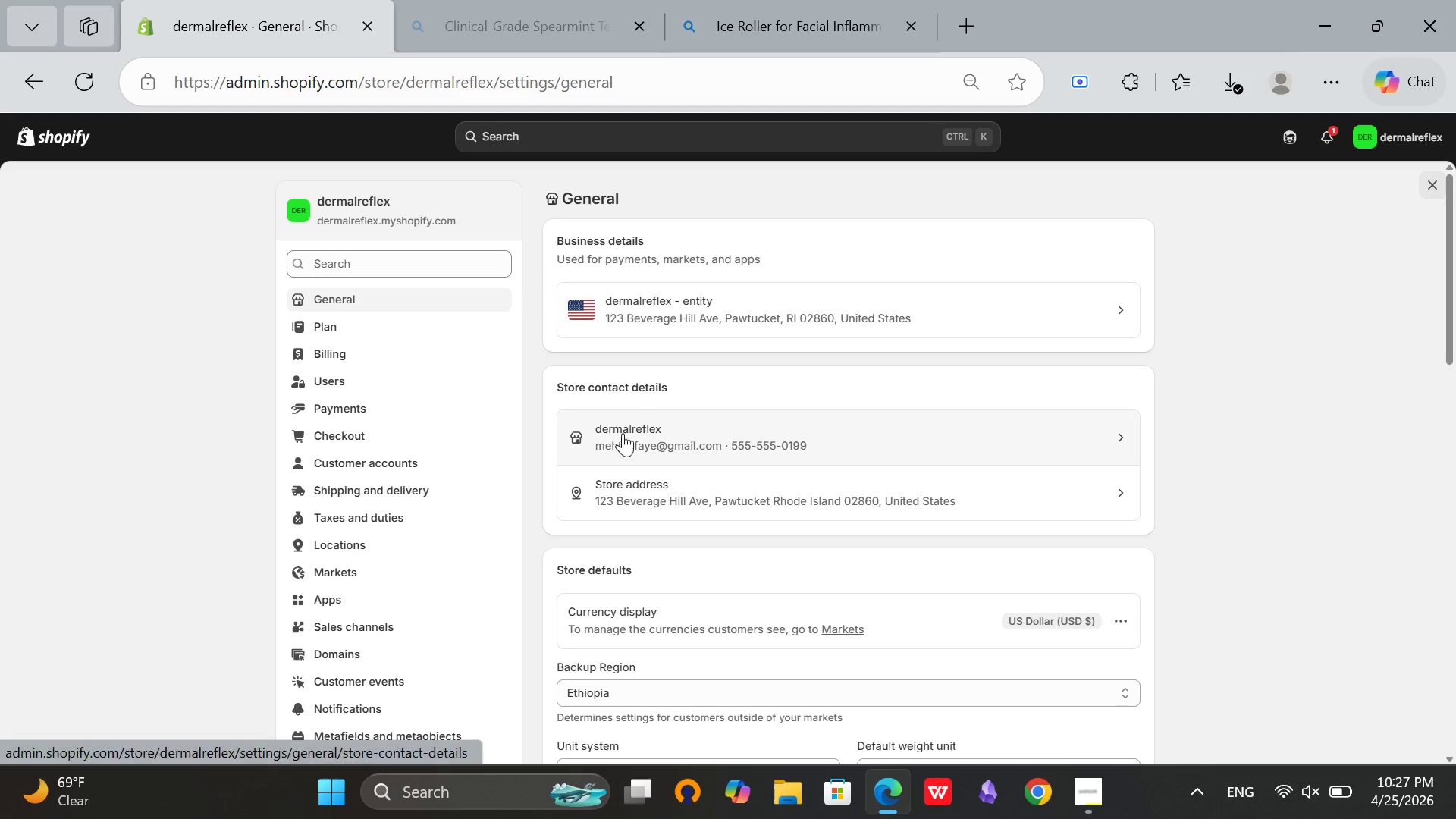 
left_click([370, 481])
 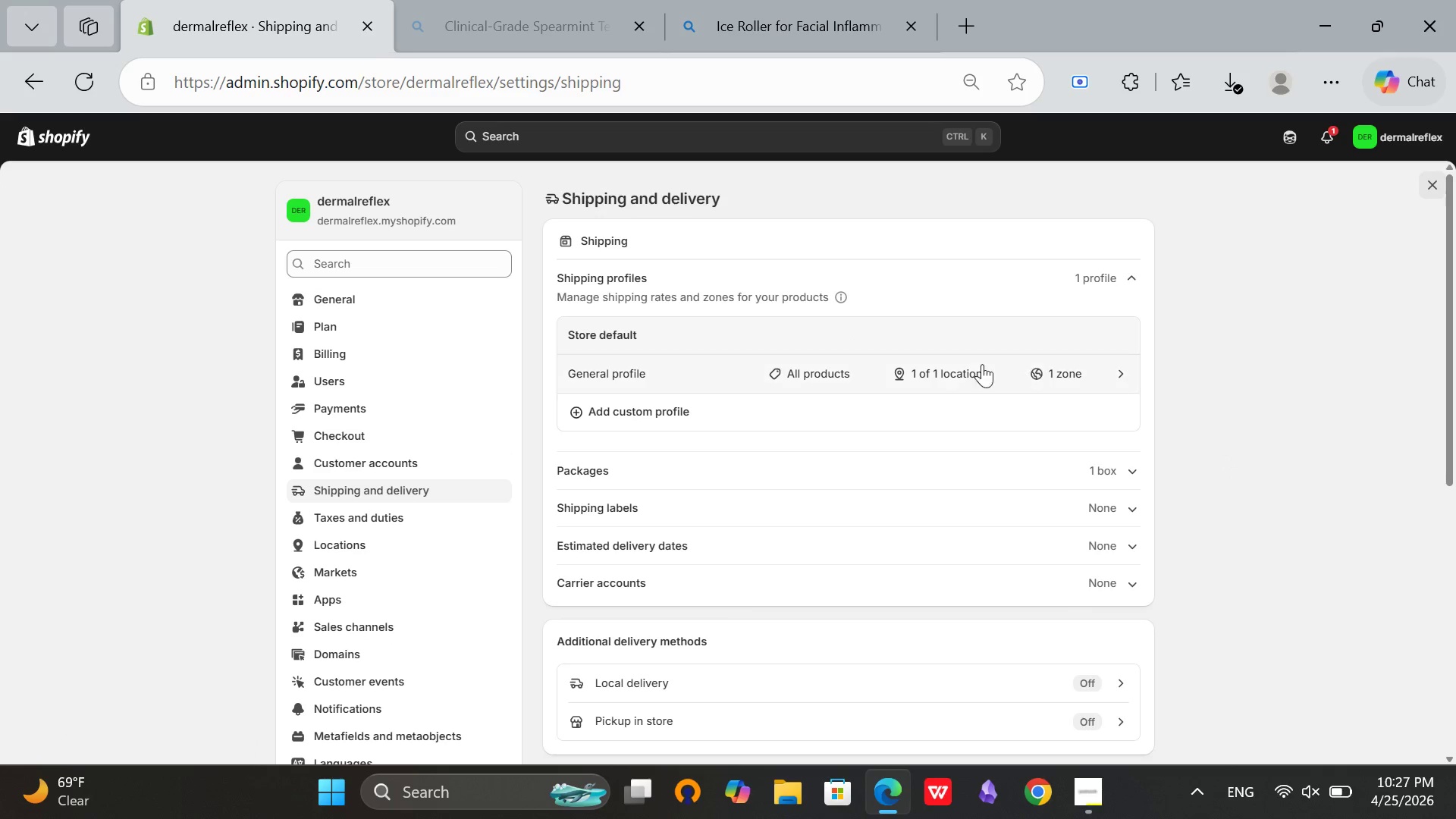 
scroll: coordinate [910, 372], scroll_direction: down, amount: 5.0
 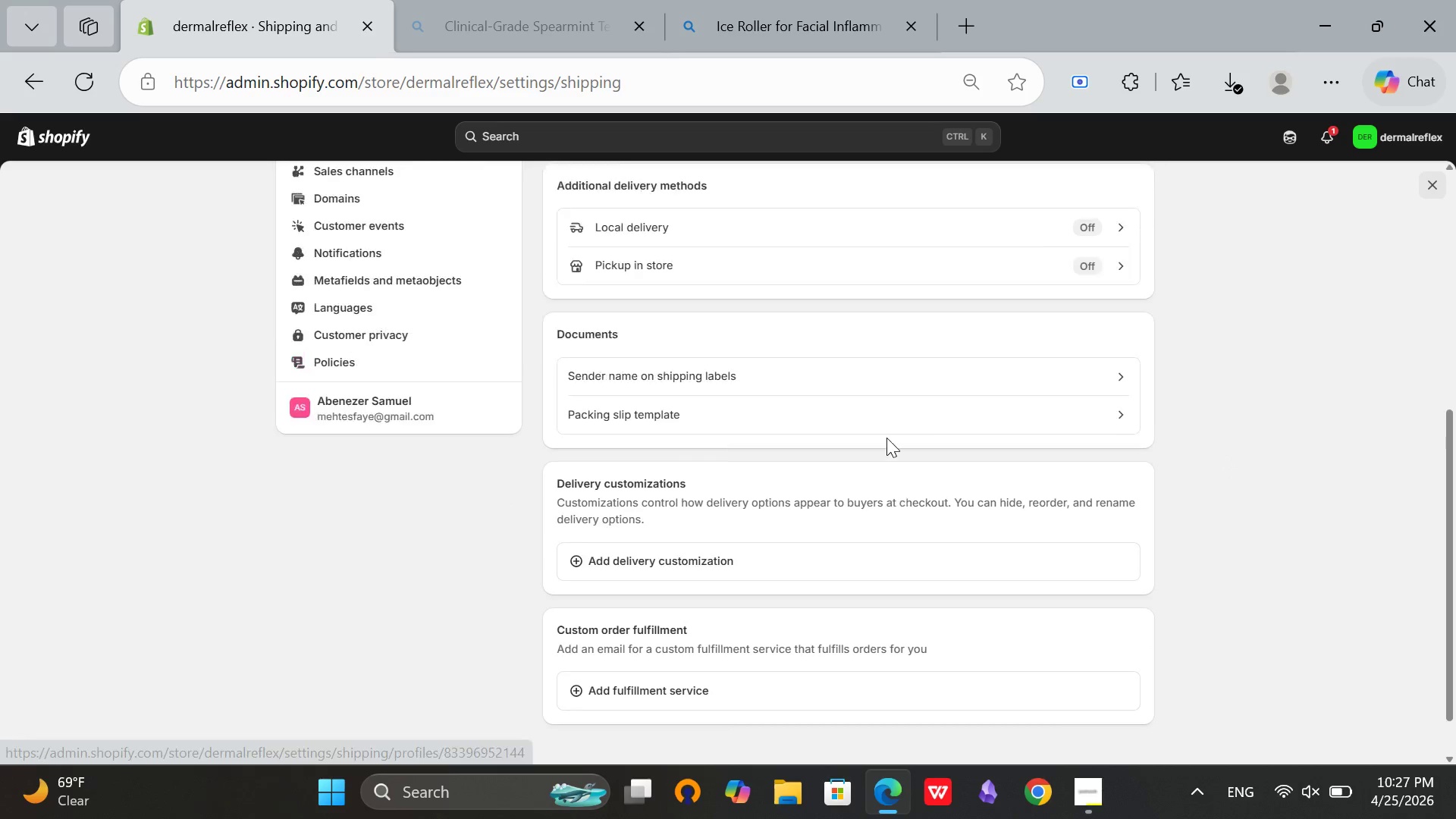 
scroll: coordinate [710, 410], scroll_direction: up, amount: 12.0
 